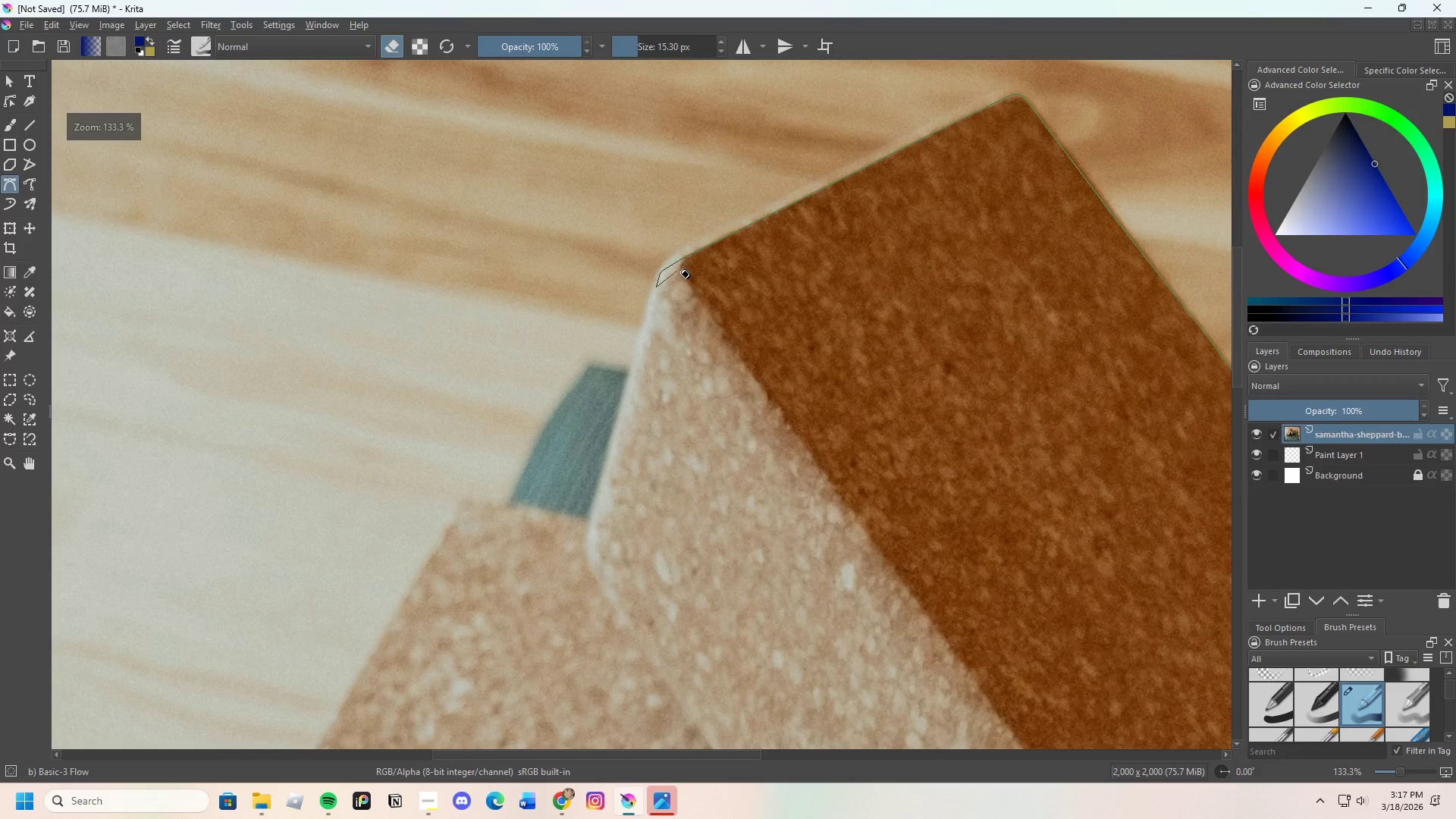 
scroll: coordinate [654, 359], scroll_direction: up, amount: 1.0
 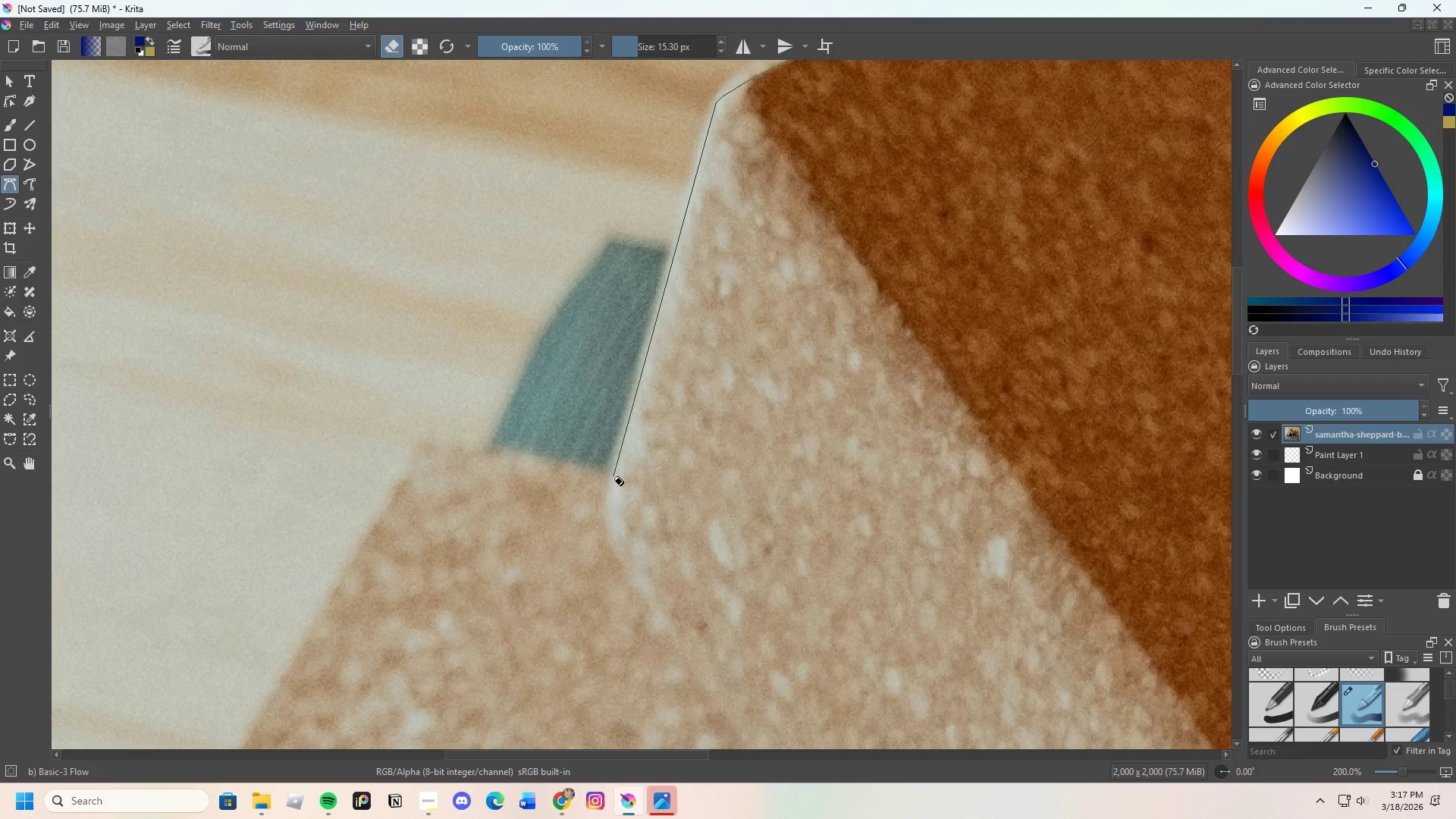 
wait(5.09)
 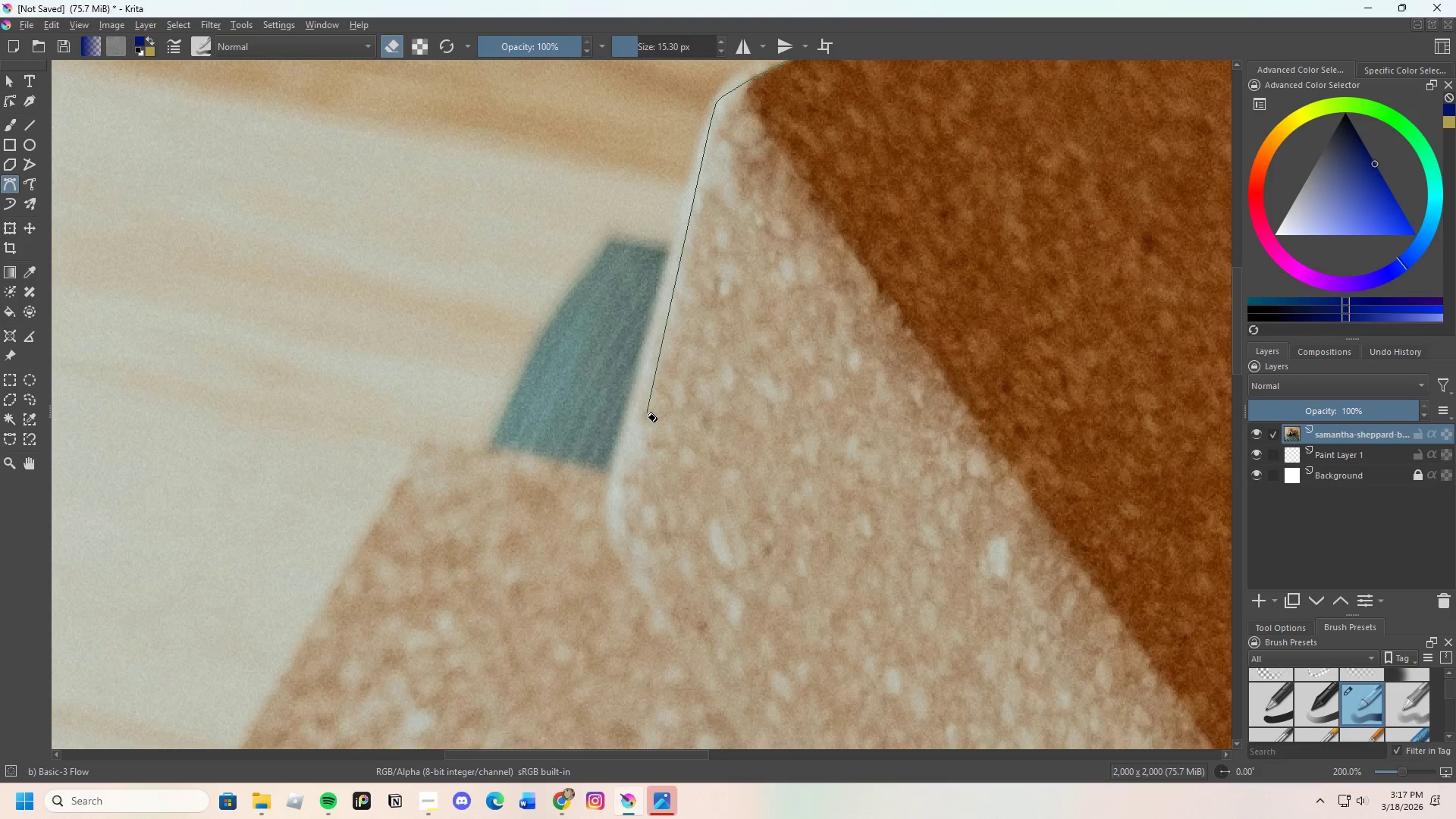 
left_click([613, 475])
 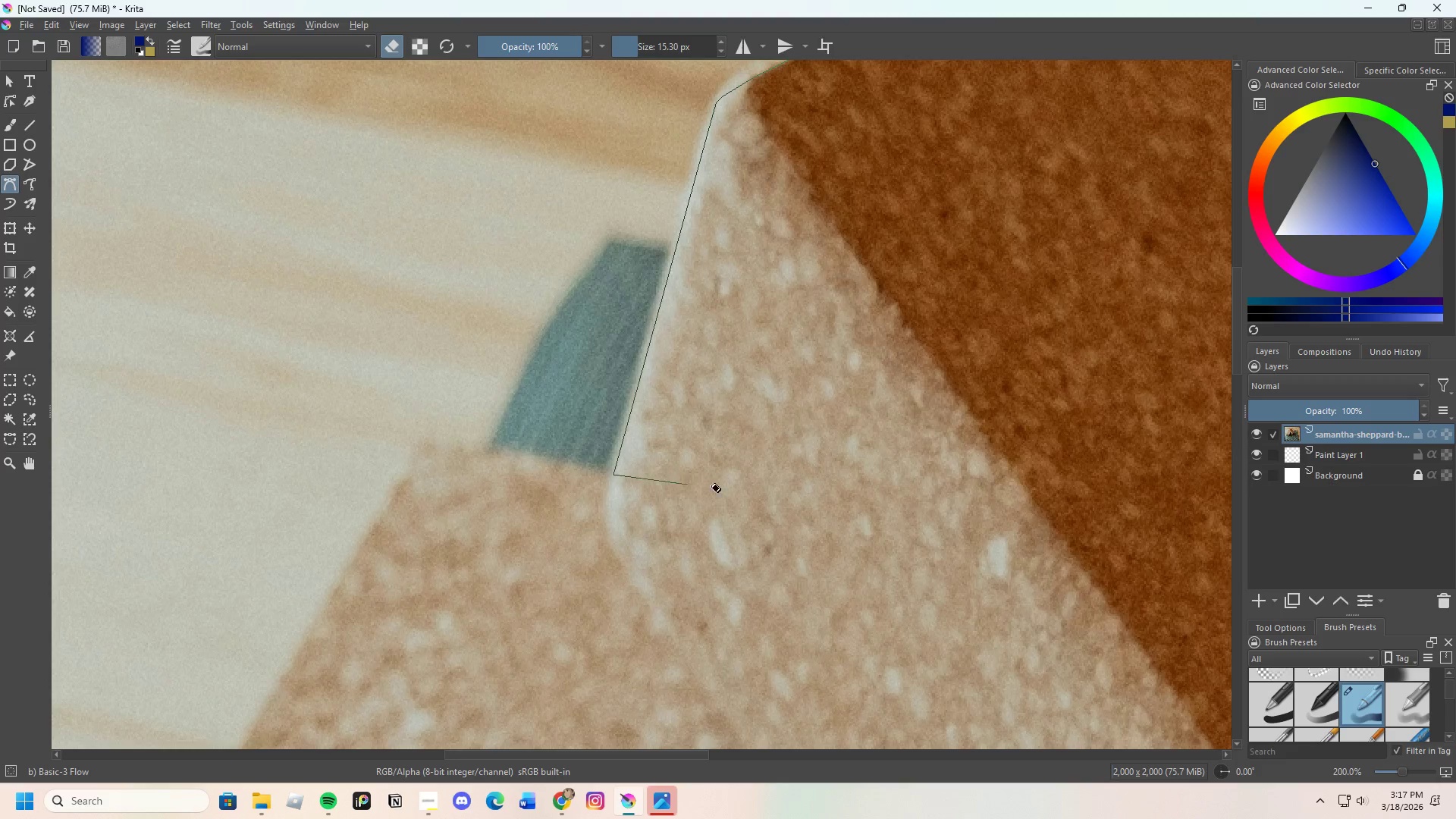 
scroll: coordinate [725, 475], scroll_direction: down, amount: 3.0
 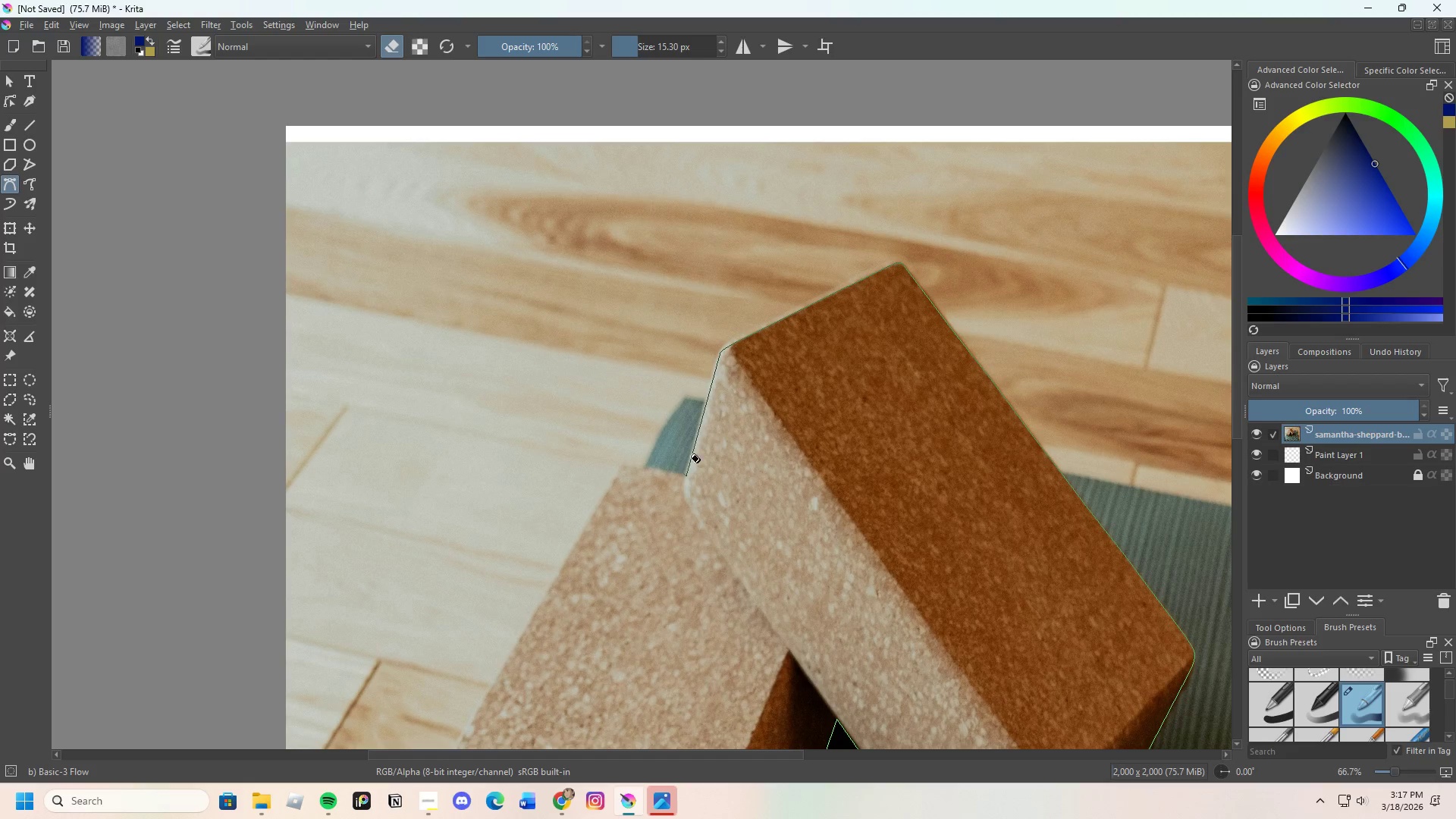 
scroll: coordinate [631, 537], scroll_direction: up, amount: 5.0
 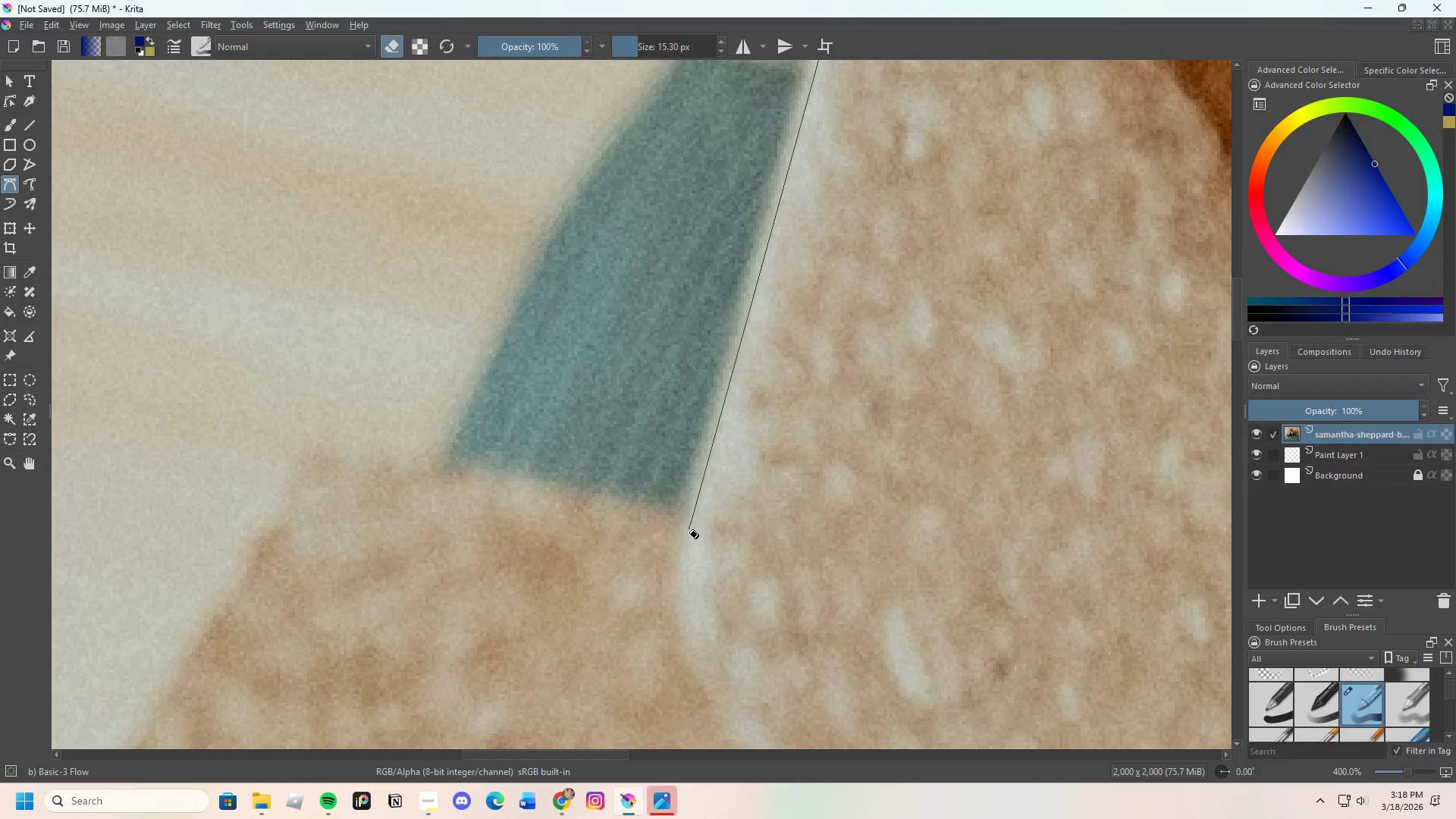 
wait(9.75)
 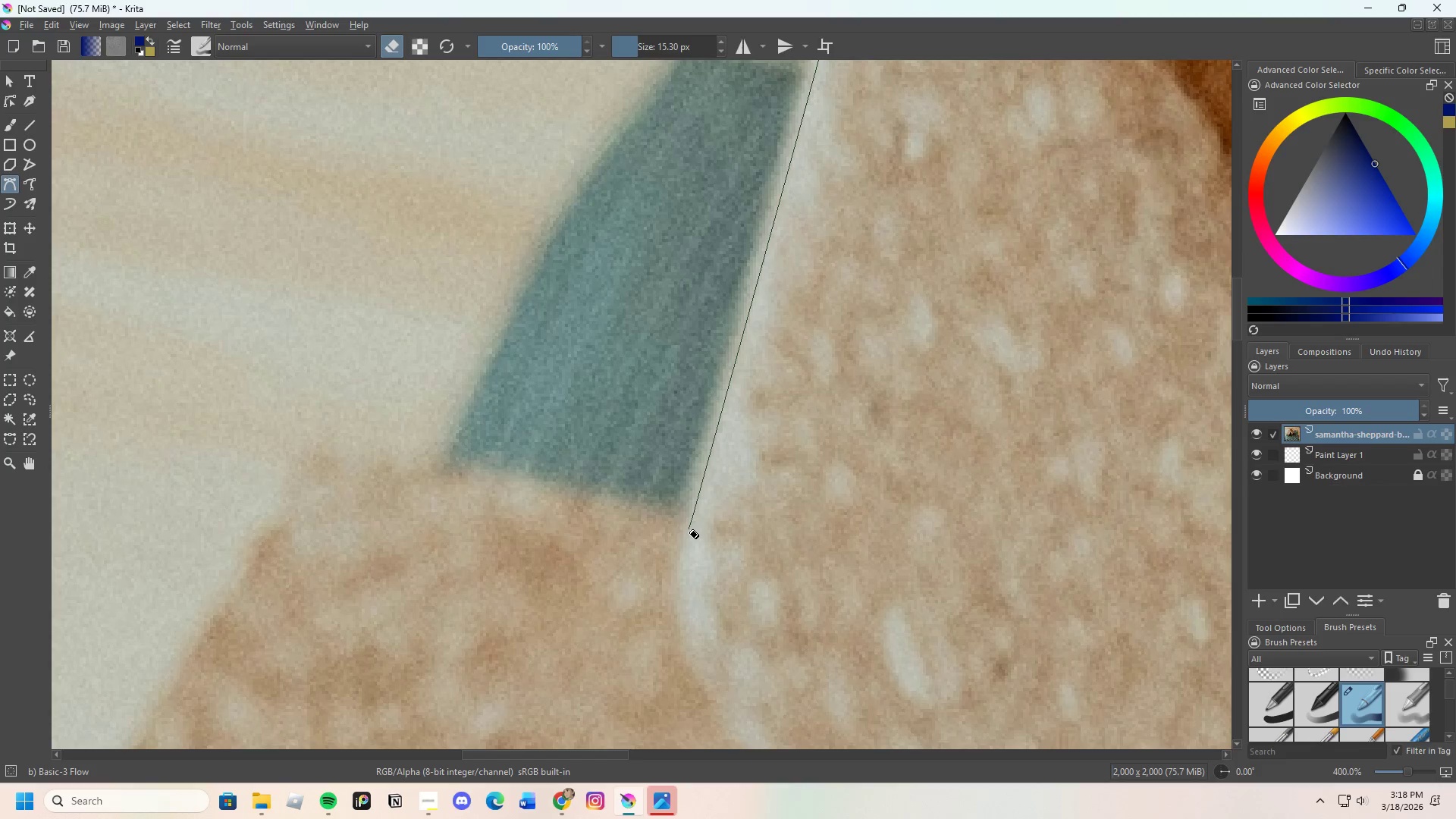 
left_click([689, 529])
 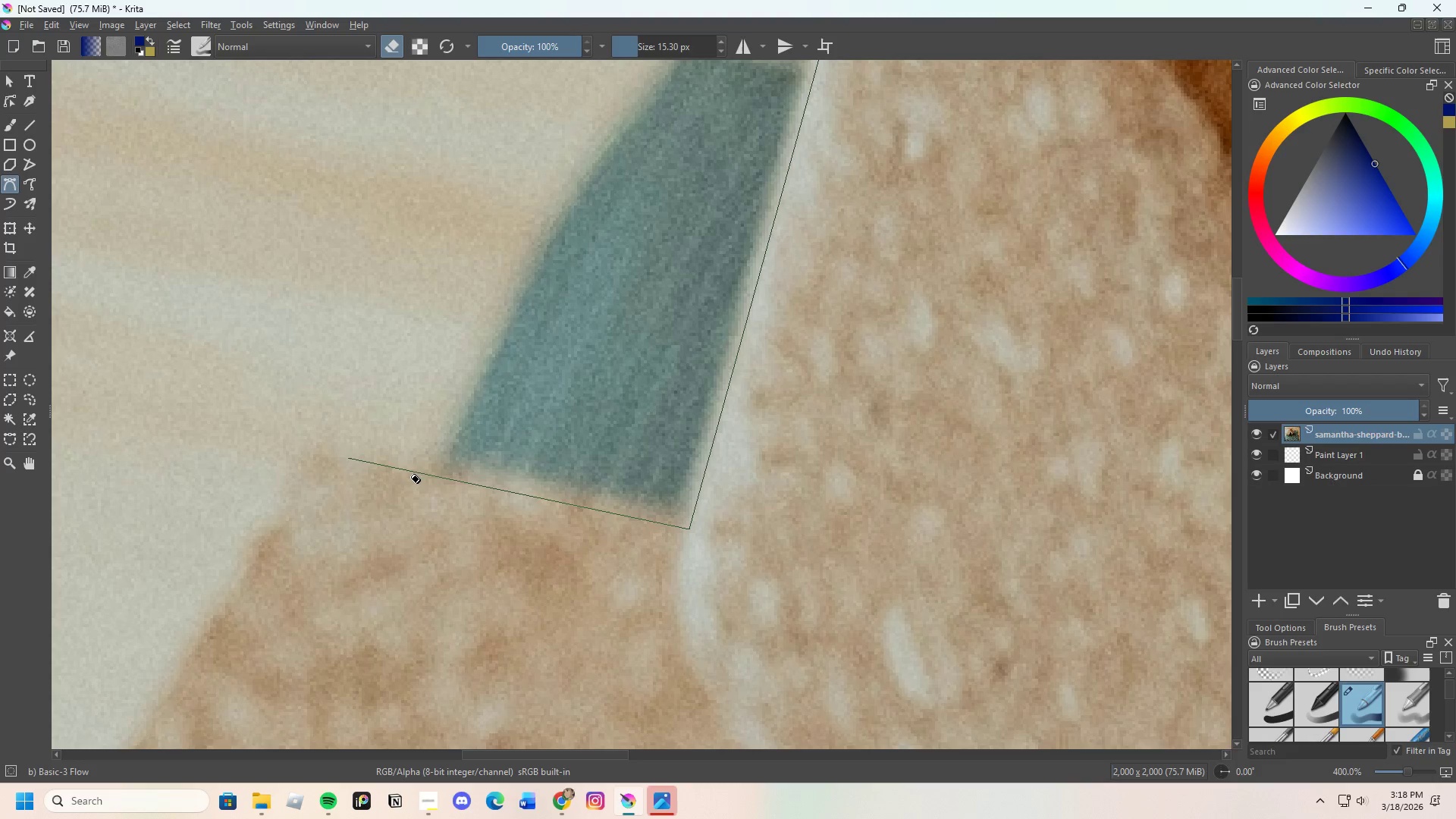 
left_click([465, 483])
 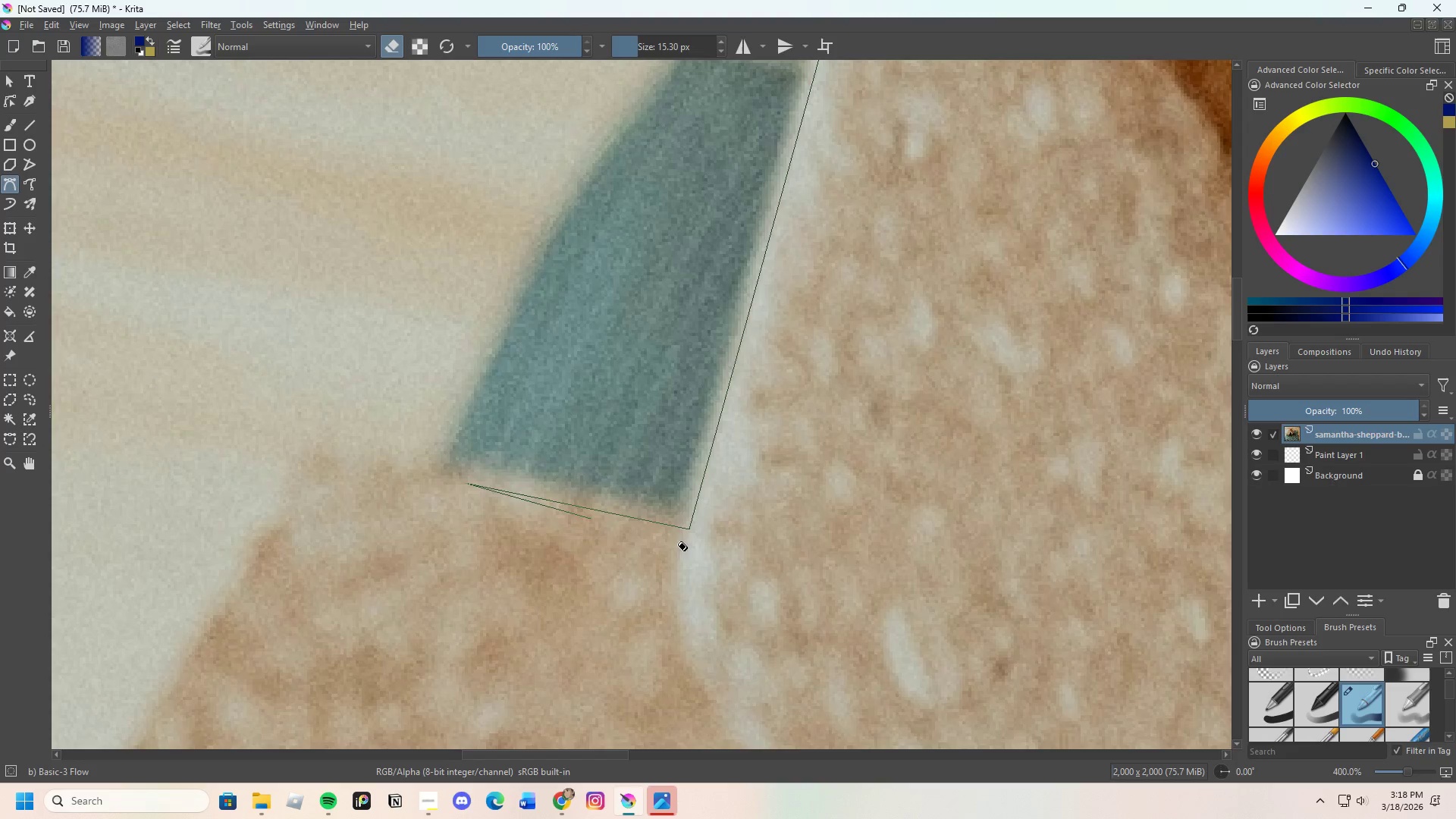 
scroll: coordinate [569, 541], scroll_direction: none, amount: 0.0
 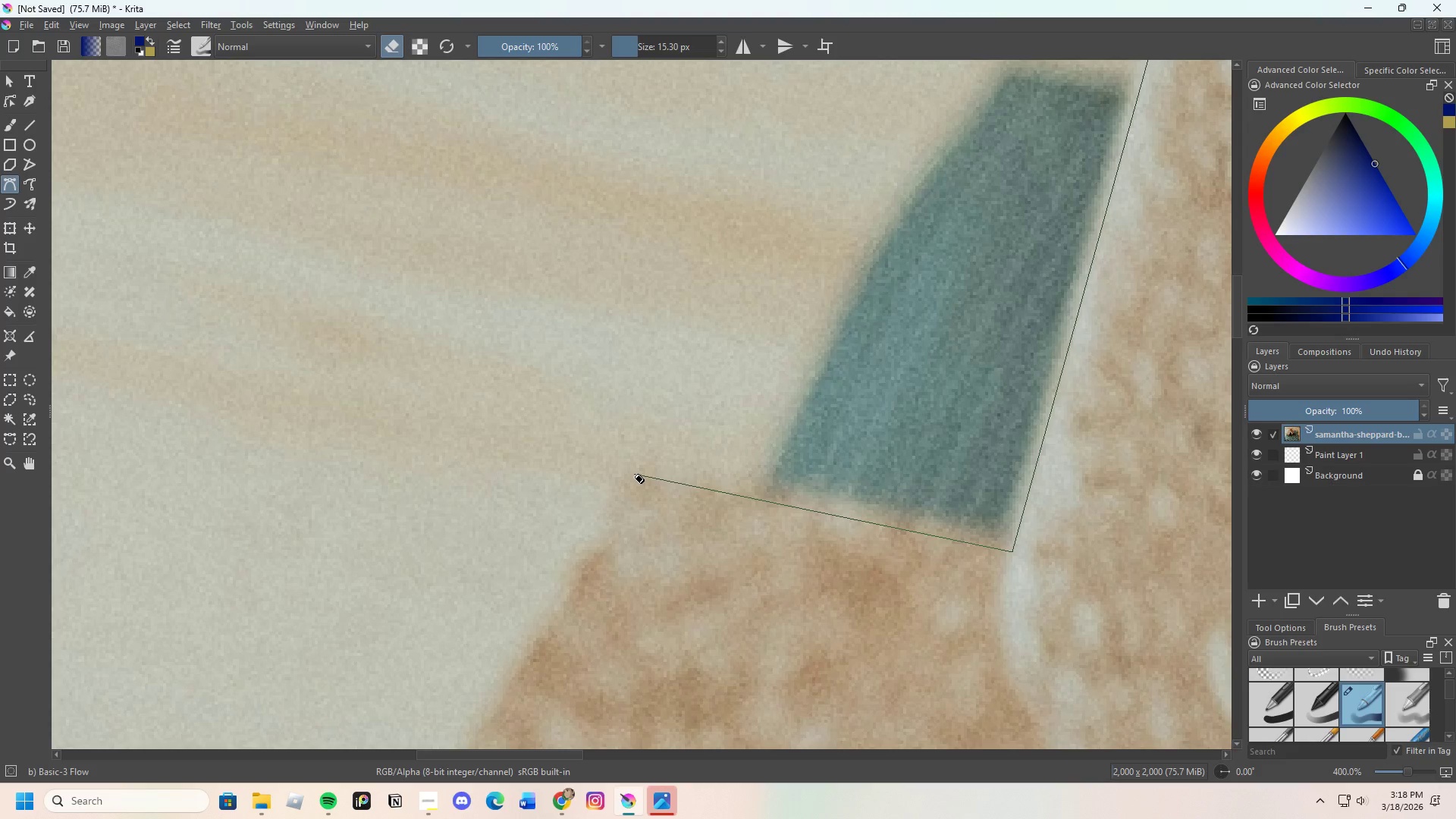 
left_click([631, 475])
 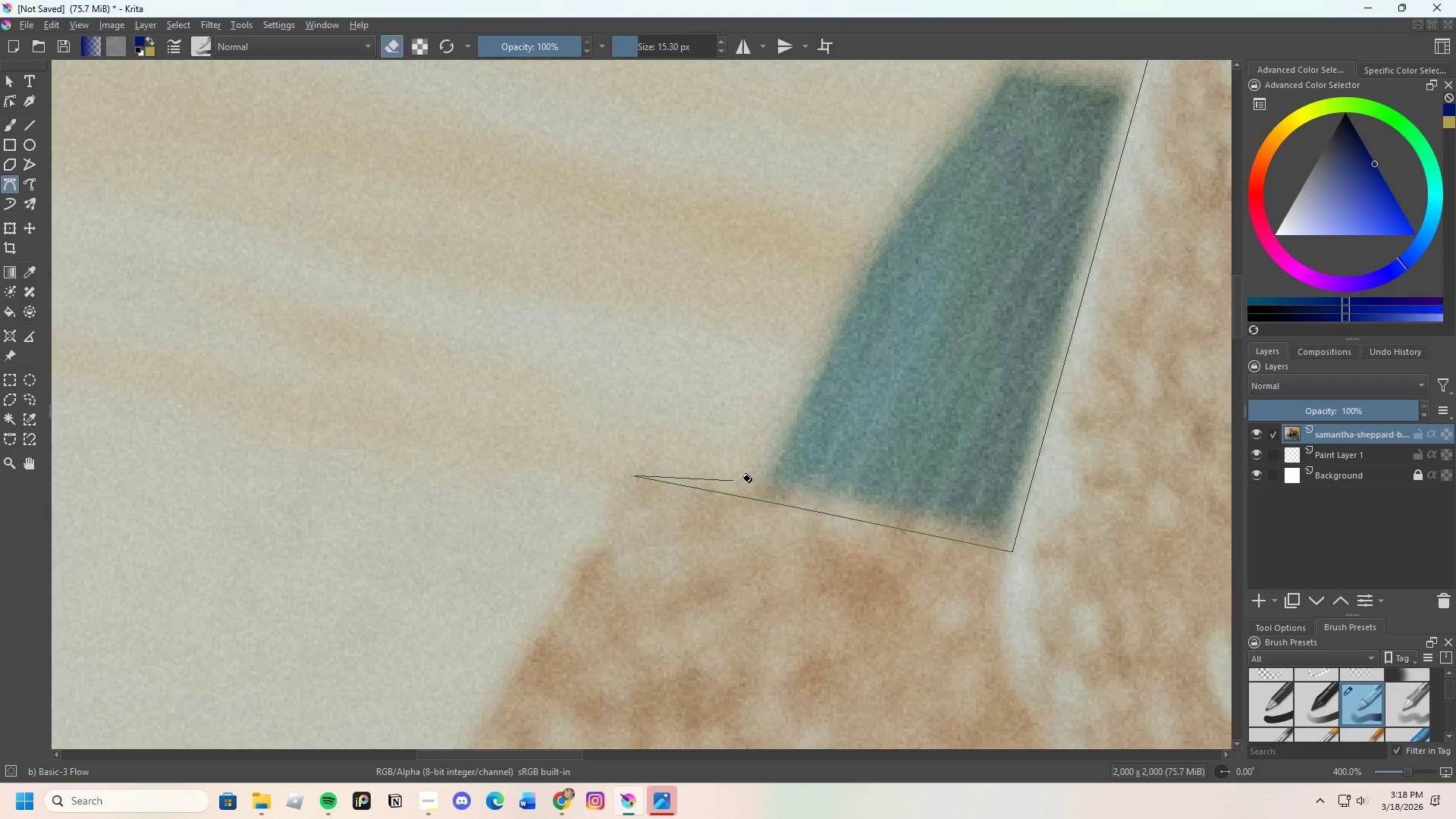 
scroll: coordinate [718, 513], scroll_direction: up, amount: 1.0
 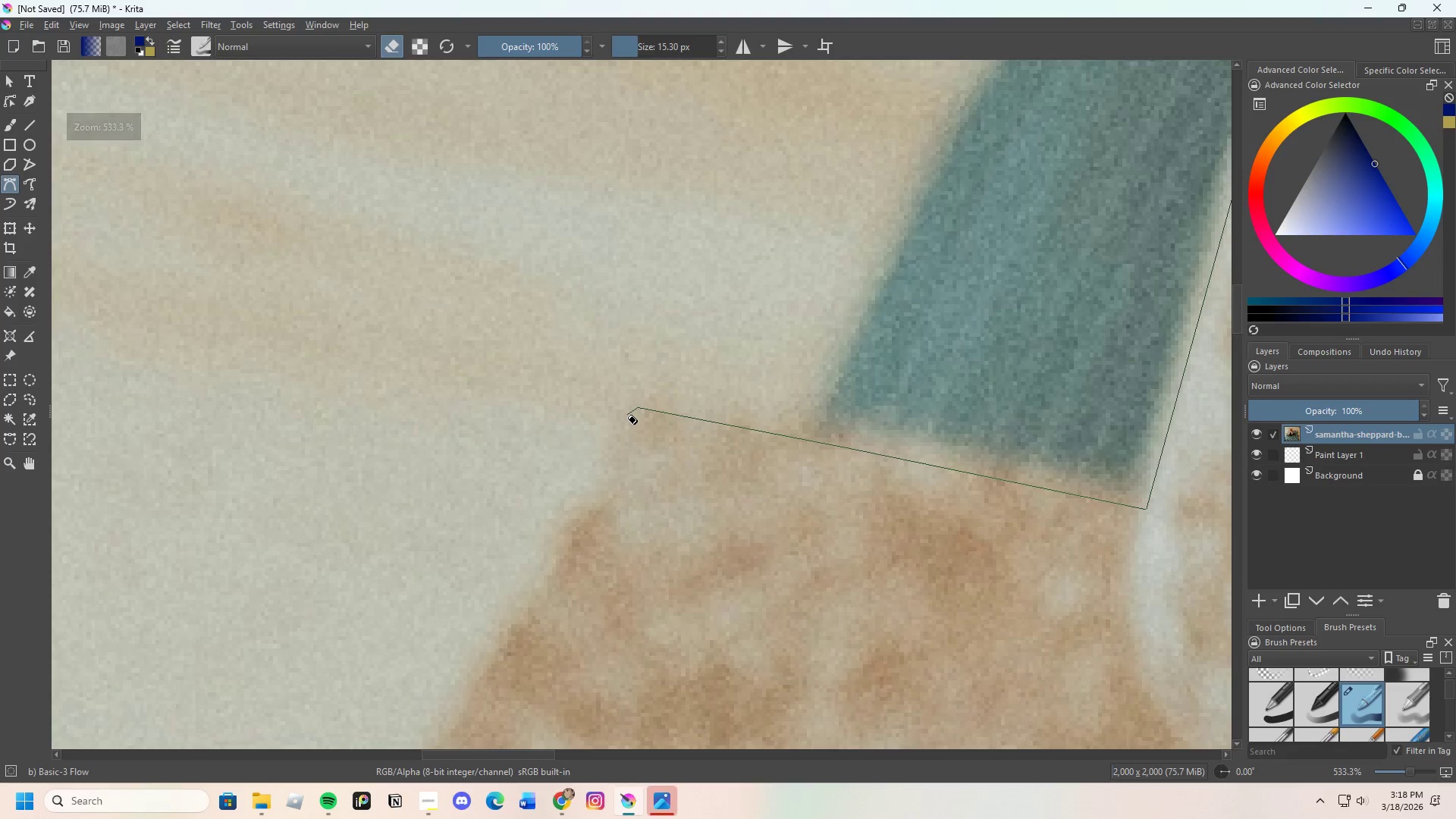 
scroll: coordinate [796, 386], scroll_direction: down, amount: 3.0
 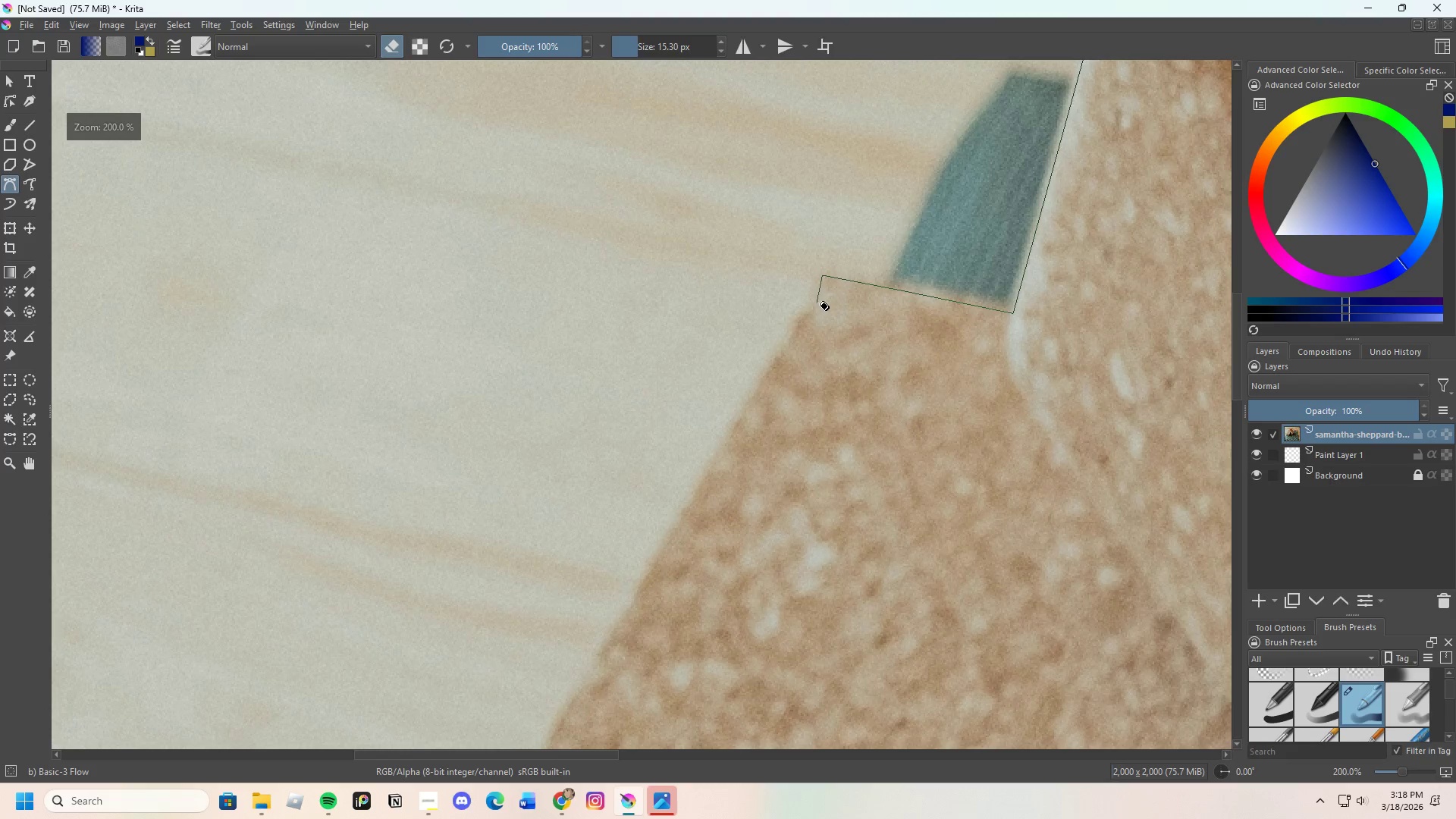 
scroll: coordinate [828, 258], scroll_direction: up, amount: 3.0
 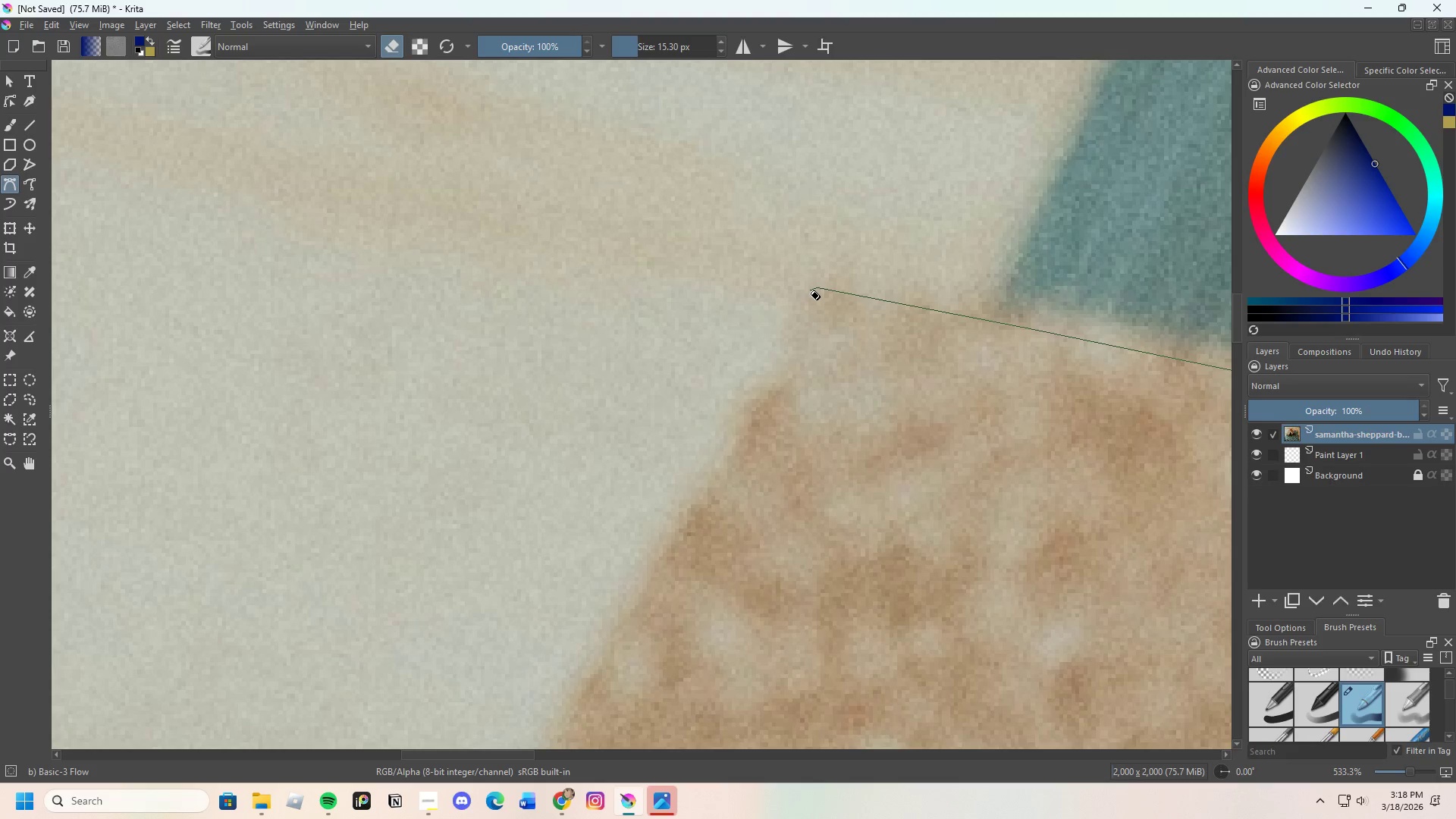 
left_click([810, 290])
 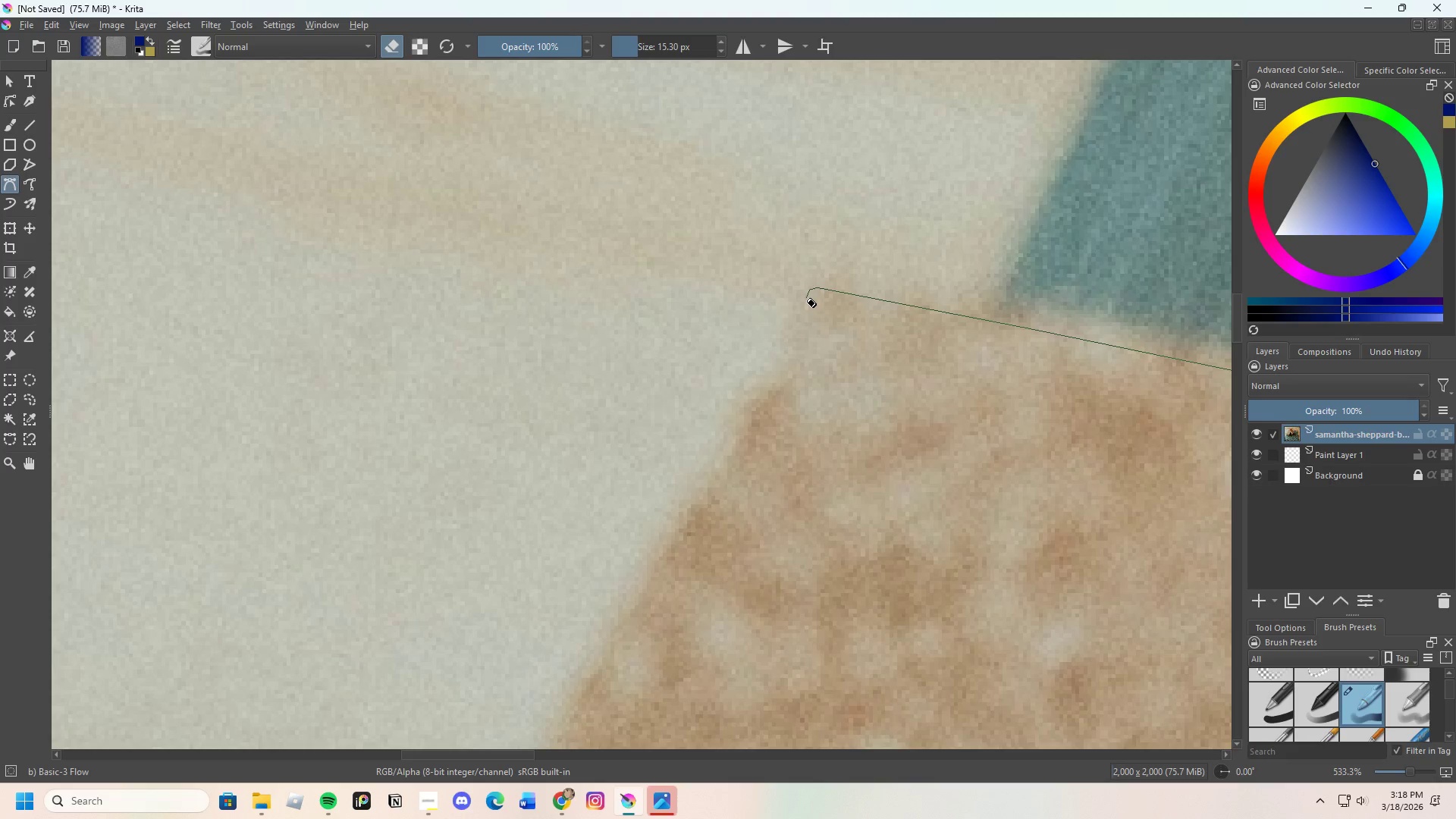 
left_click([806, 298])
 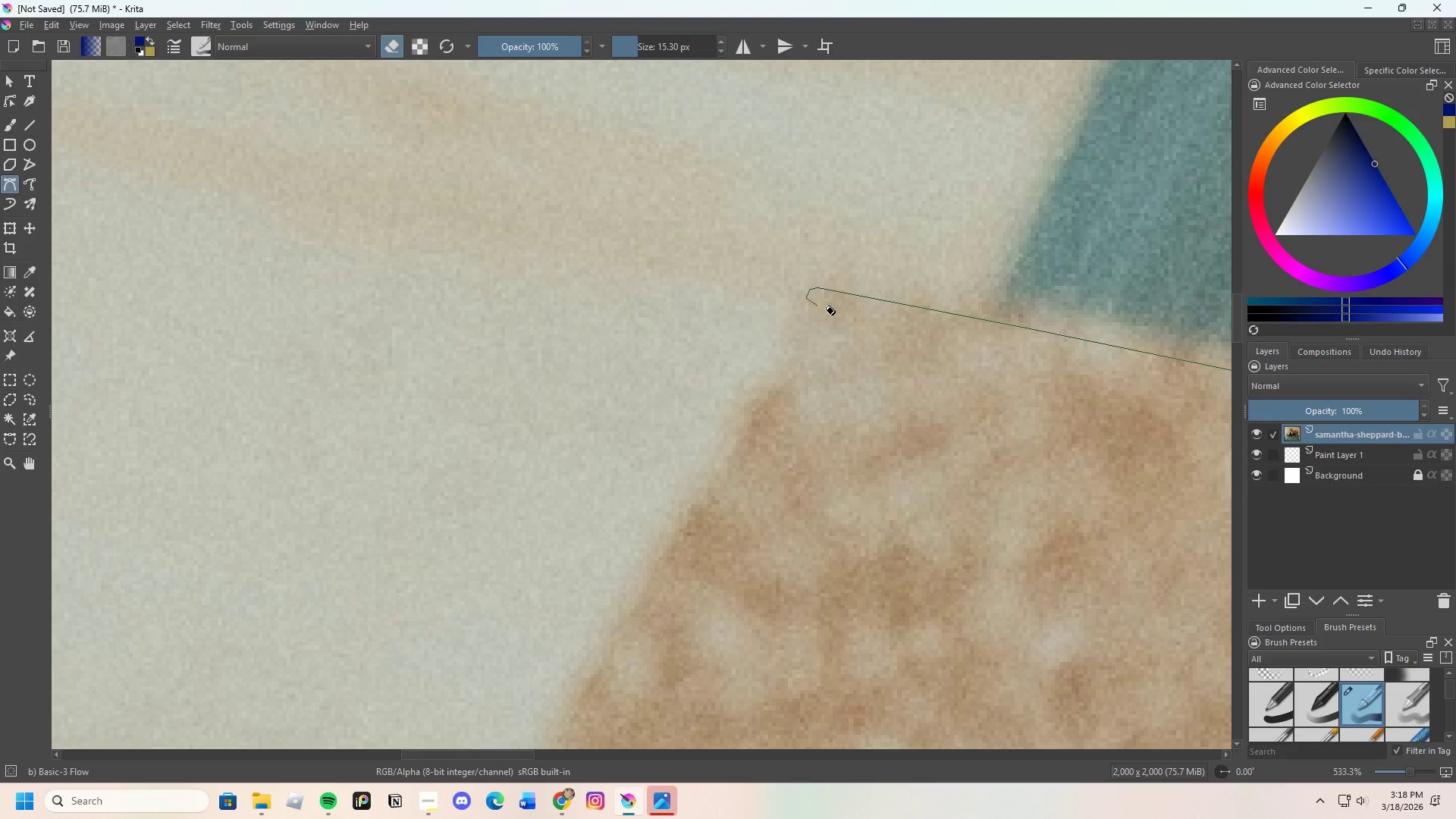 
scroll: coordinate [821, 336], scroll_direction: down, amount: 3.0
 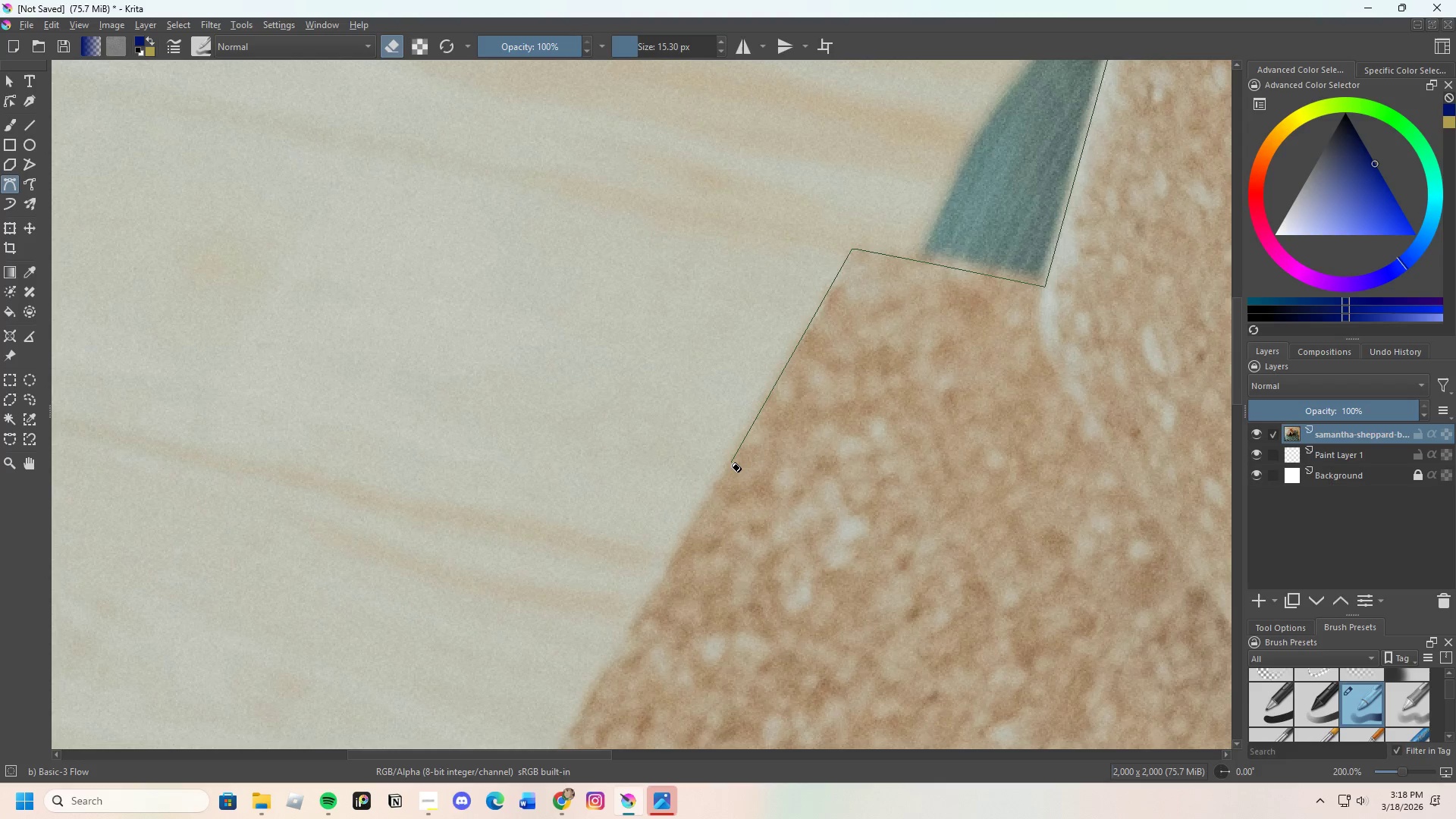 
left_click([731, 463])
 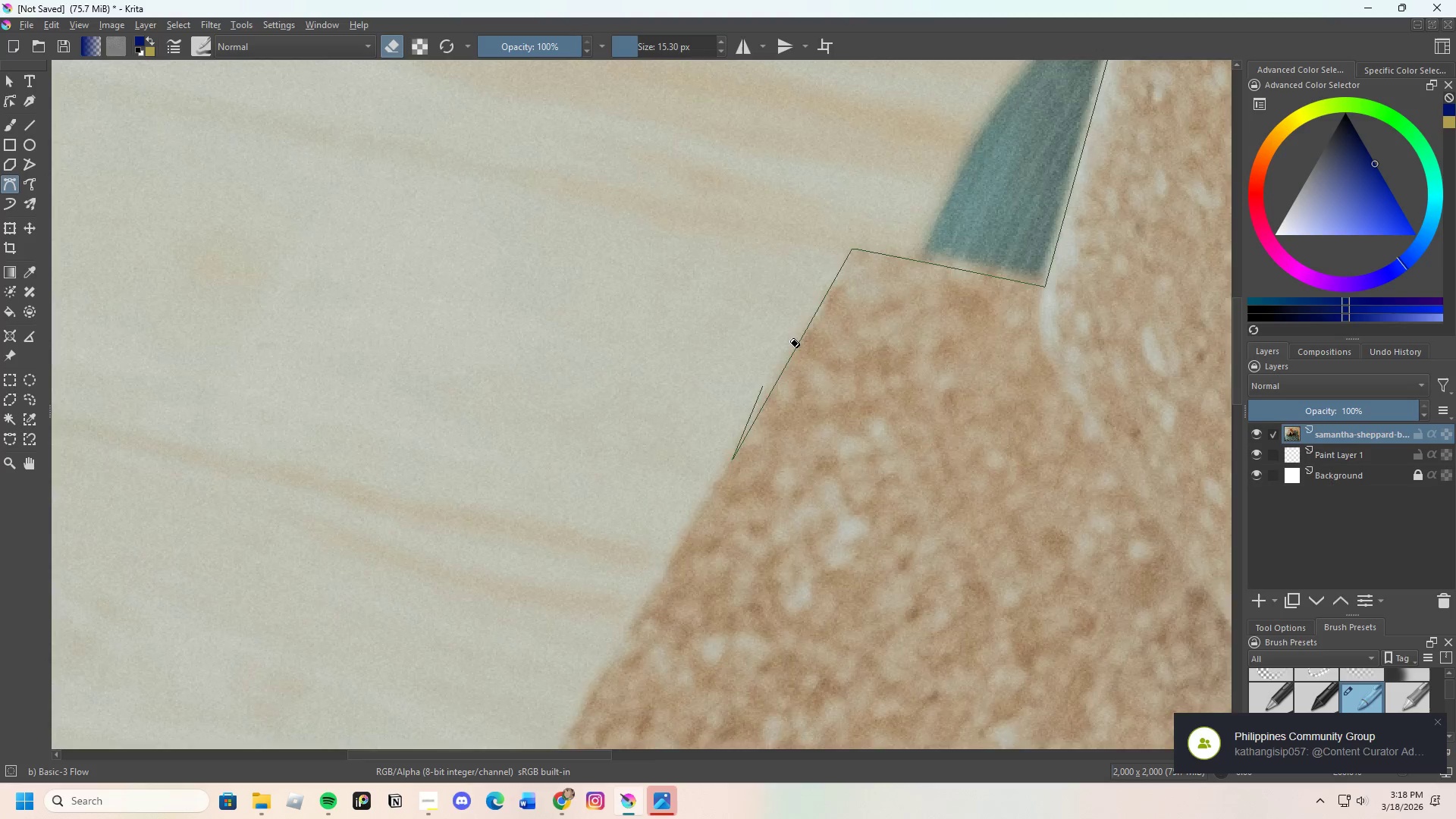 
scroll: coordinate [808, 308], scroll_direction: down, amount: 4.0
 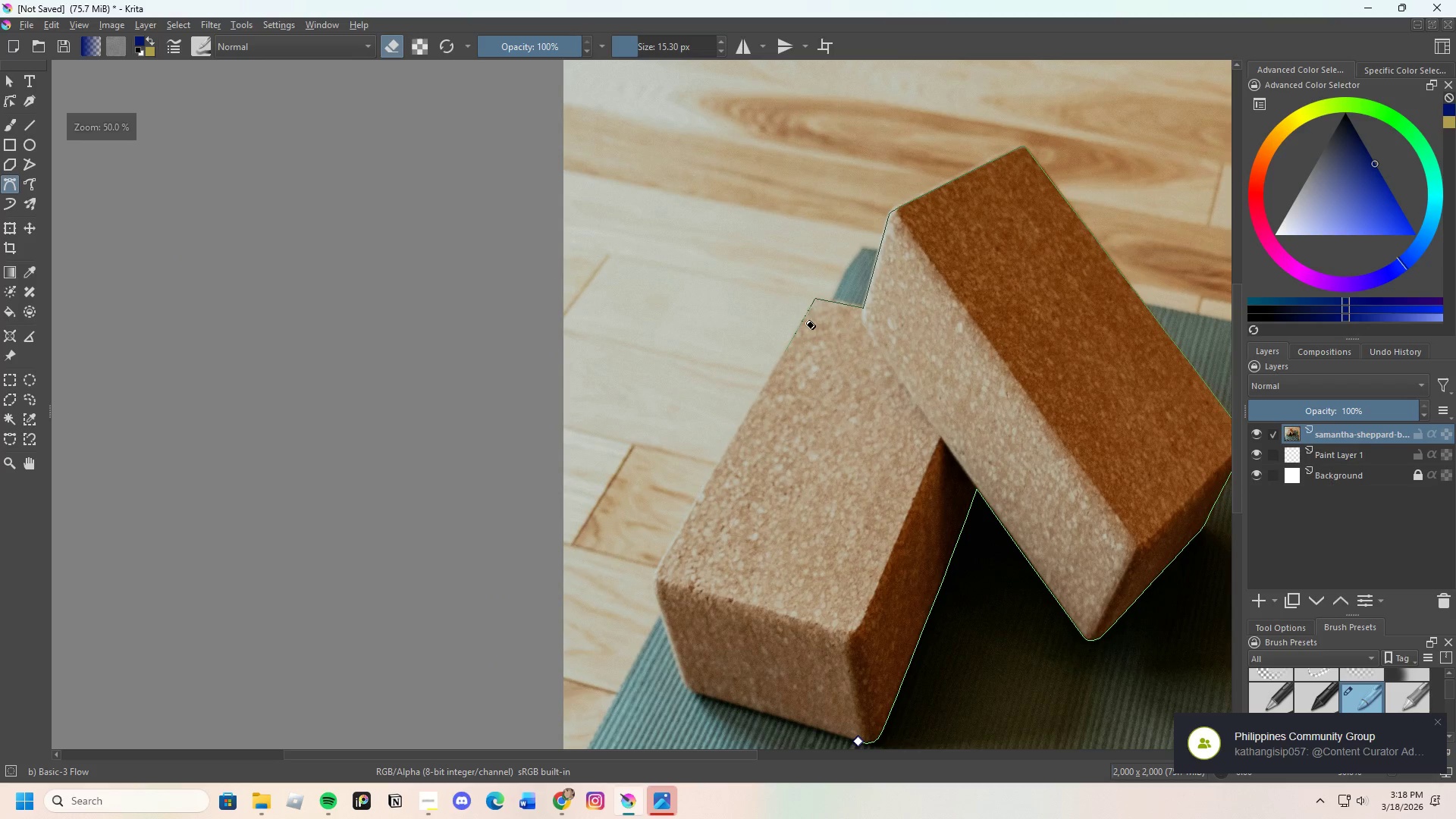 
scroll: coordinate [746, 430], scroll_direction: up, amount: 3.0
 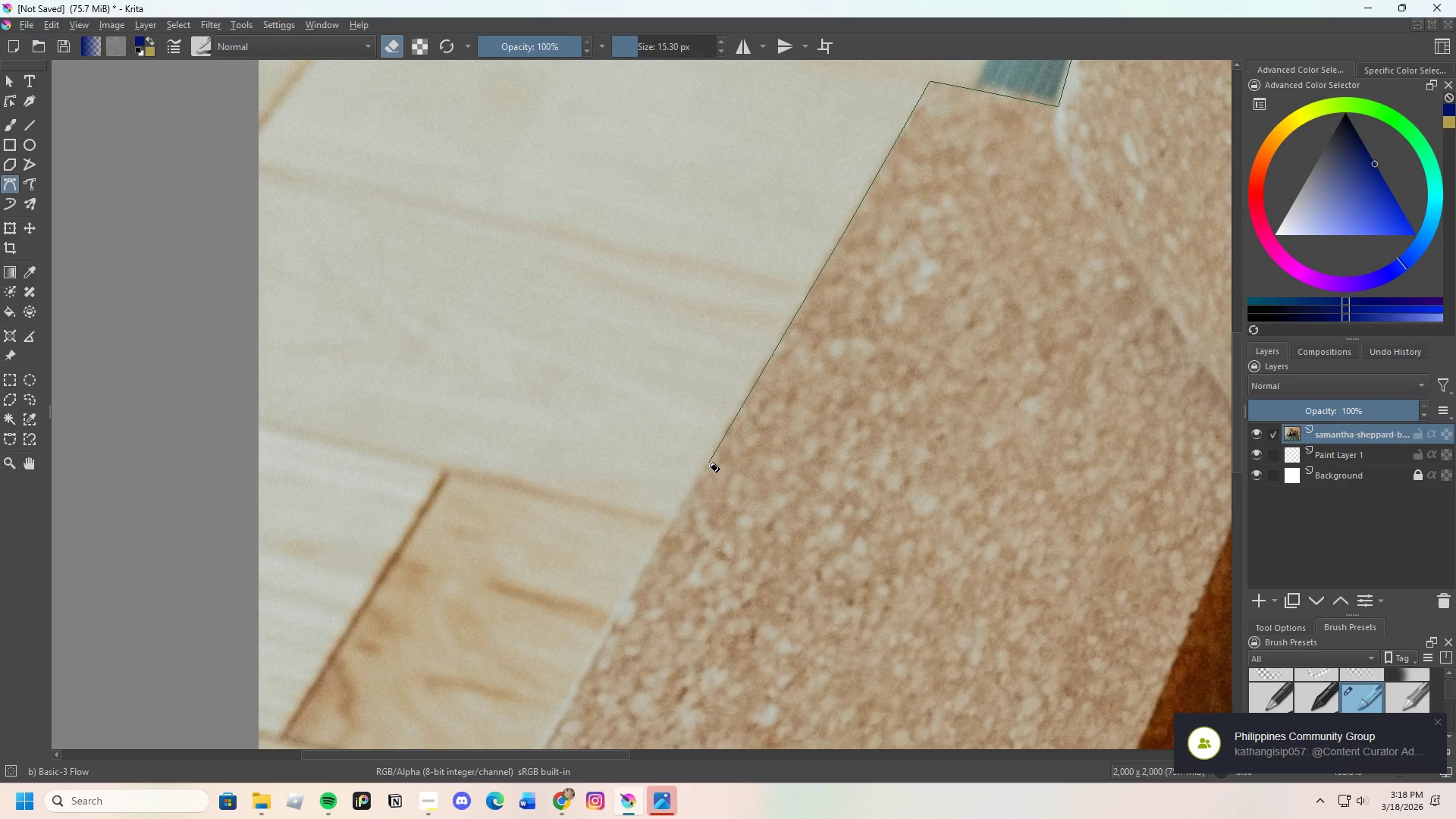 
left_click([709, 463])
 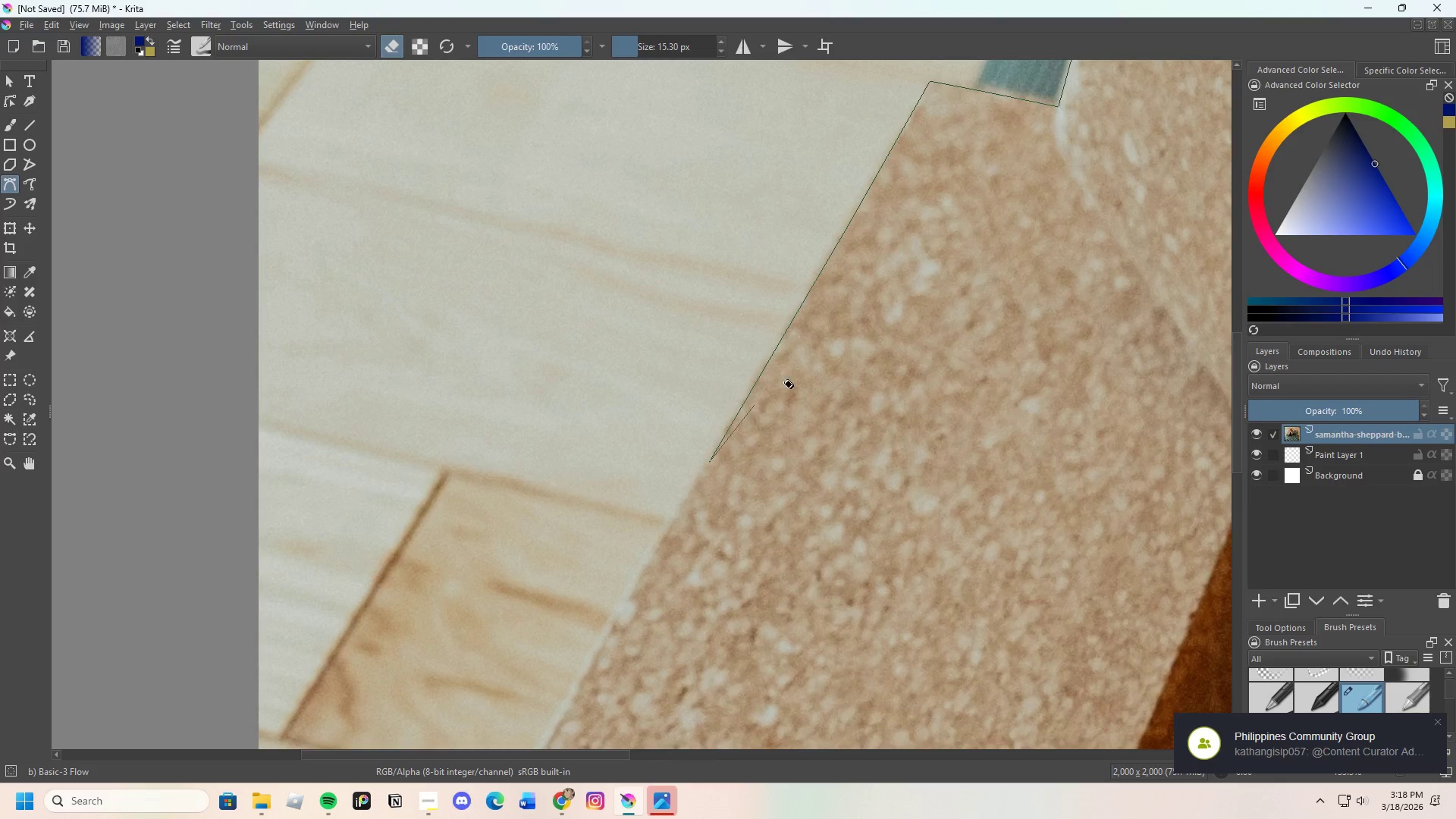 
scroll: coordinate [728, 506], scroll_direction: none, amount: 0.0
 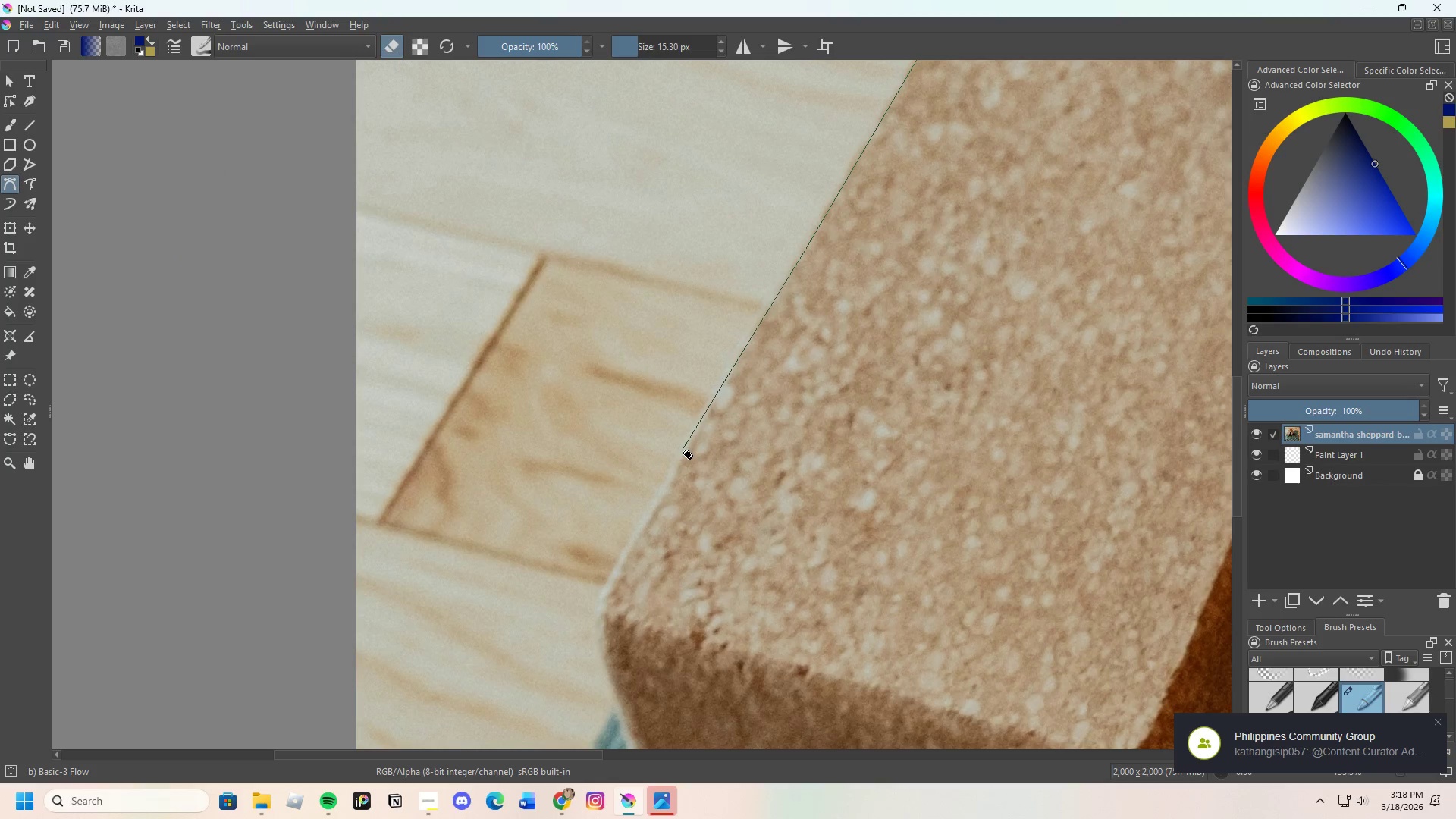 
left_click([685, 453])
 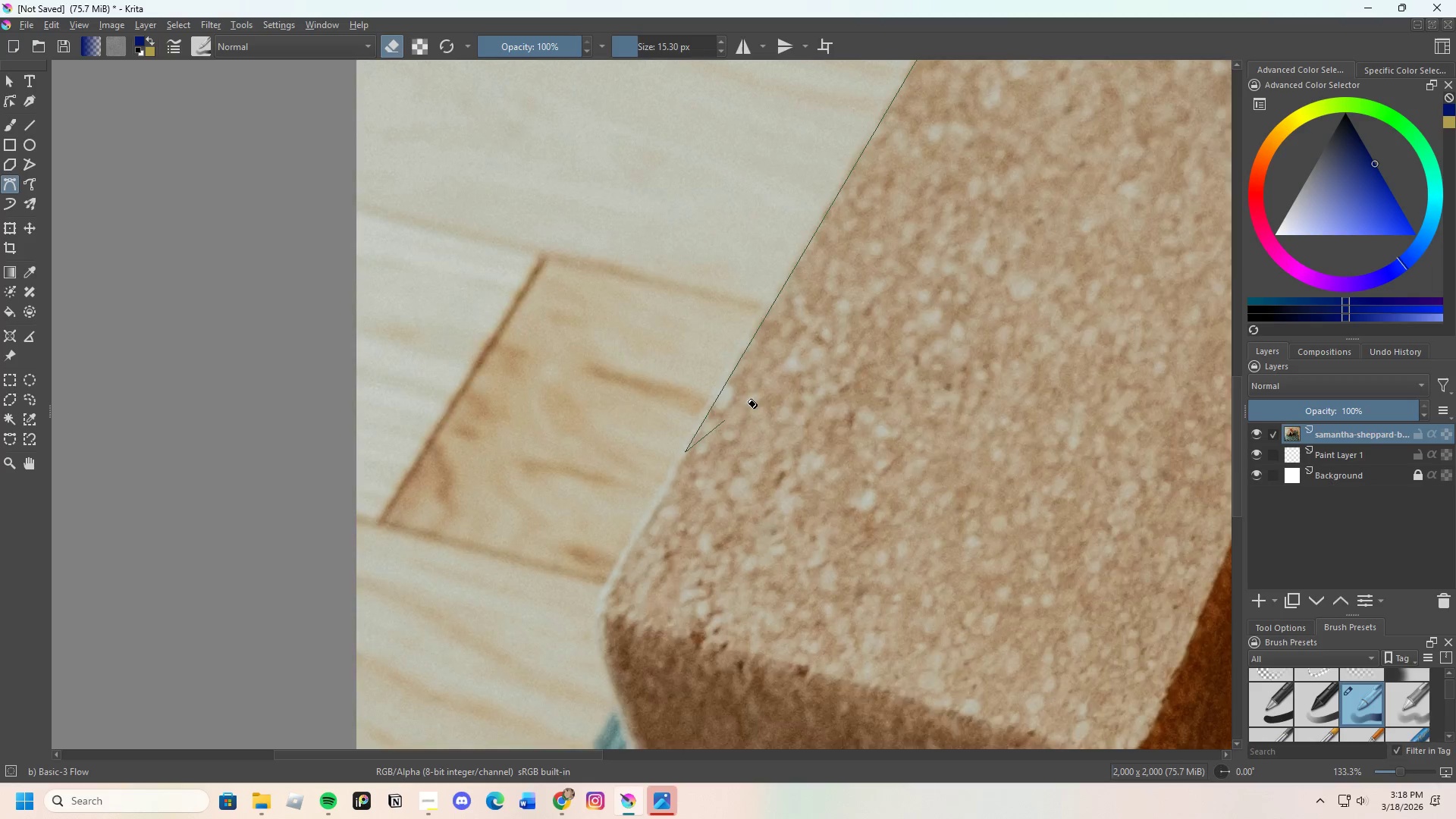 
scroll: coordinate [759, 386], scroll_direction: up, amount: 2.0
 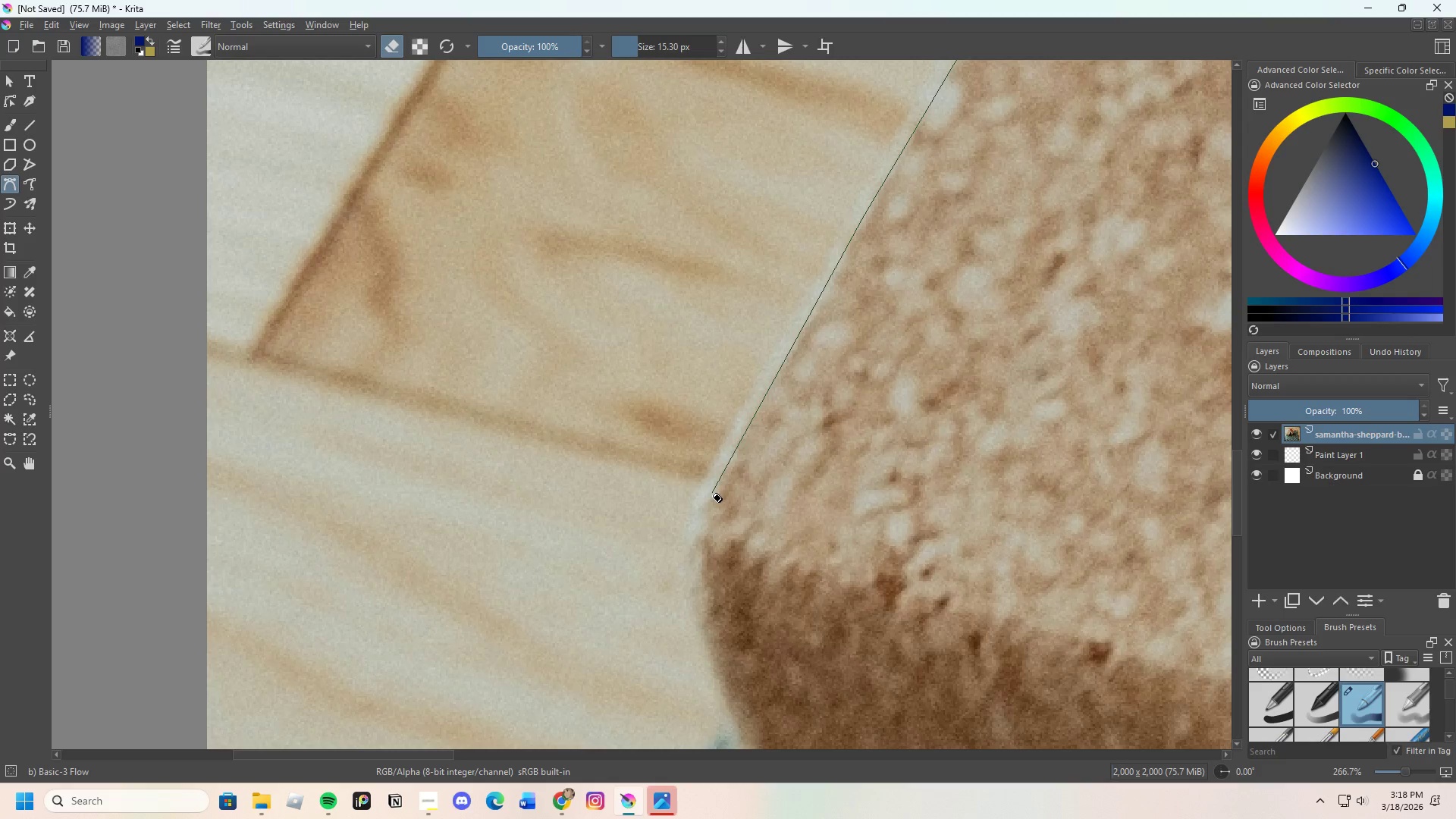 
scroll: coordinate [722, 469], scroll_direction: down, amount: 2.0
 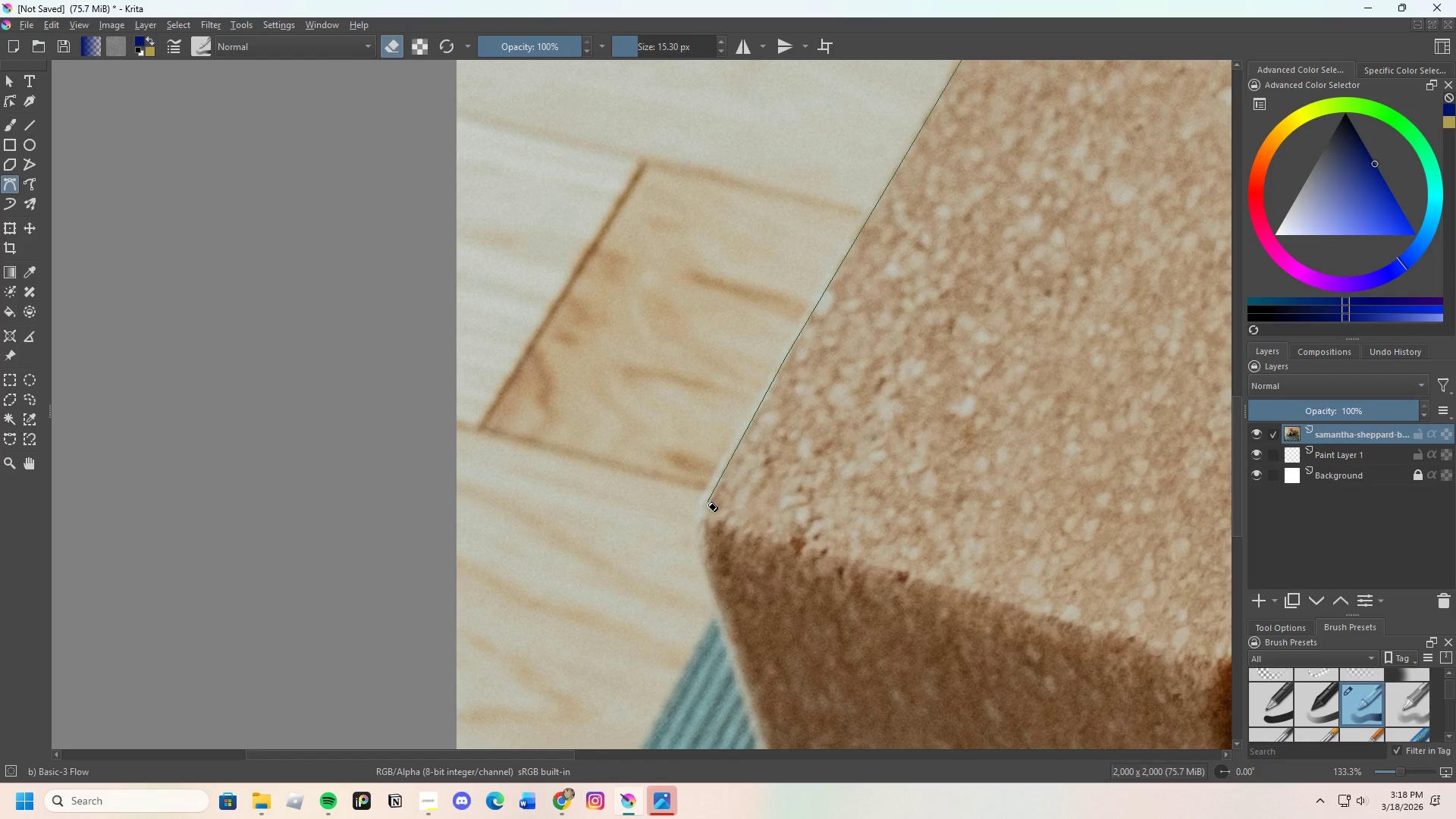 
left_click([708, 502])
 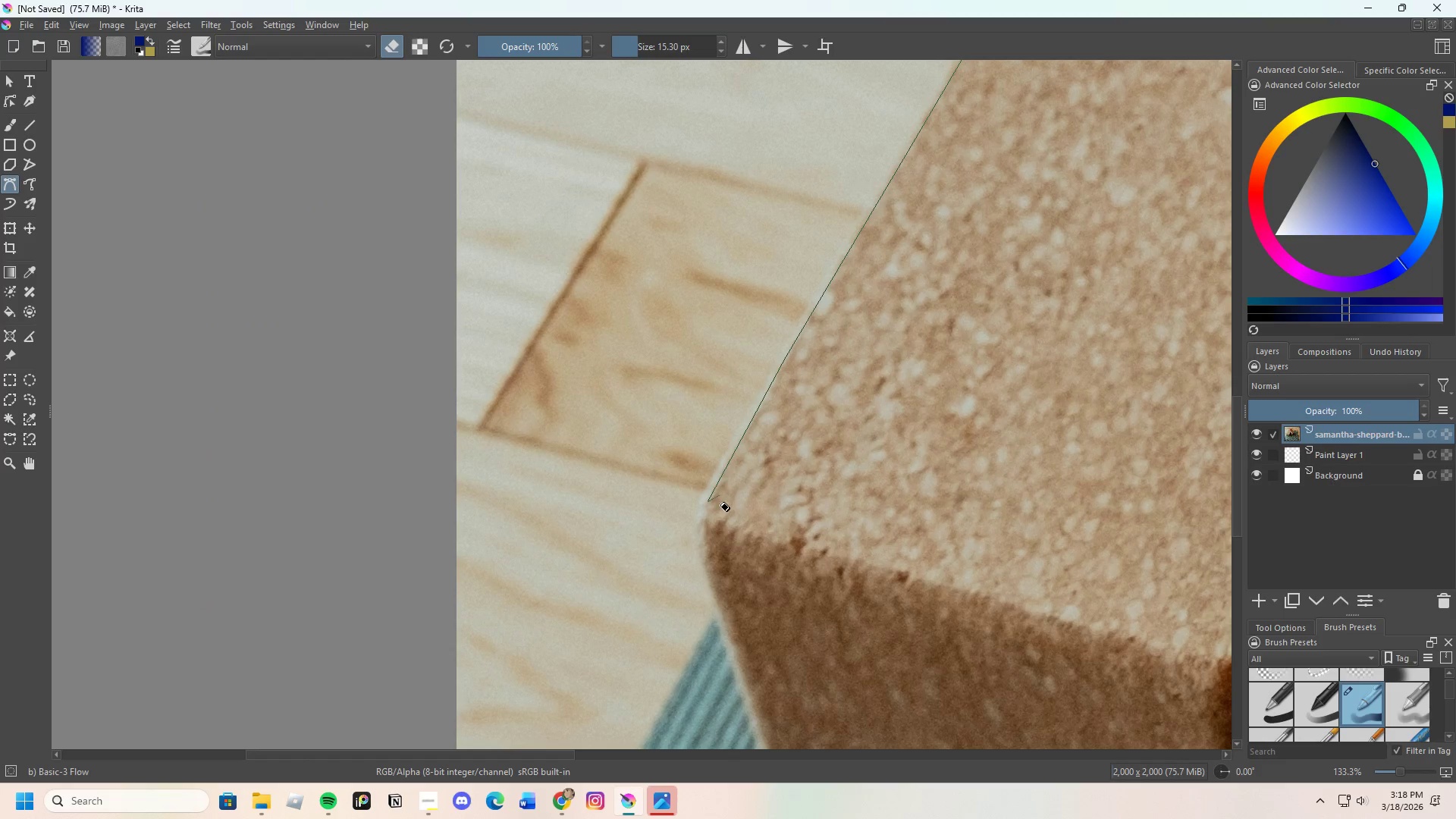 
scroll: coordinate [720, 509], scroll_direction: up, amount: 1.0
 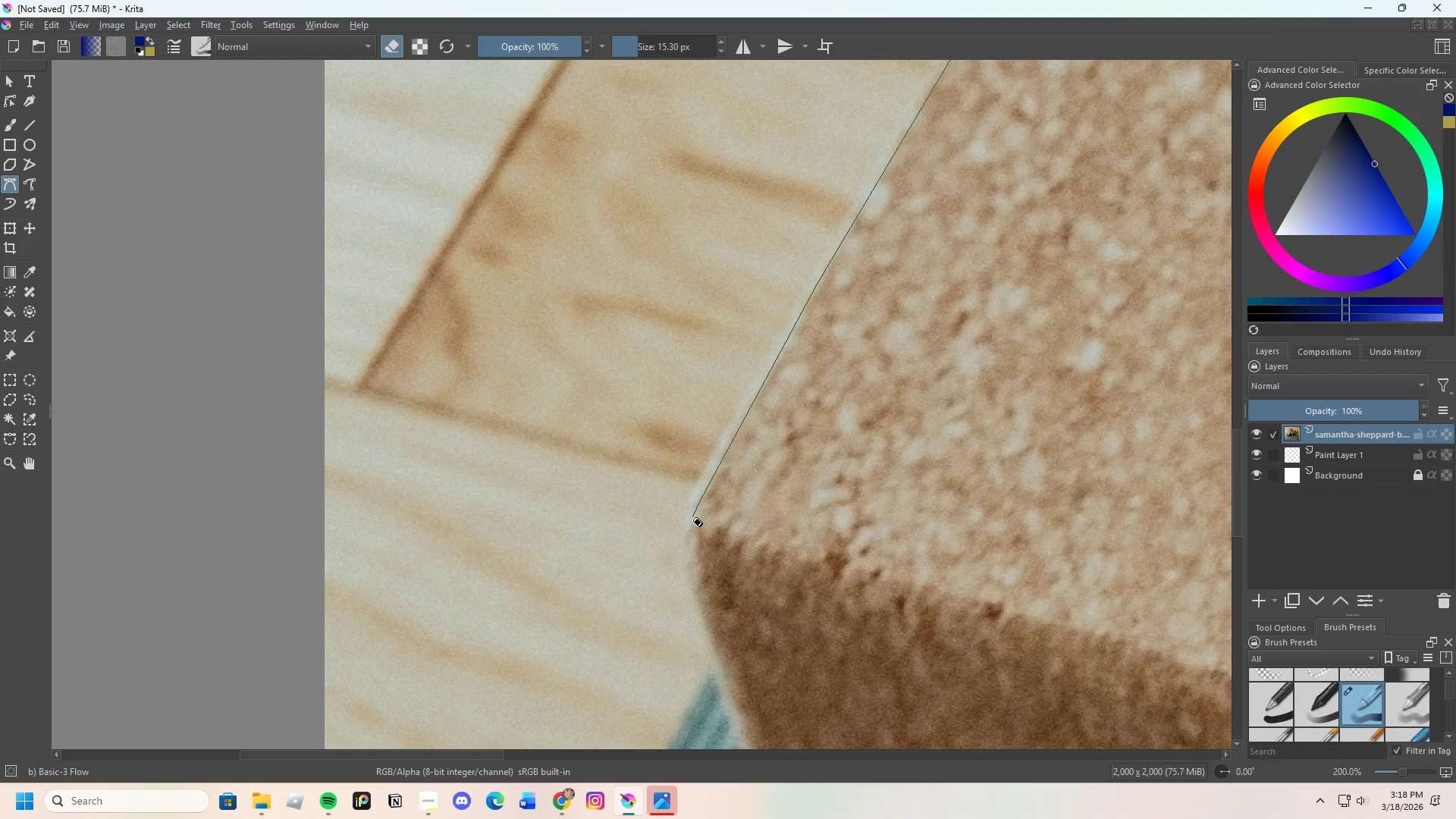 
left_click([692, 517])
 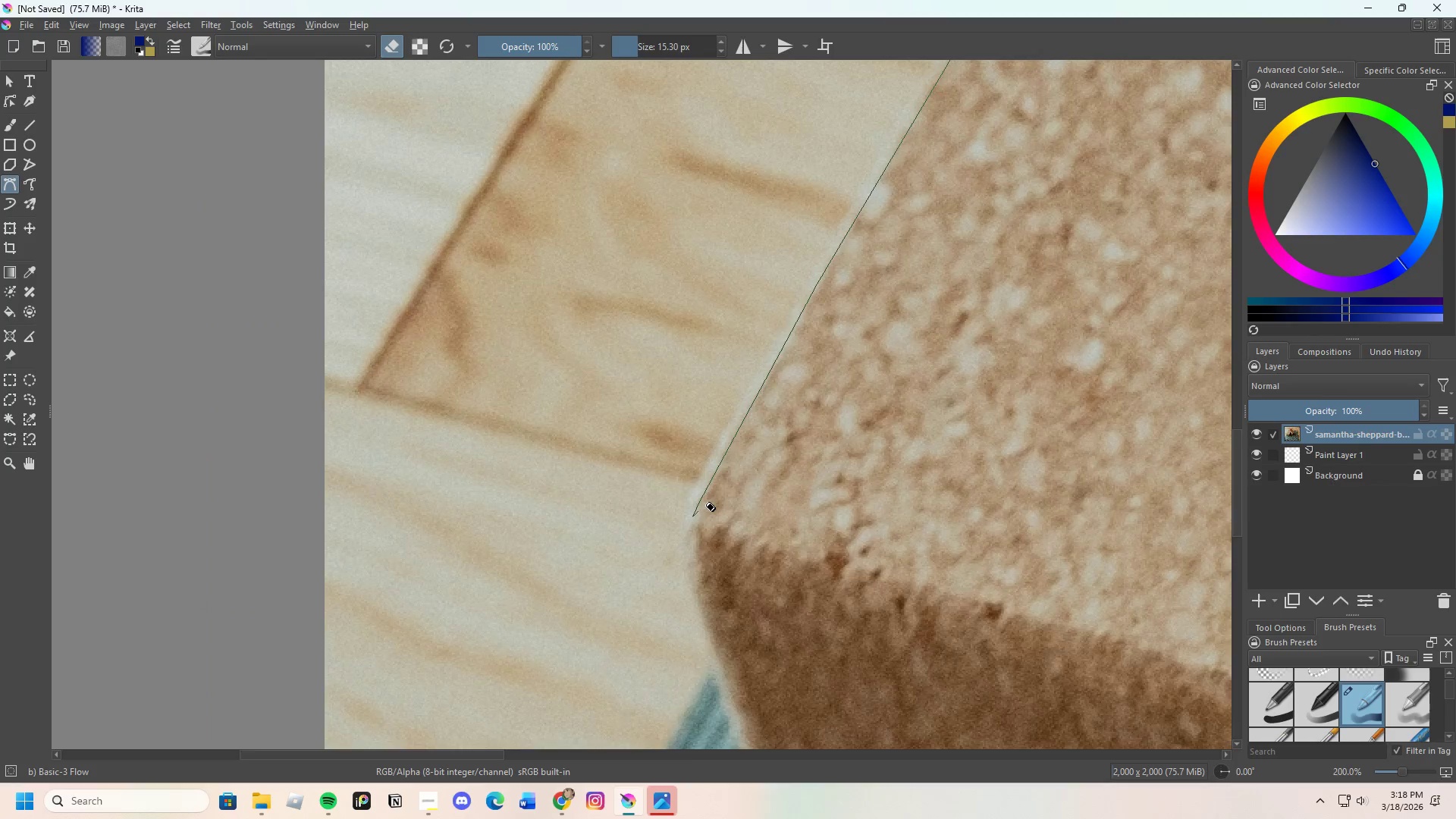 
scroll: coordinate [720, 500], scroll_direction: down, amount: 1.0
 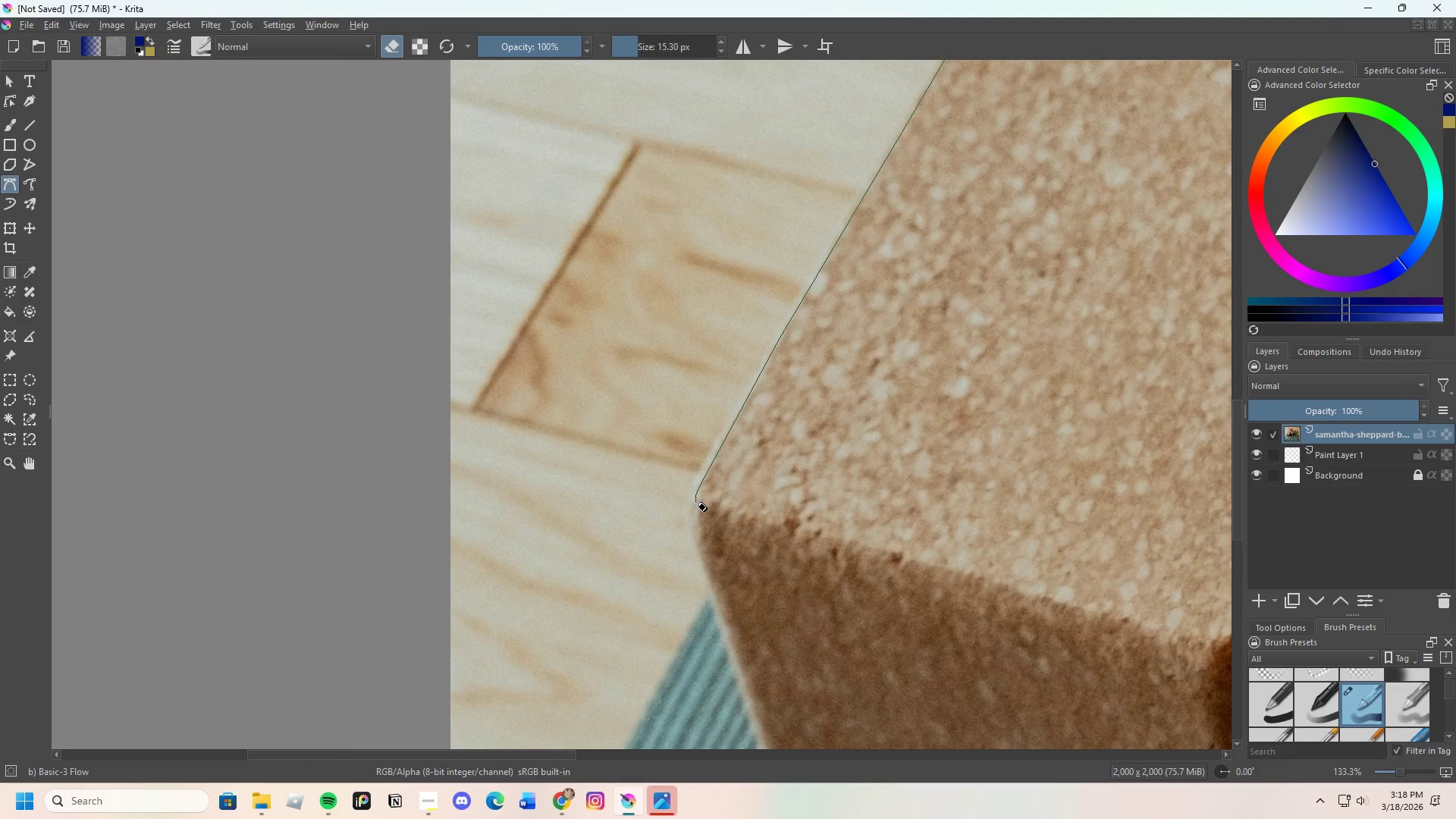 
left_click([698, 502])
 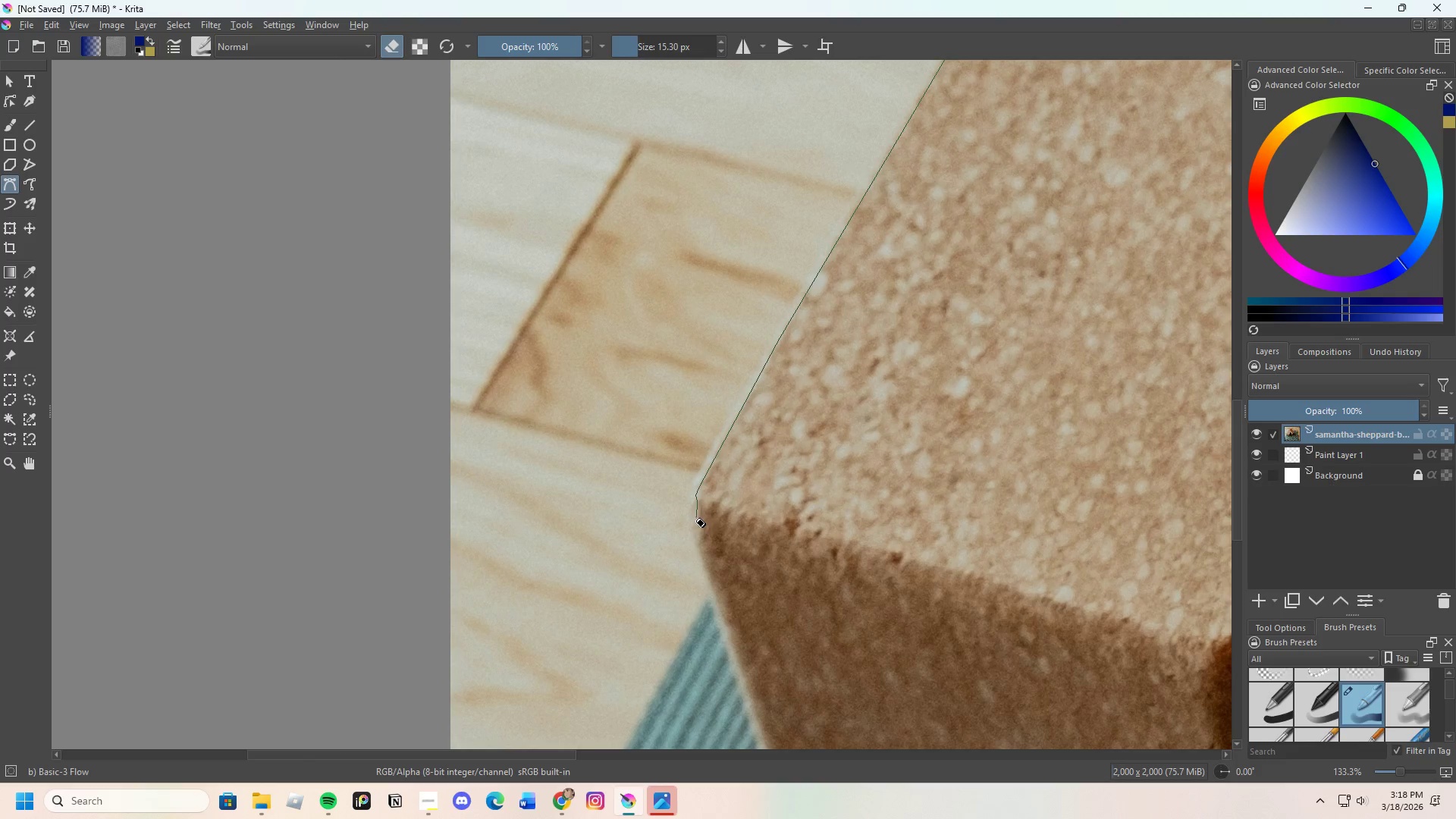 
scroll: coordinate [708, 507], scroll_direction: none, amount: 0.0
 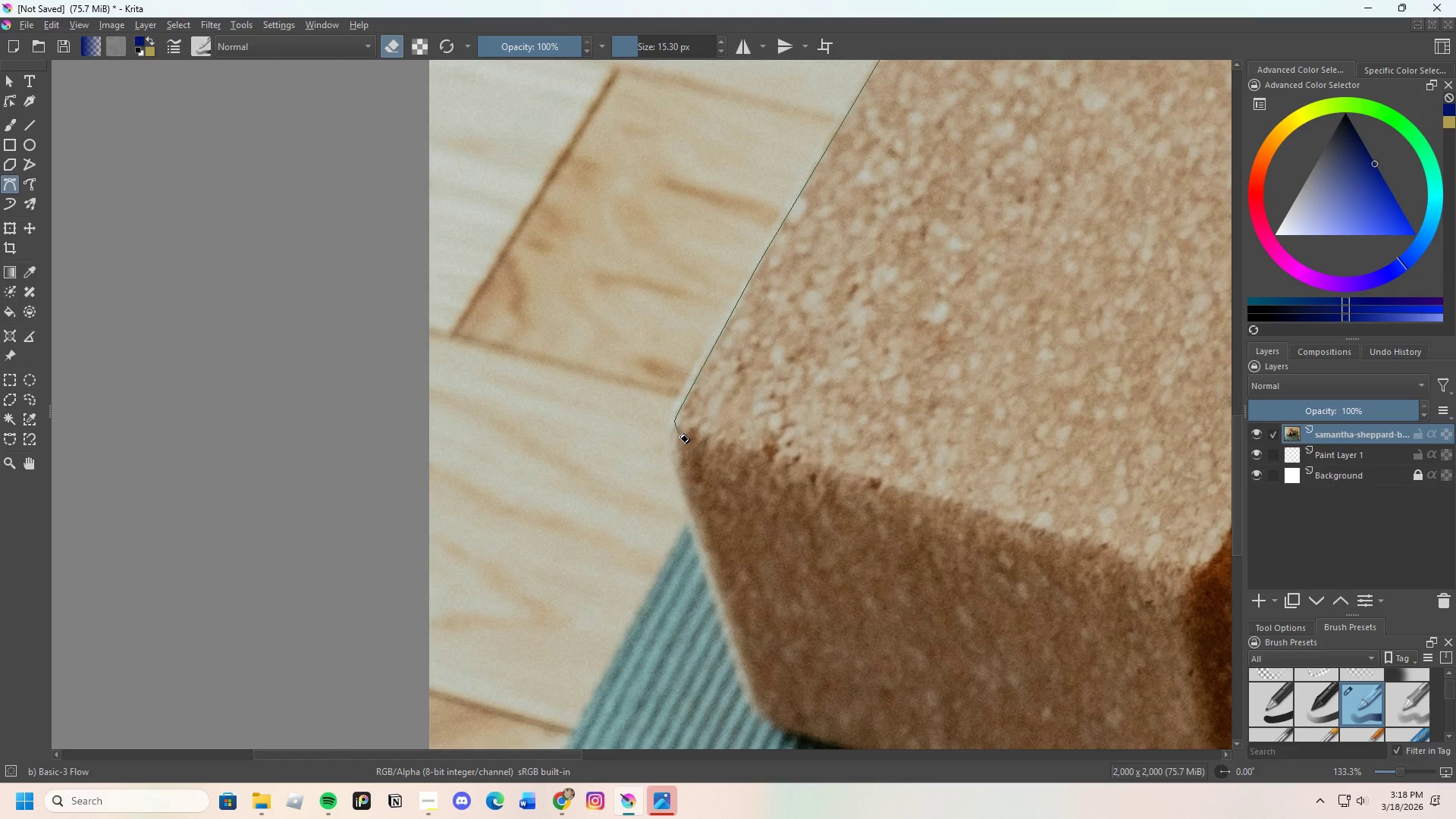 
scroll: coordinate [703, 455], scroll_direction: up, amount: 1.0
 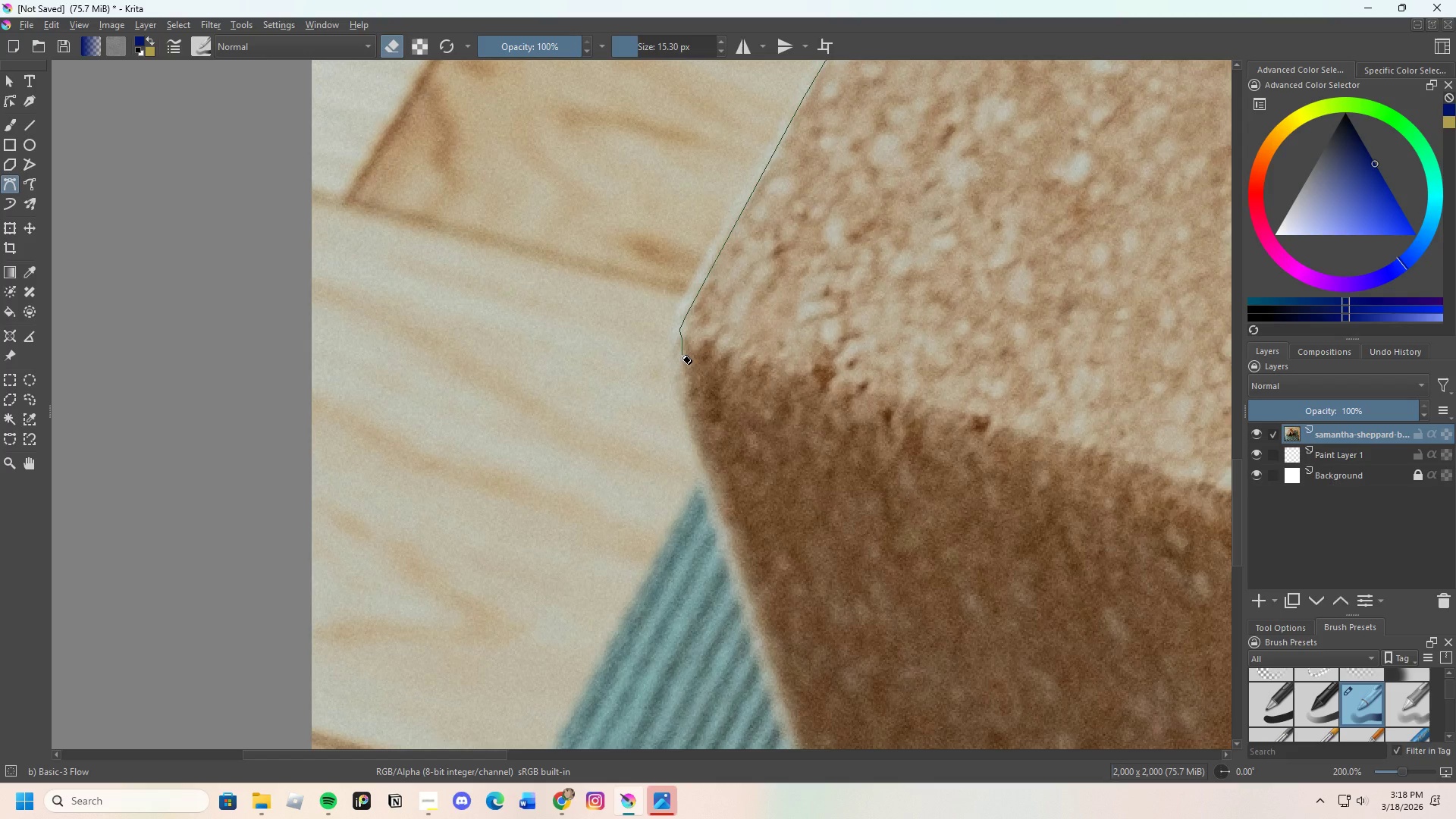 
wait(8.37)
 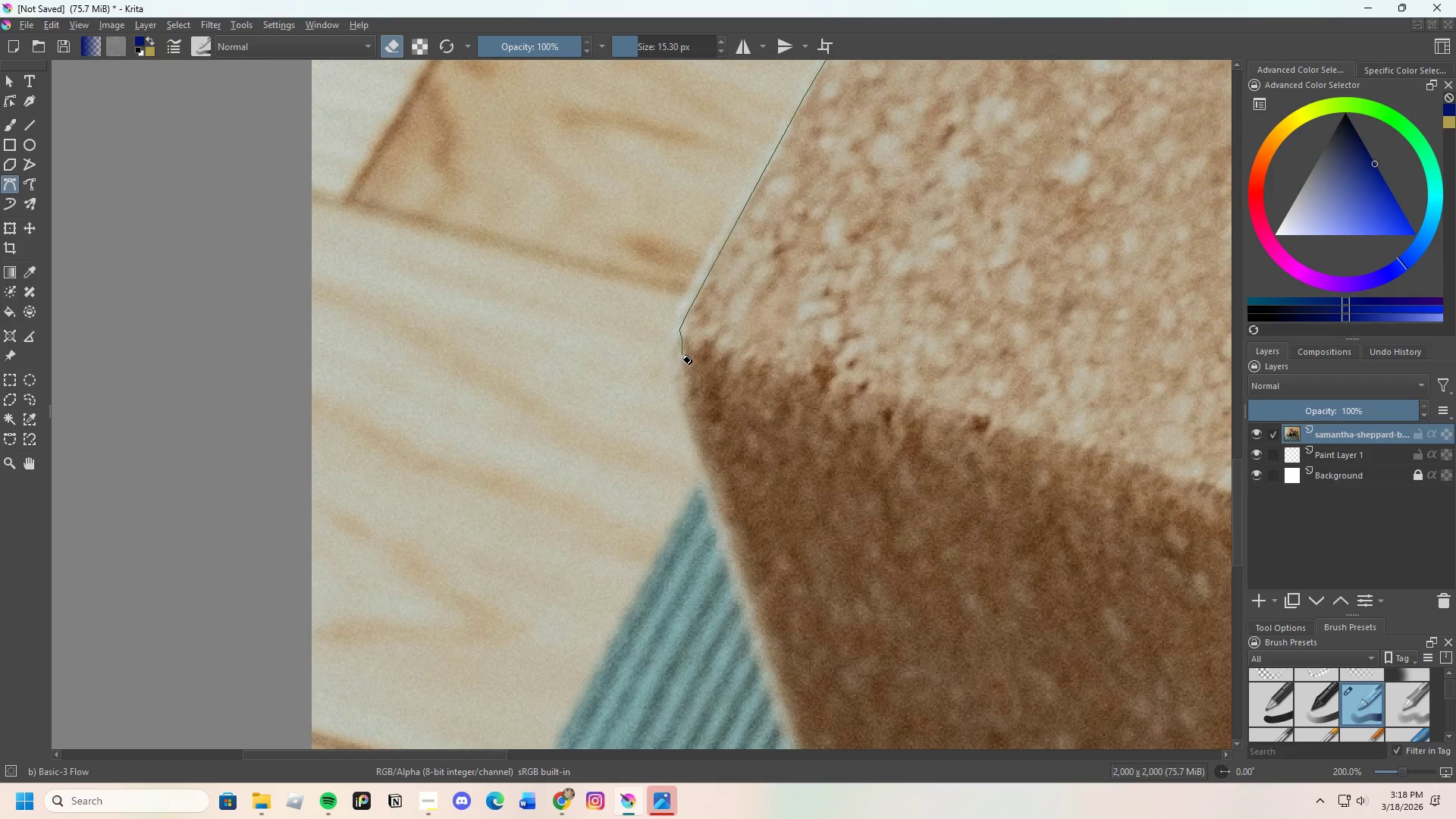 
left_click([673, 349])
 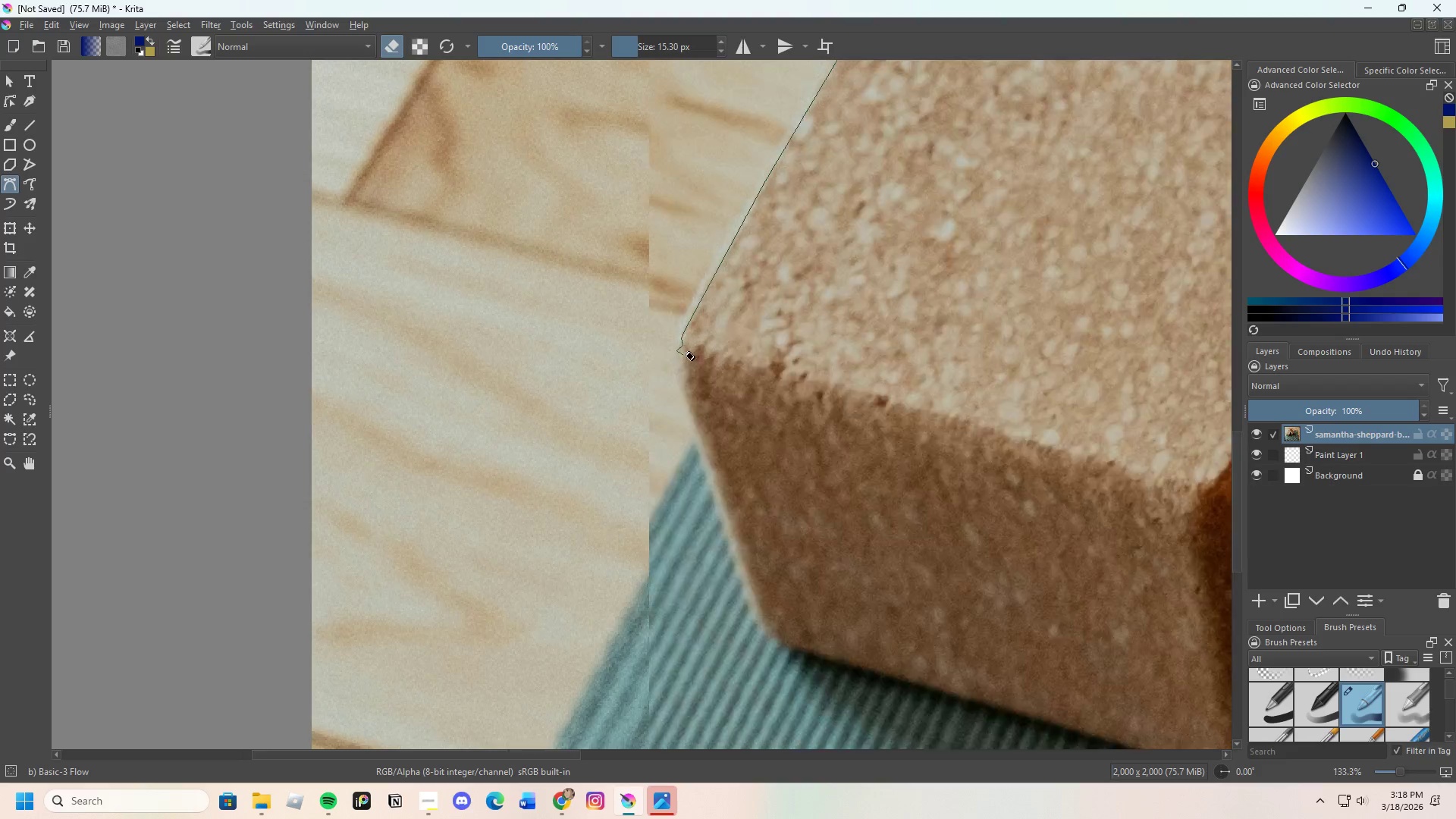 
scroll: coordinate [685, 385], scroll_direction: none, amount: 0.0
 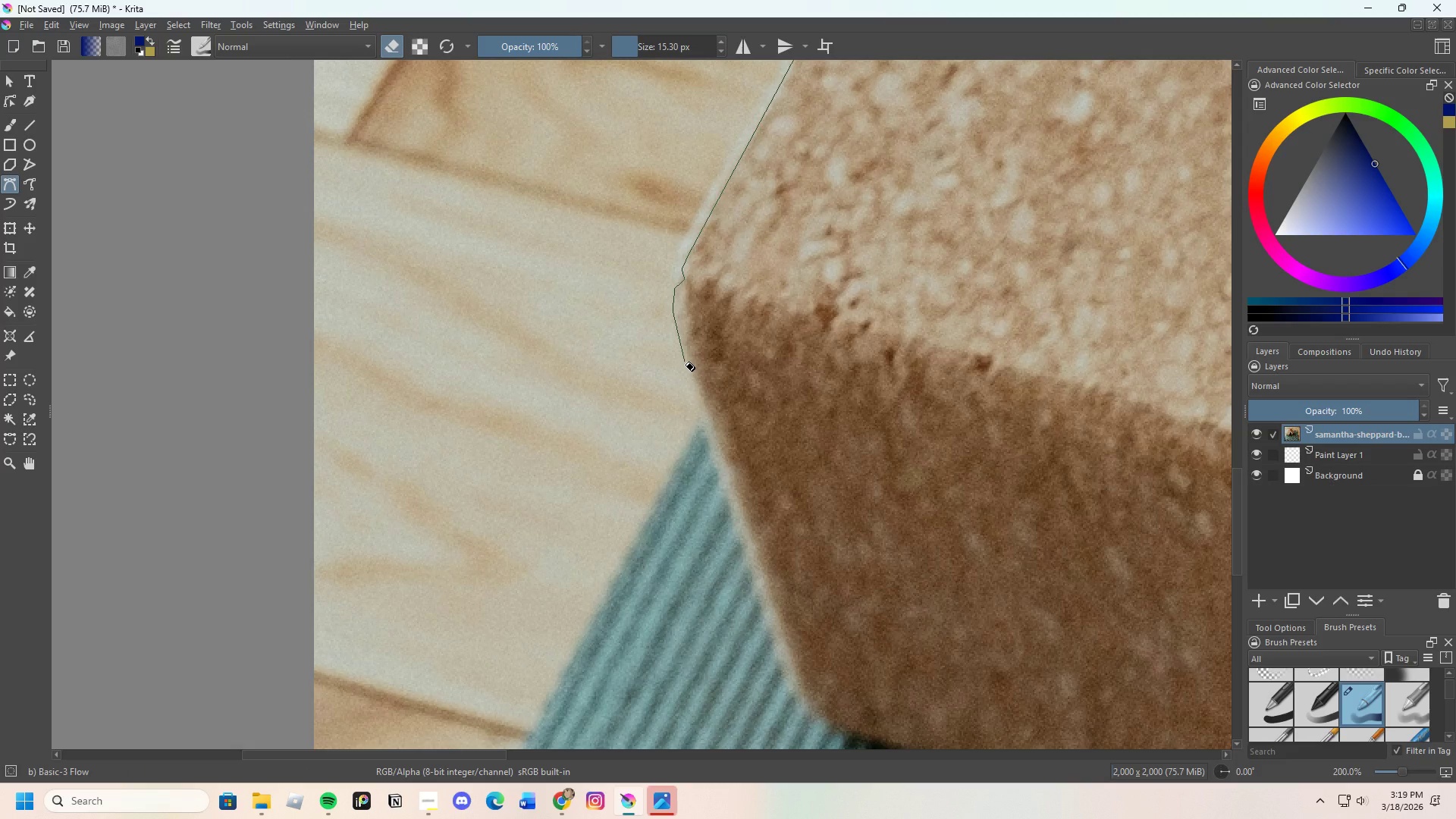 
wait(5.14)
 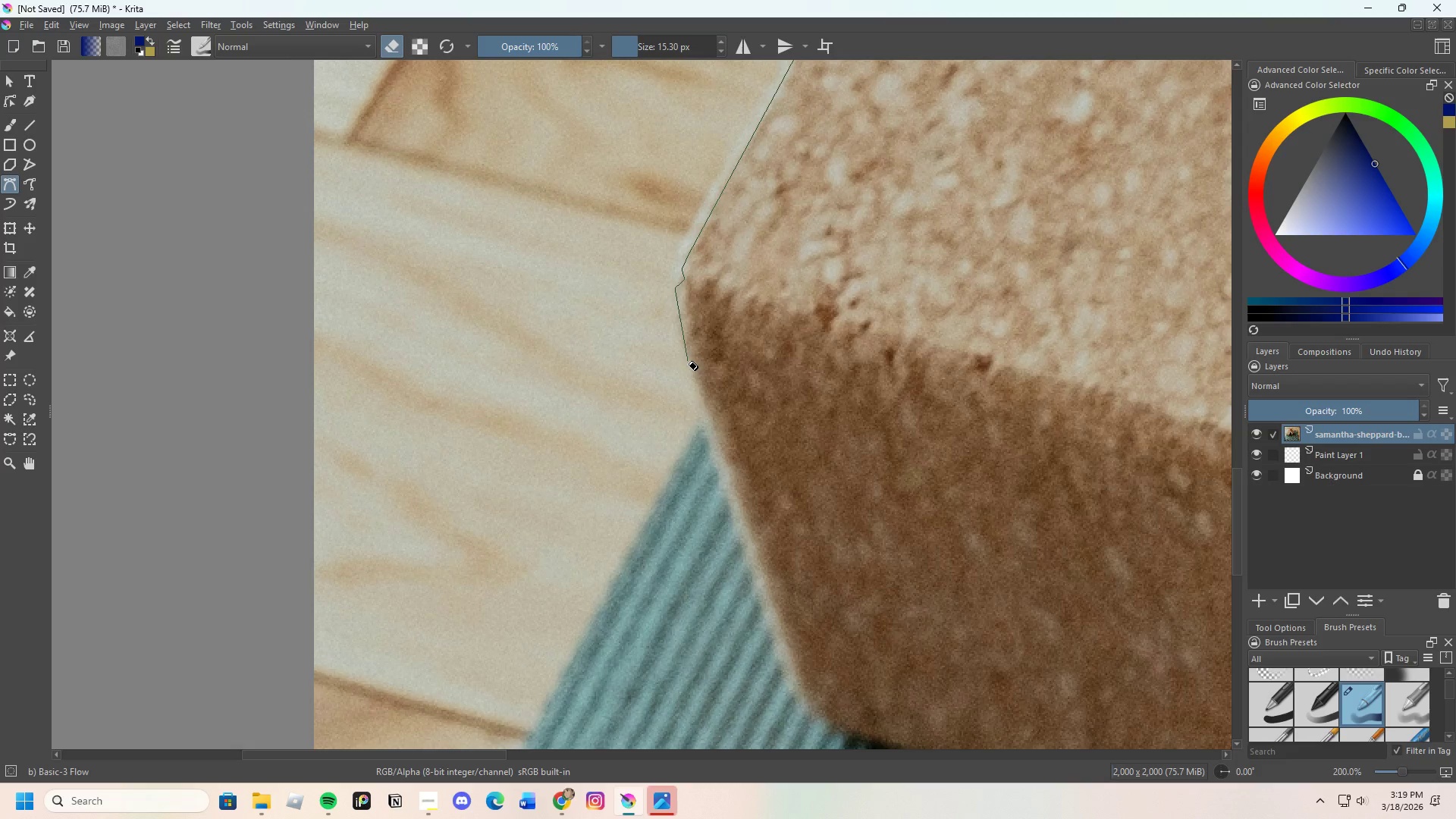 
scroll: coordinate [690, 329], scroll_direction: down, amount: 3.0
 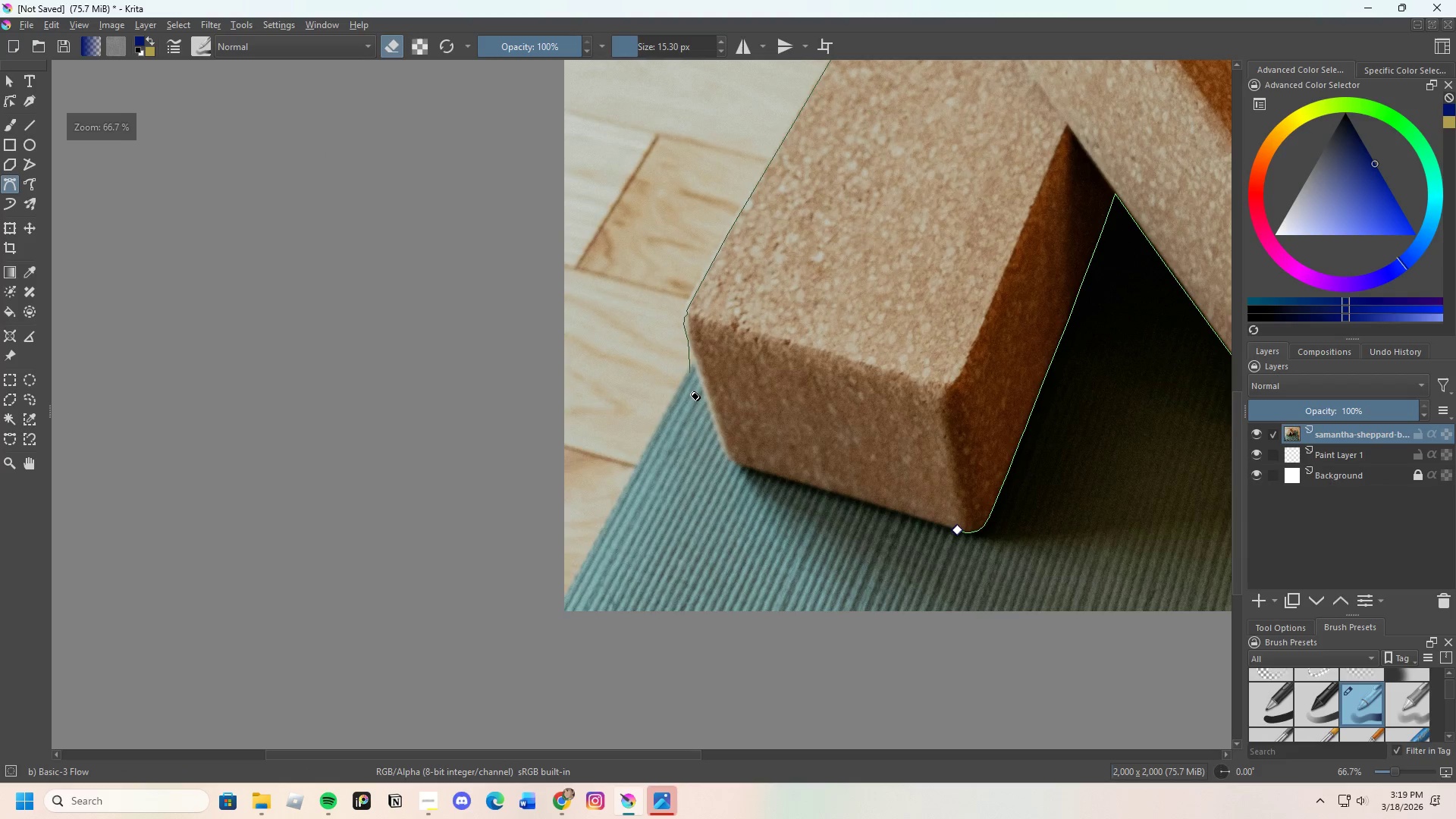 
scroll: coordinate [691, 401], scroll_direction: up, amount: 2.0
 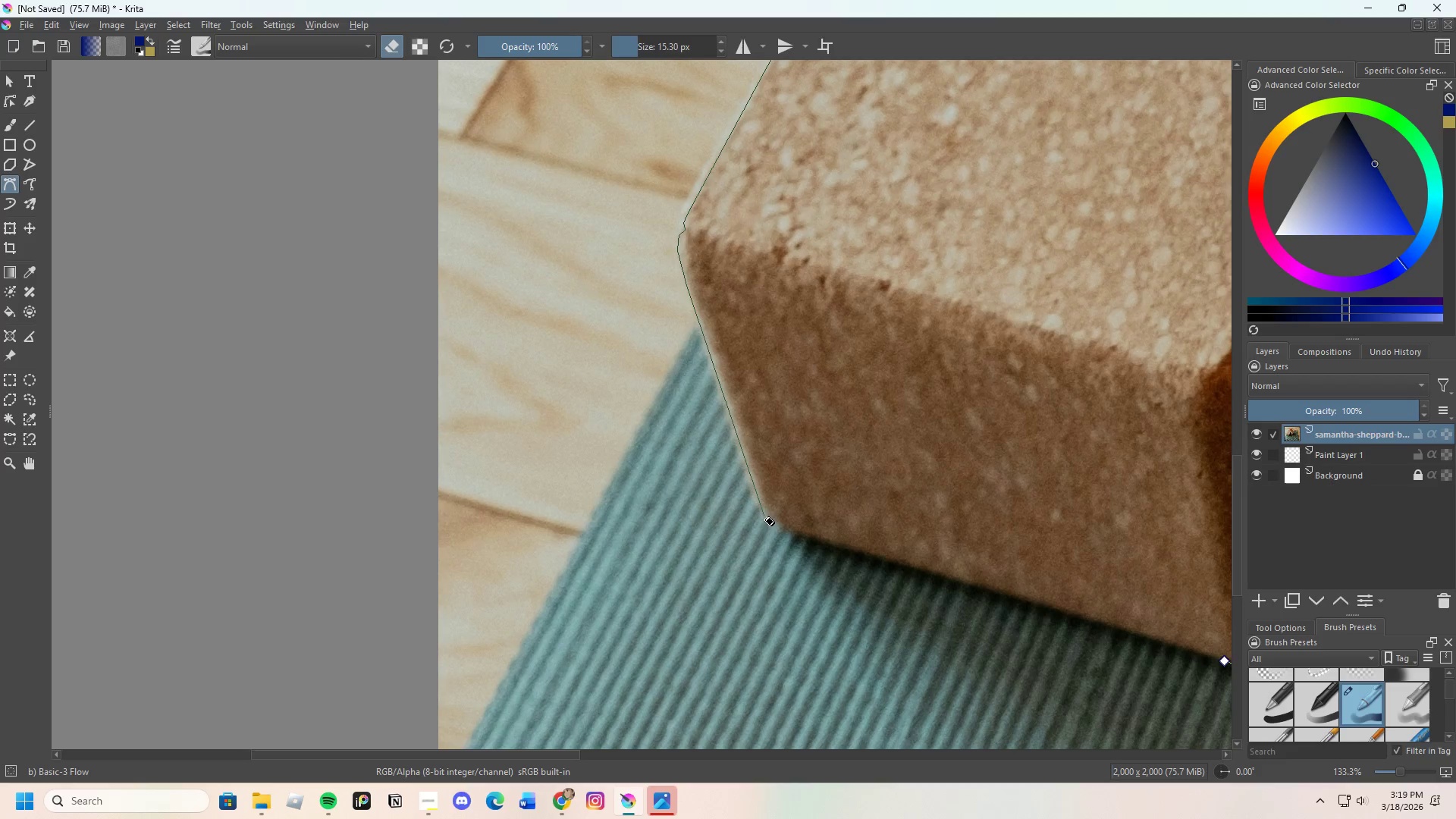 
left_click([764, 508])
 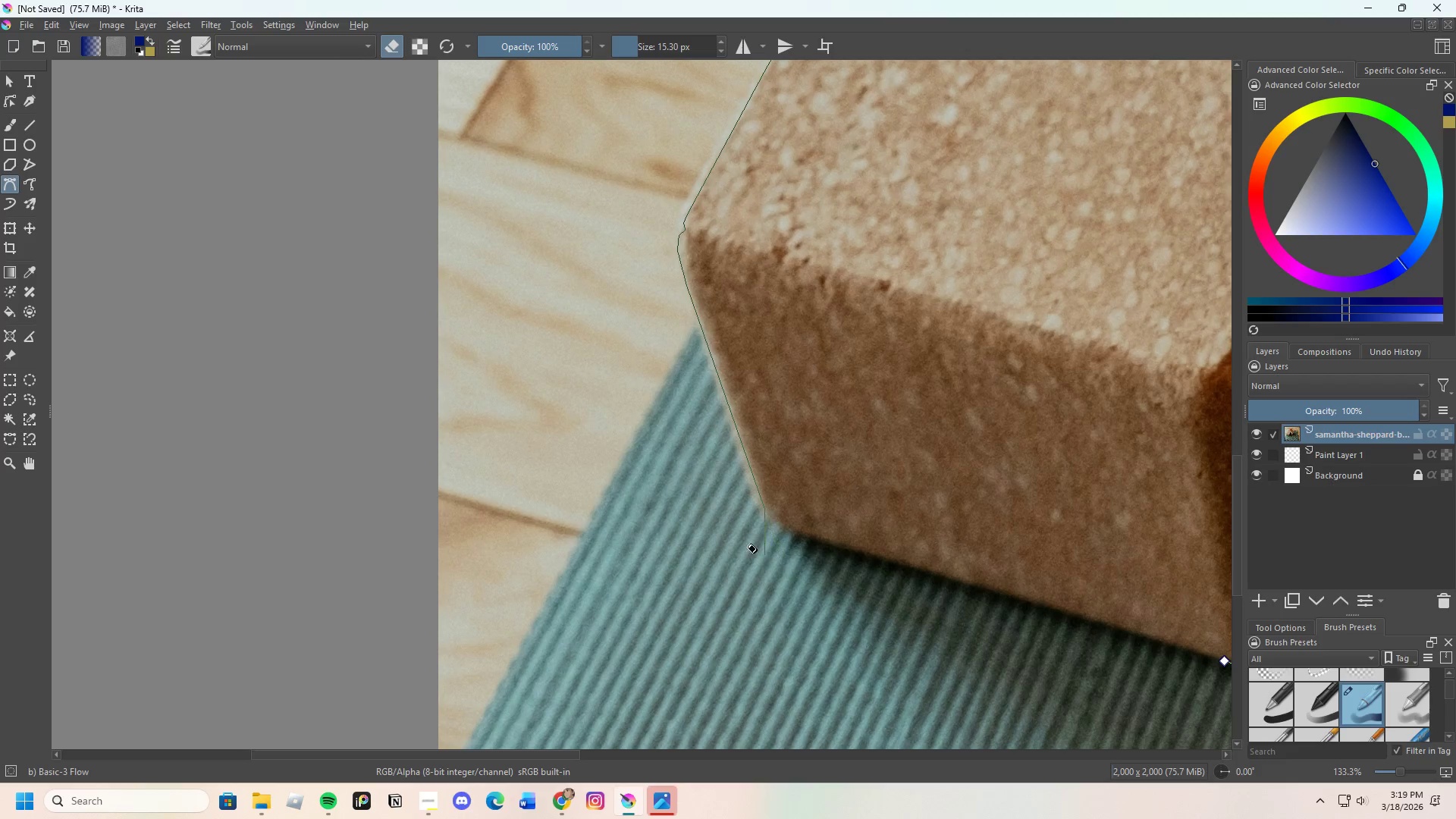 
scroll: coordinate [693, 500], scroll_direction: down, amount: 3.0
 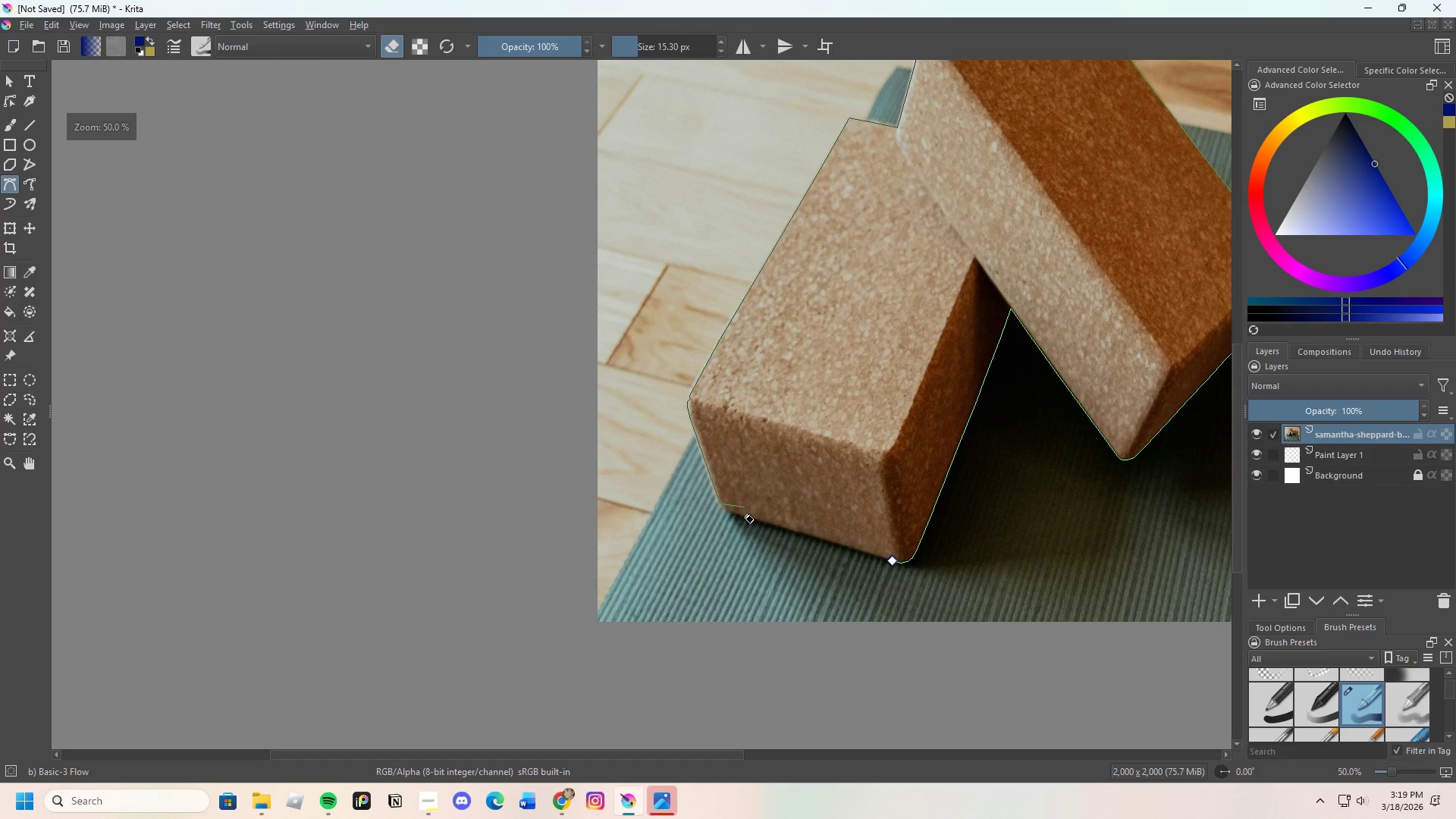 
scroll: coordinate [799, 485], scroll_direction: up, amount: 6.0
 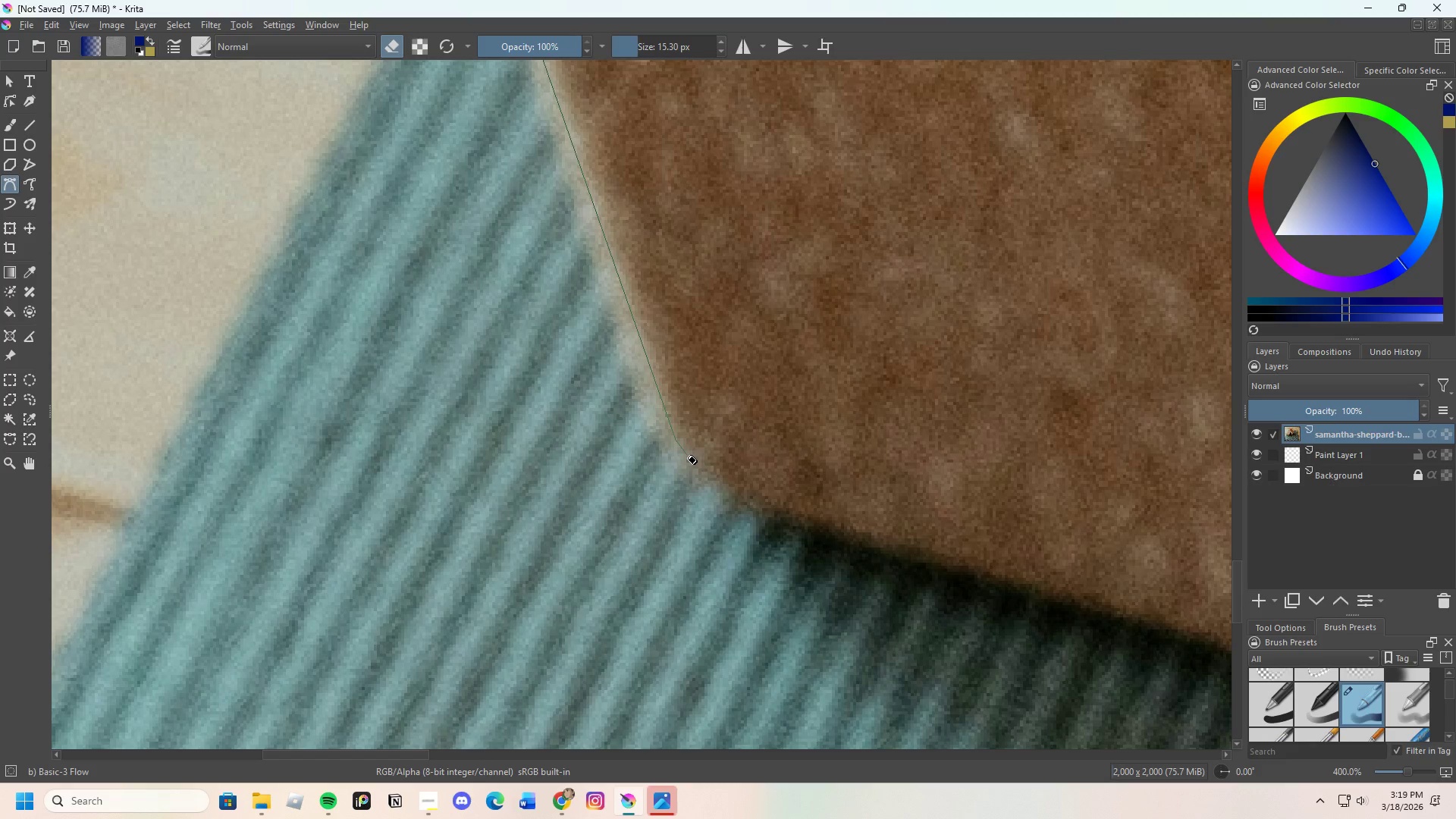 
left_click([687, 453])
 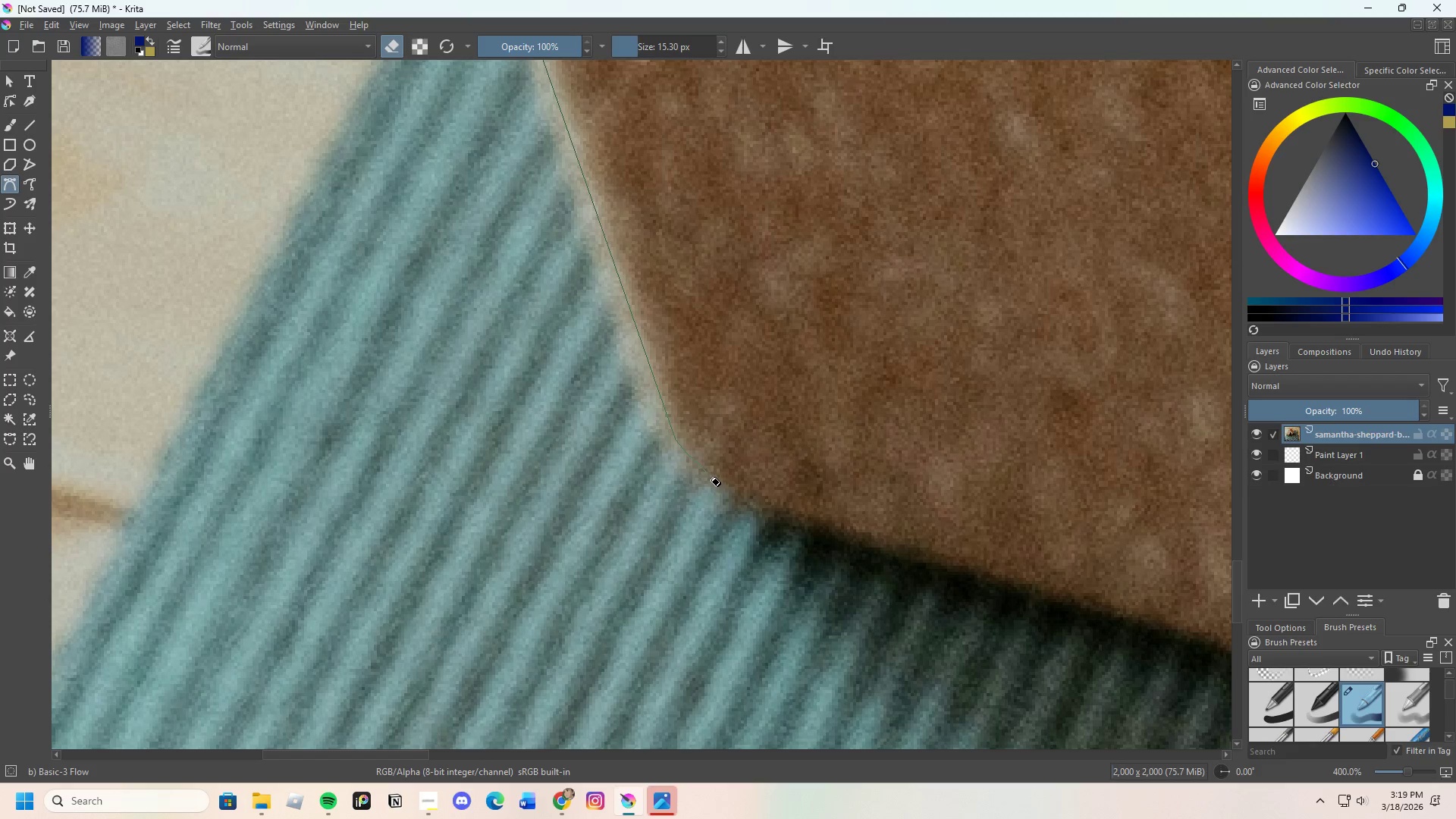 
left_click([708, 474])
 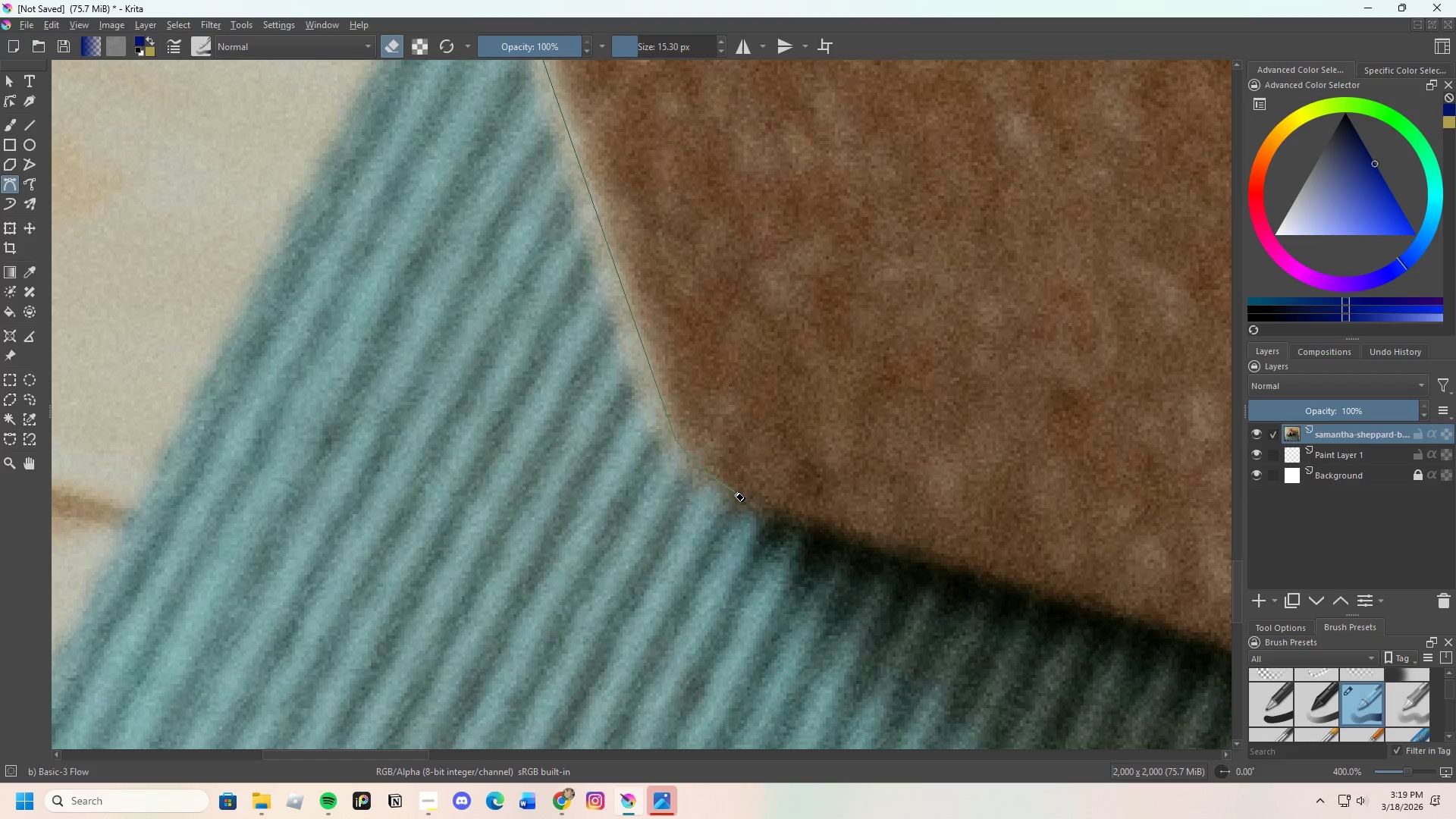 
left_click([731, 495])
 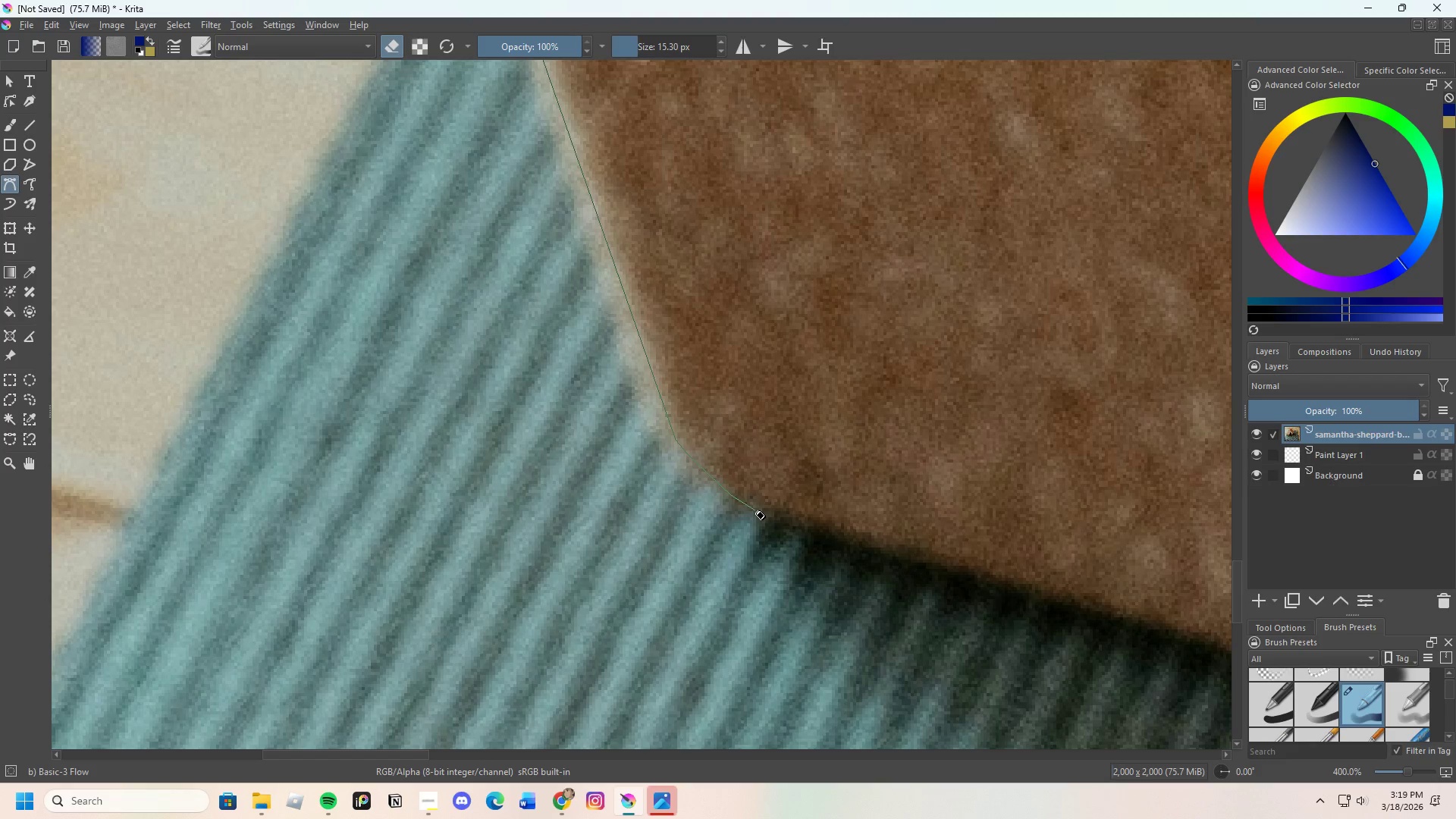 
left_click([755, 510])
 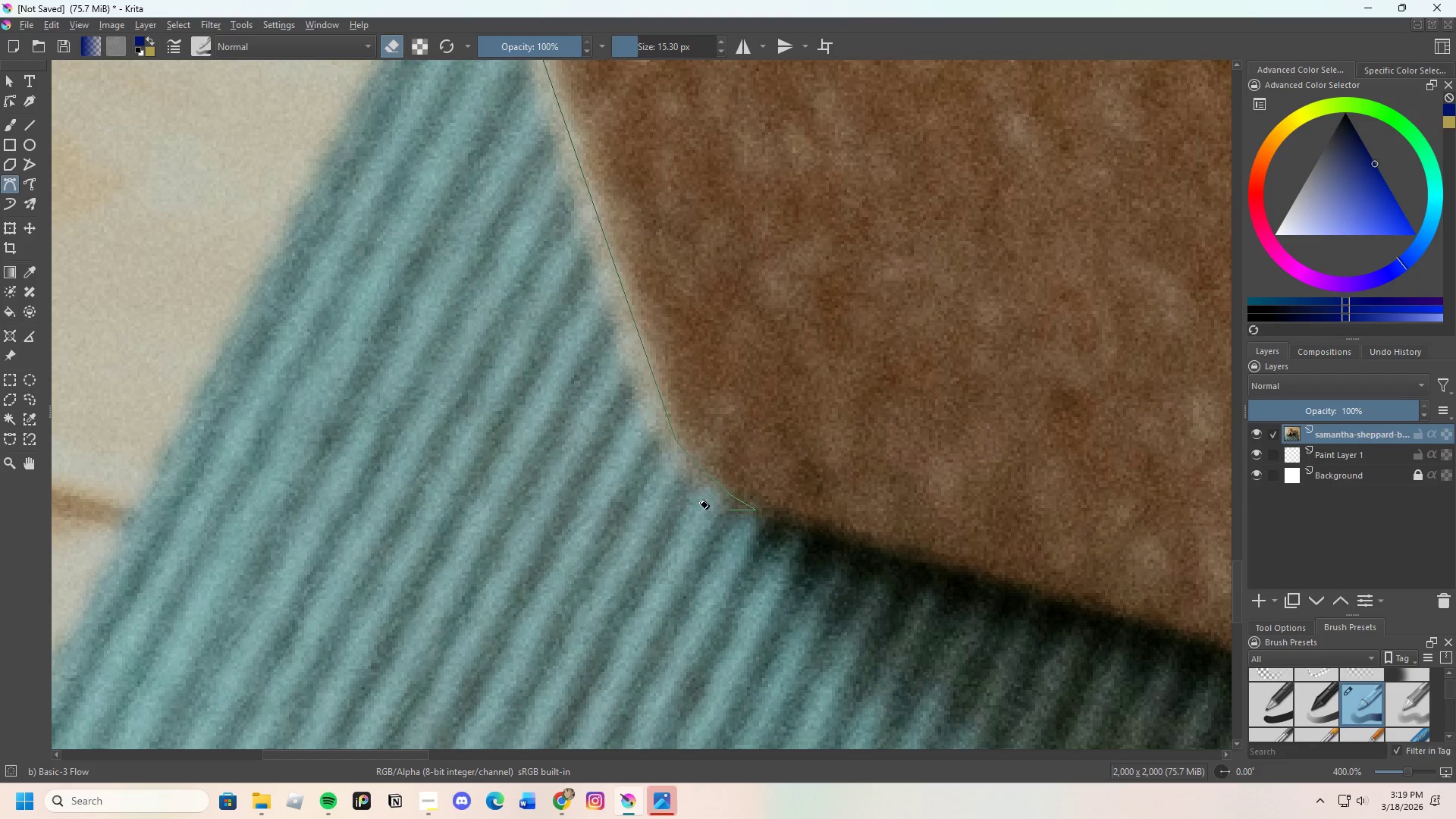 
scroll: coordinate [671, 466], scroll_direction: down, amount: 3.0
 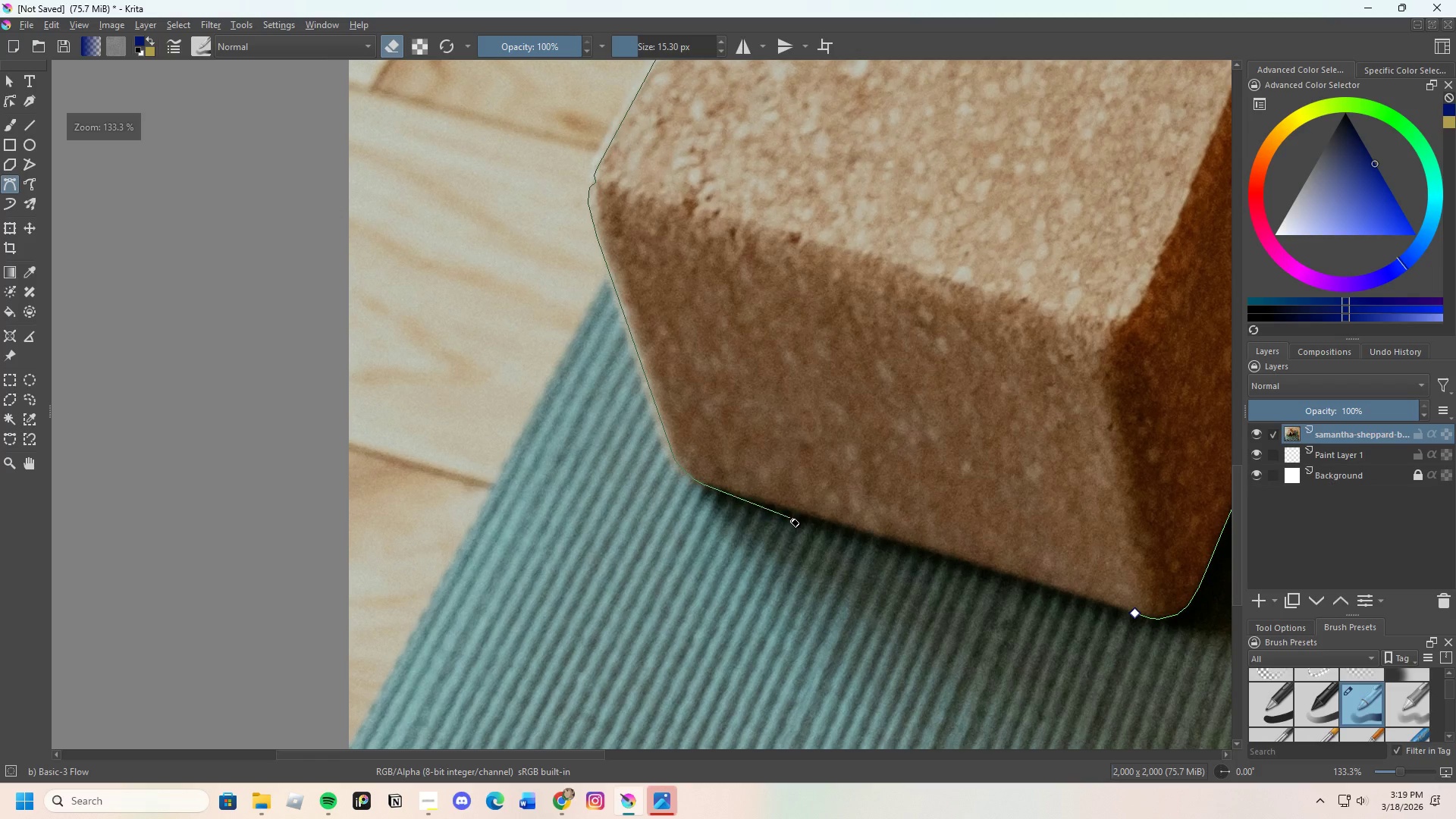 
scroll: coordinate [783, 525], scroll_direction: up, amount: 2.0
 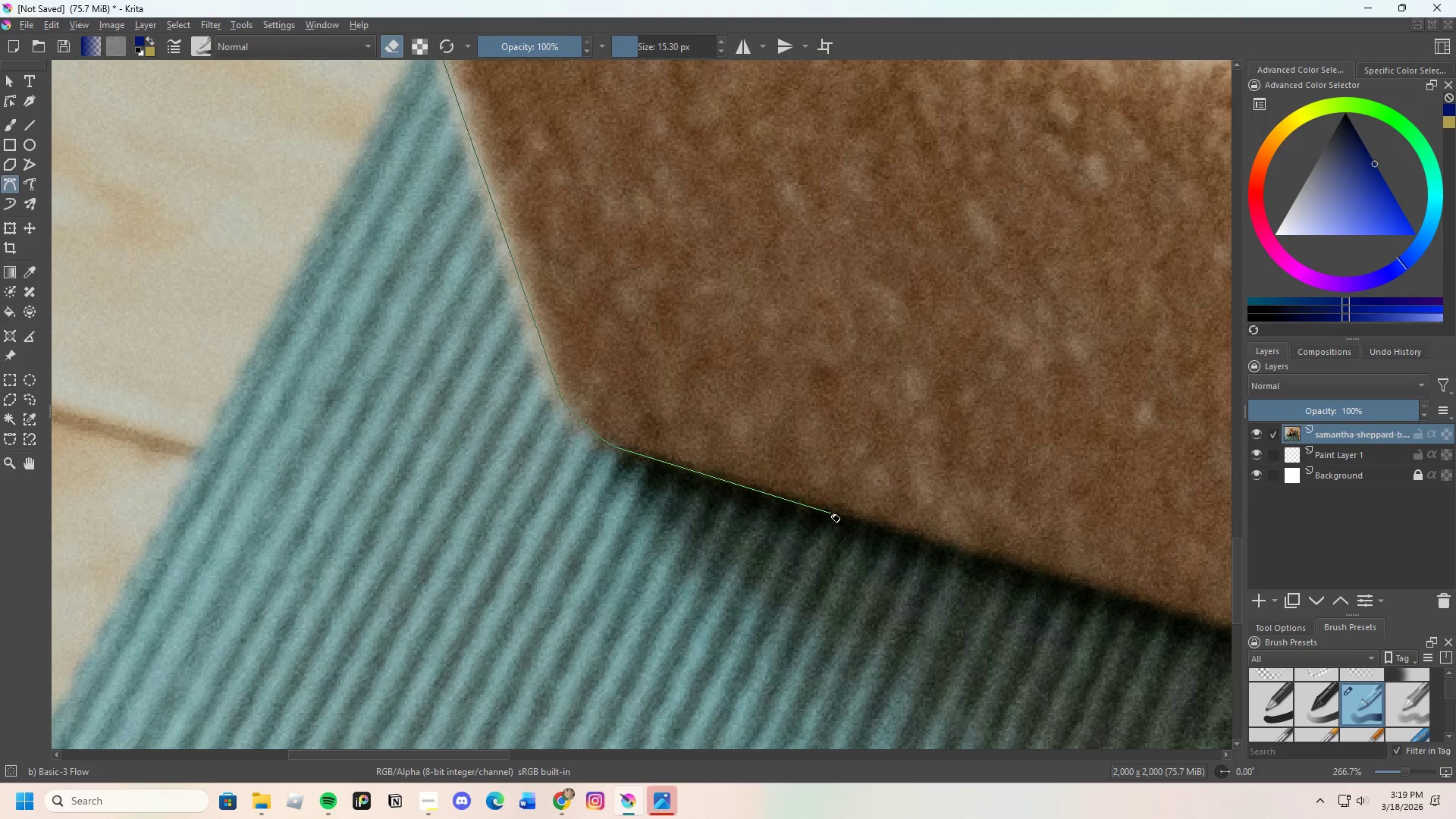 
left_click([834, 510])
 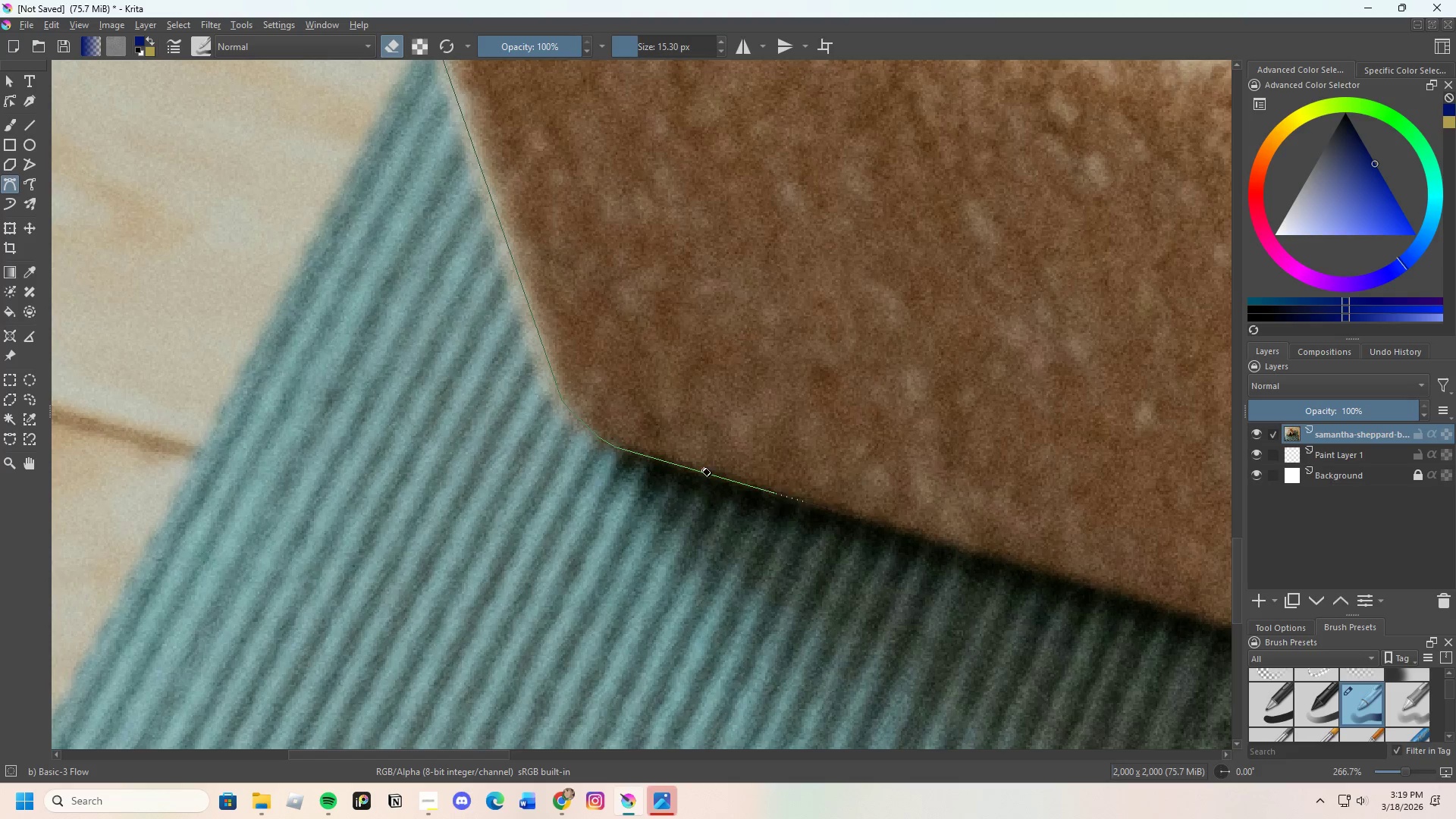 
scroll: coordinate [833, 486], scroll_direction: down, amount: 1.0
 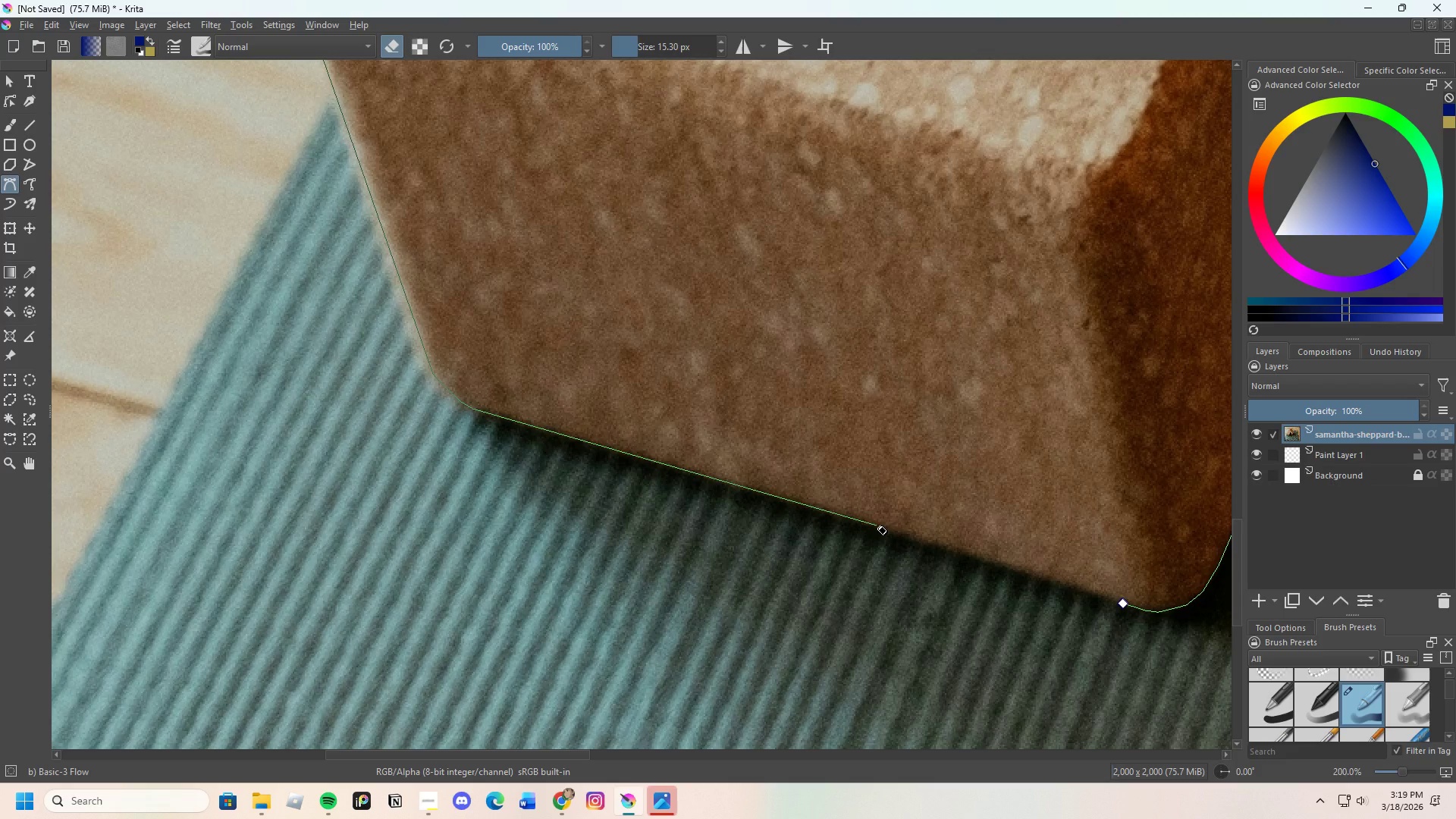 
left_click([878, 528])
 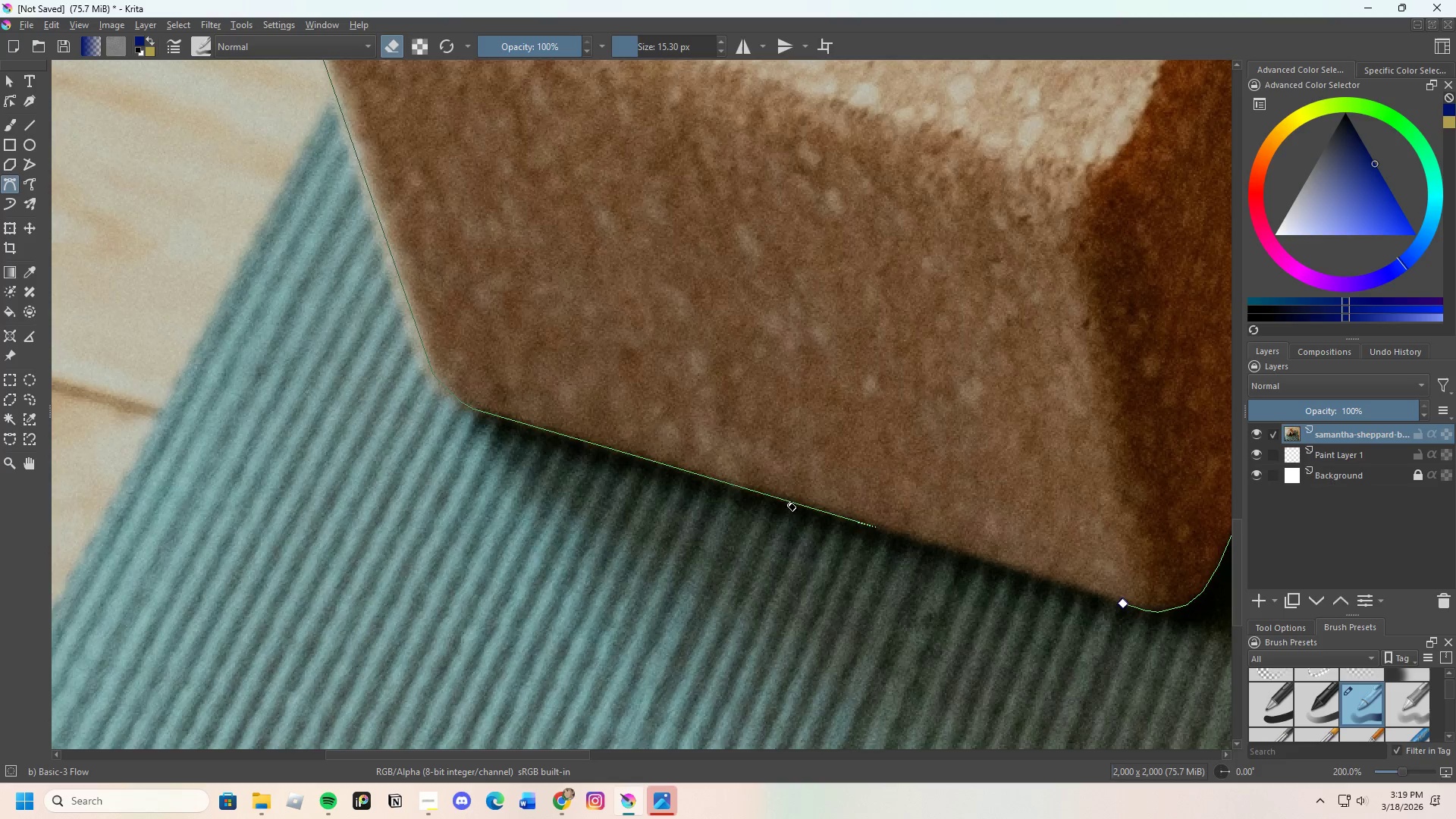 
scroll: coordinate [885, 545], scroll_direction: none, amount: 0.0
 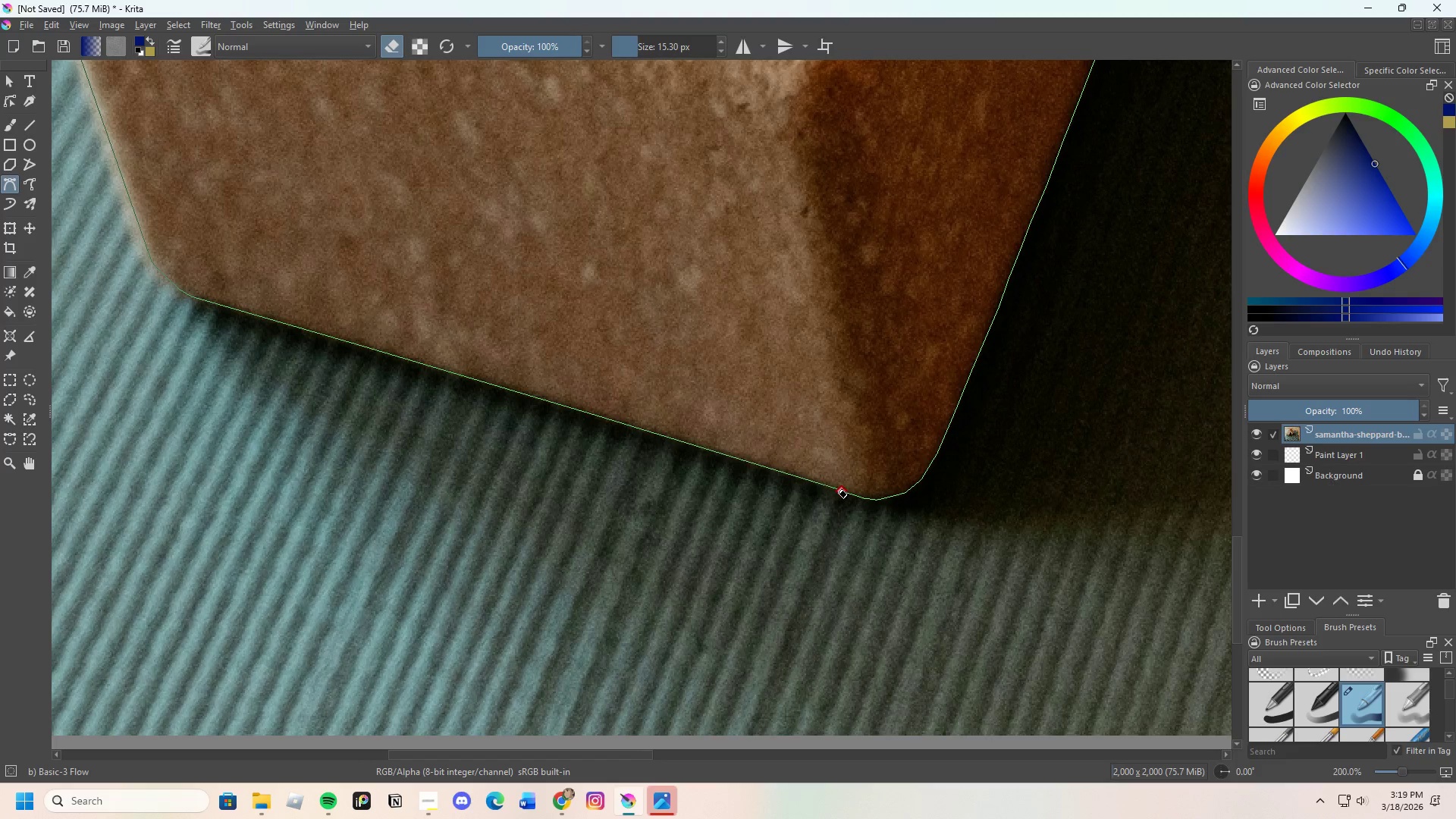 
left_click([838, 489])
 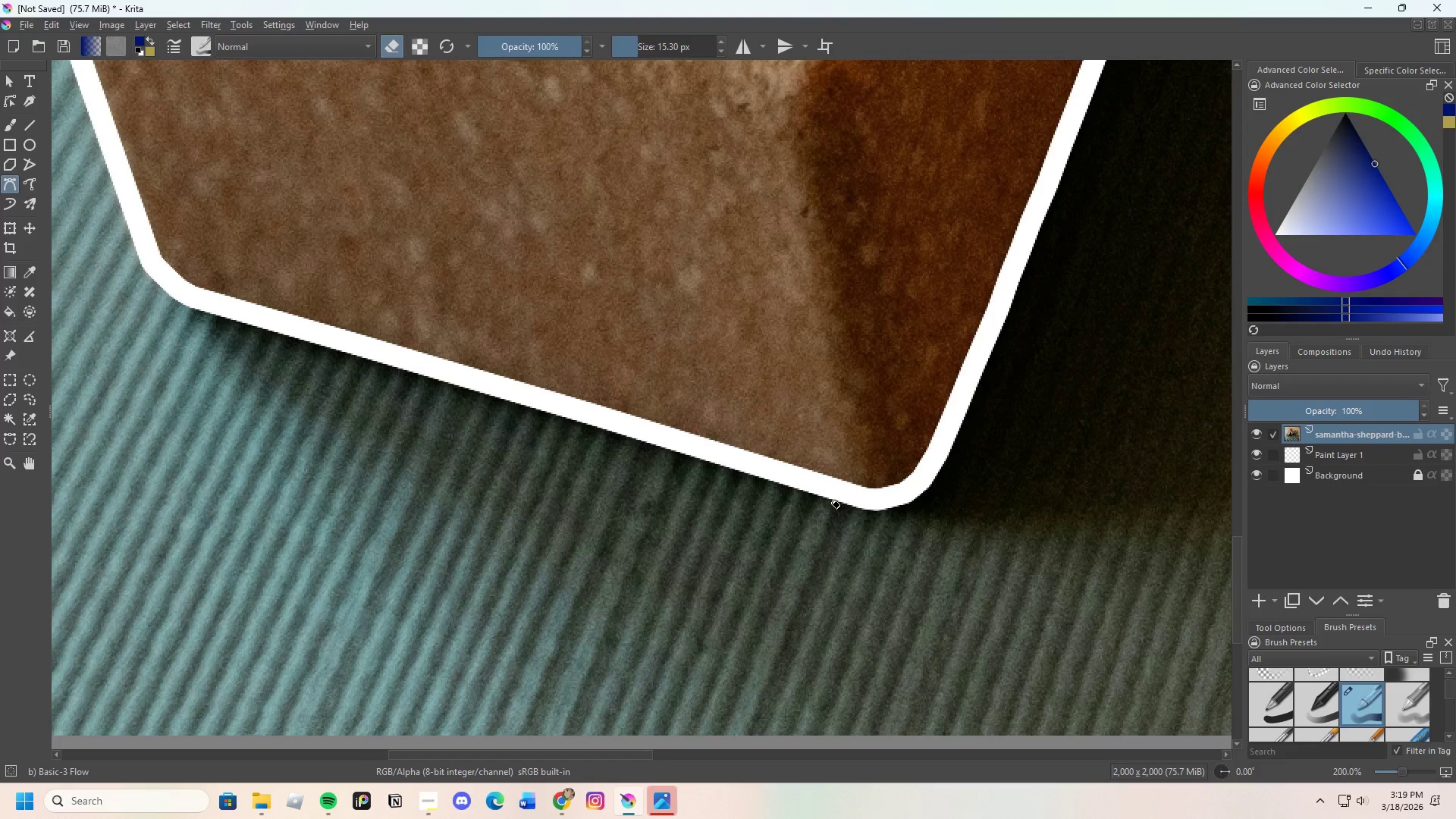 
scroll: coordinate [835, 501], scroll_direction: down, amount: 5.0
 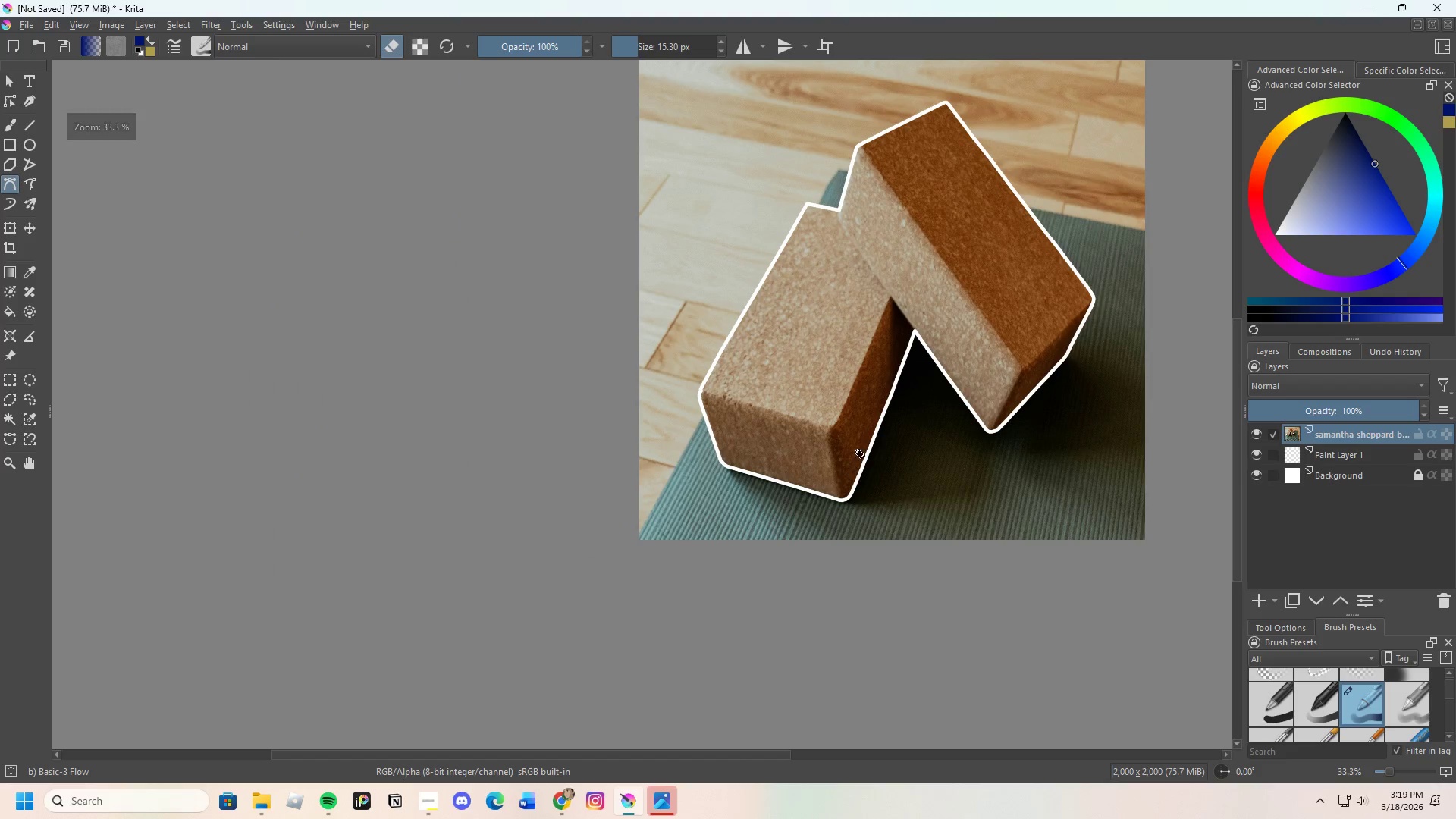 
scroll: coordinate [943, 384], scroll_direction: up, amount: 4.0
 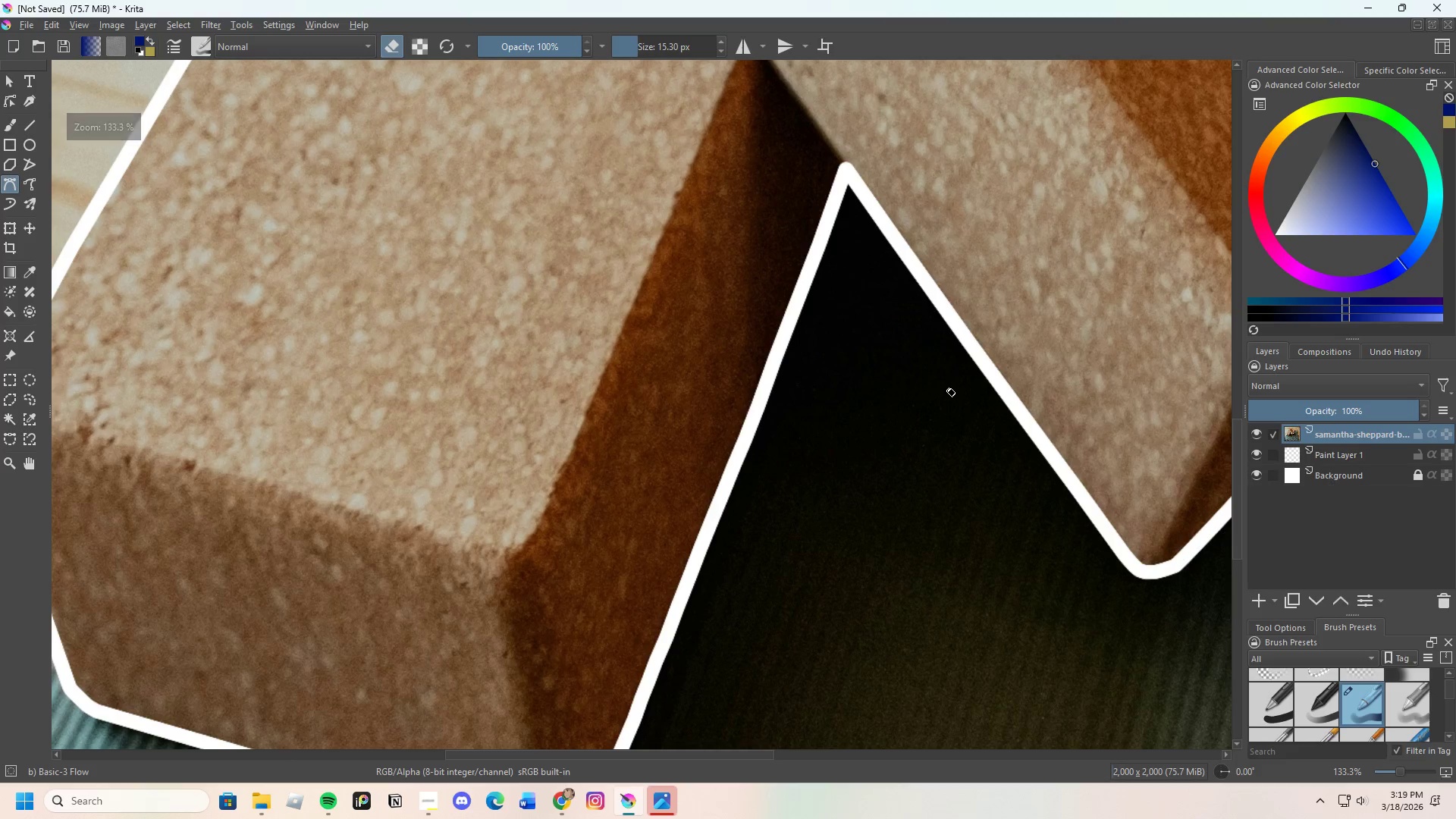 
scroll: coordinate [940, 386], scroll_direction: down, amount: 4.0
 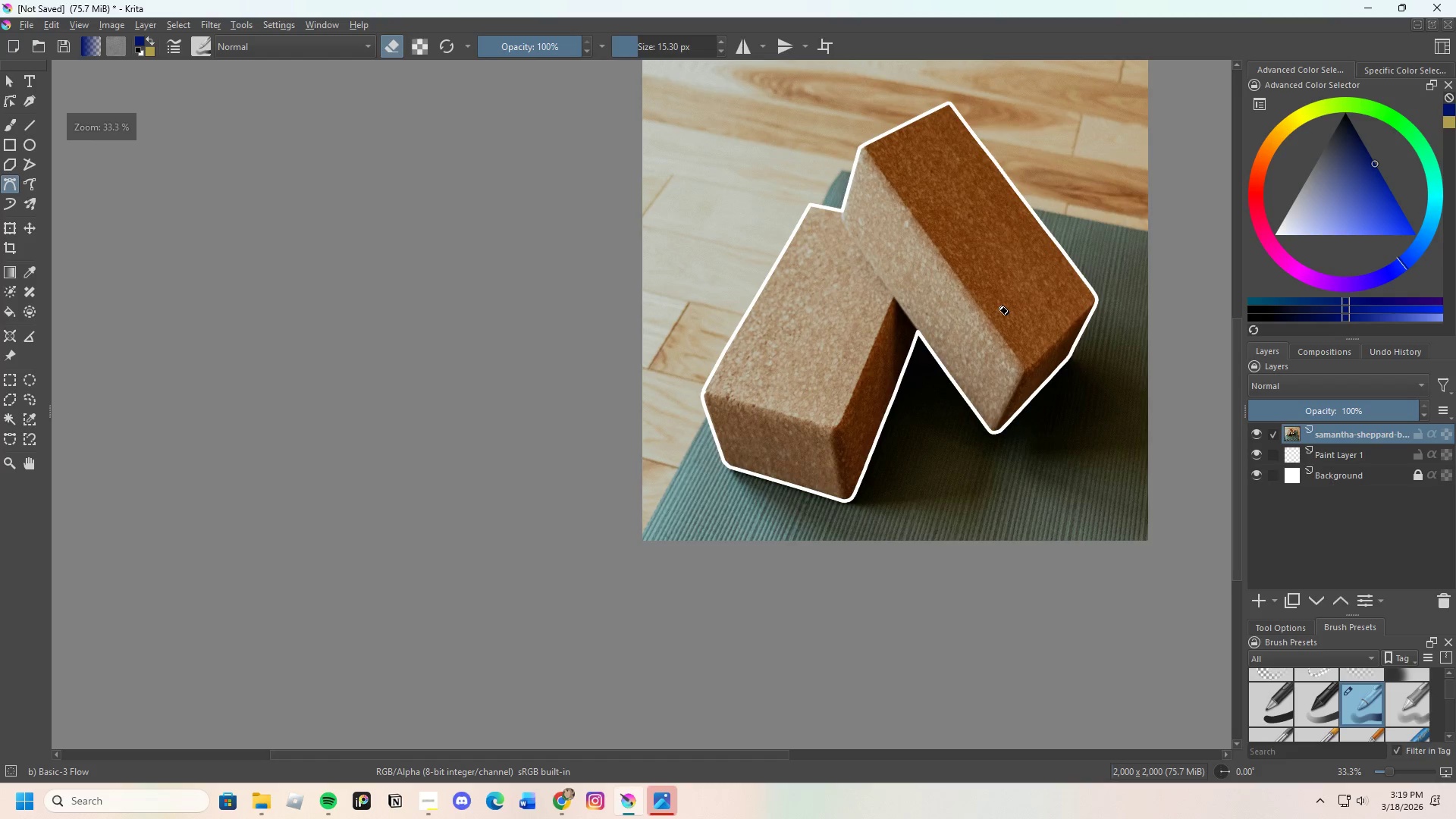 
scroll: coordinate [497, 363], scroll_direction: up, amount: 5.0
 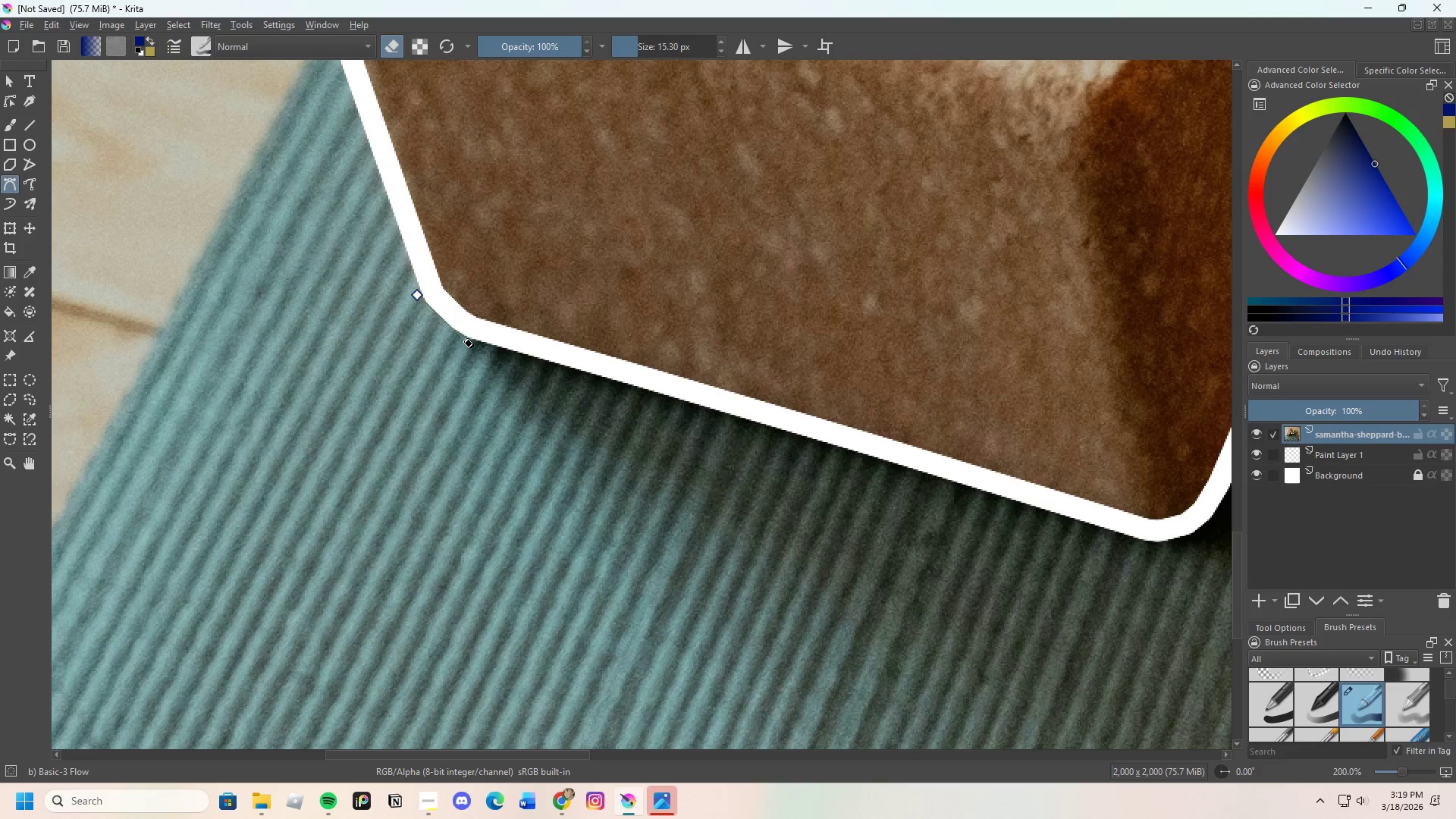 
wait(5.36)
 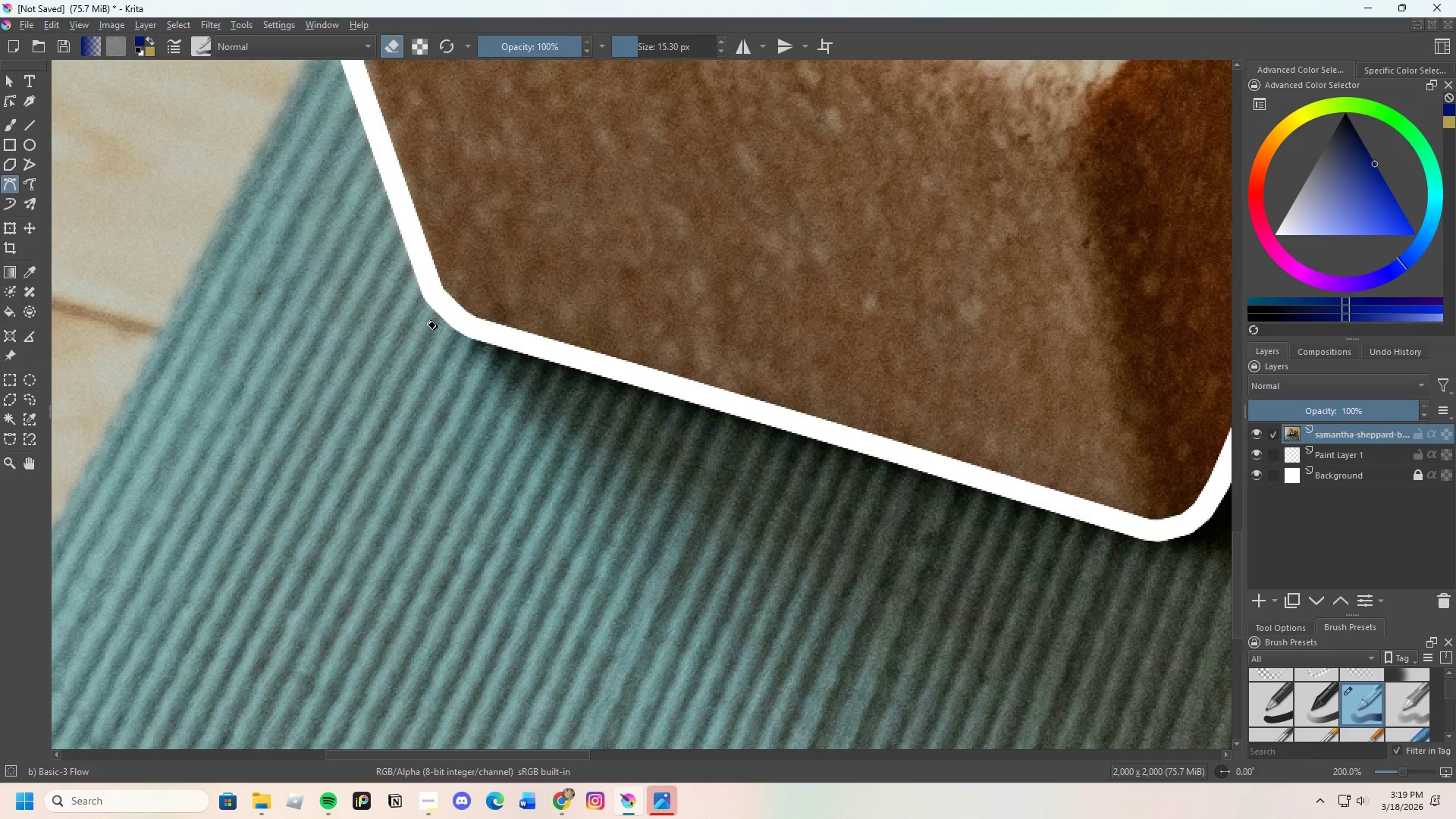 
left_click([734, 417])
 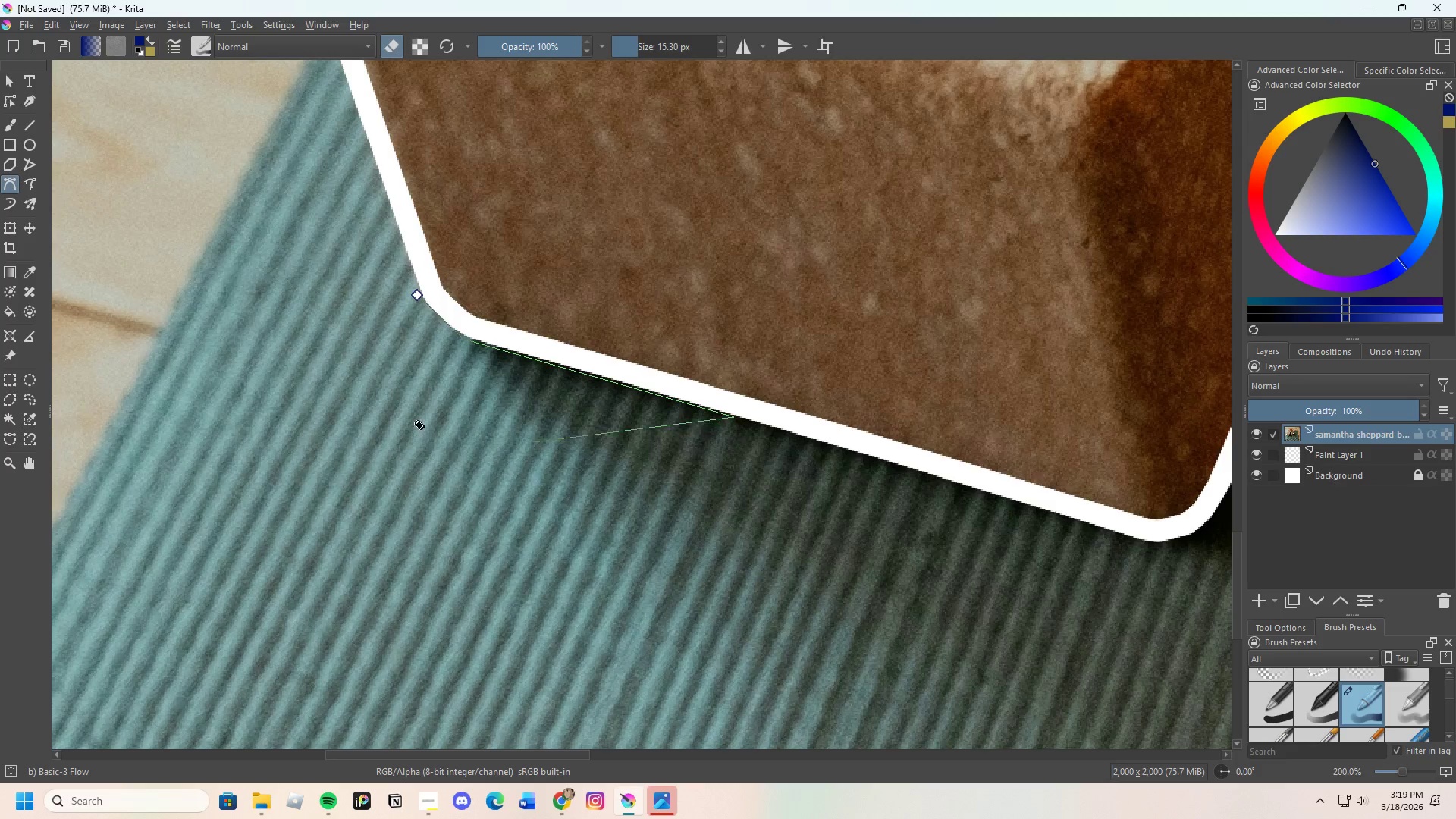 
scroll: coordinate [598, 459], scroll_direction: down, amount: 1.0
 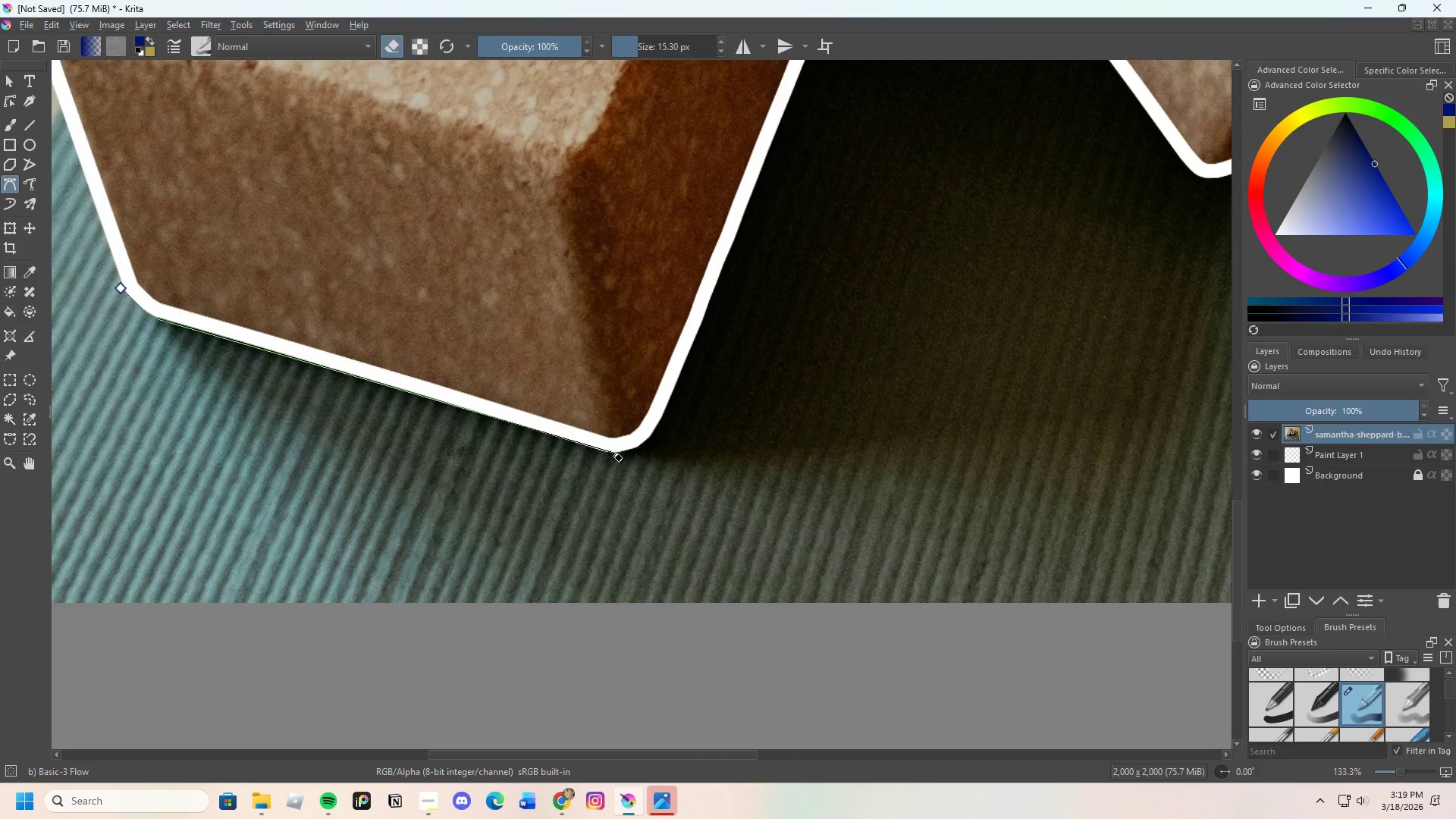 
left_click([612, 454])
 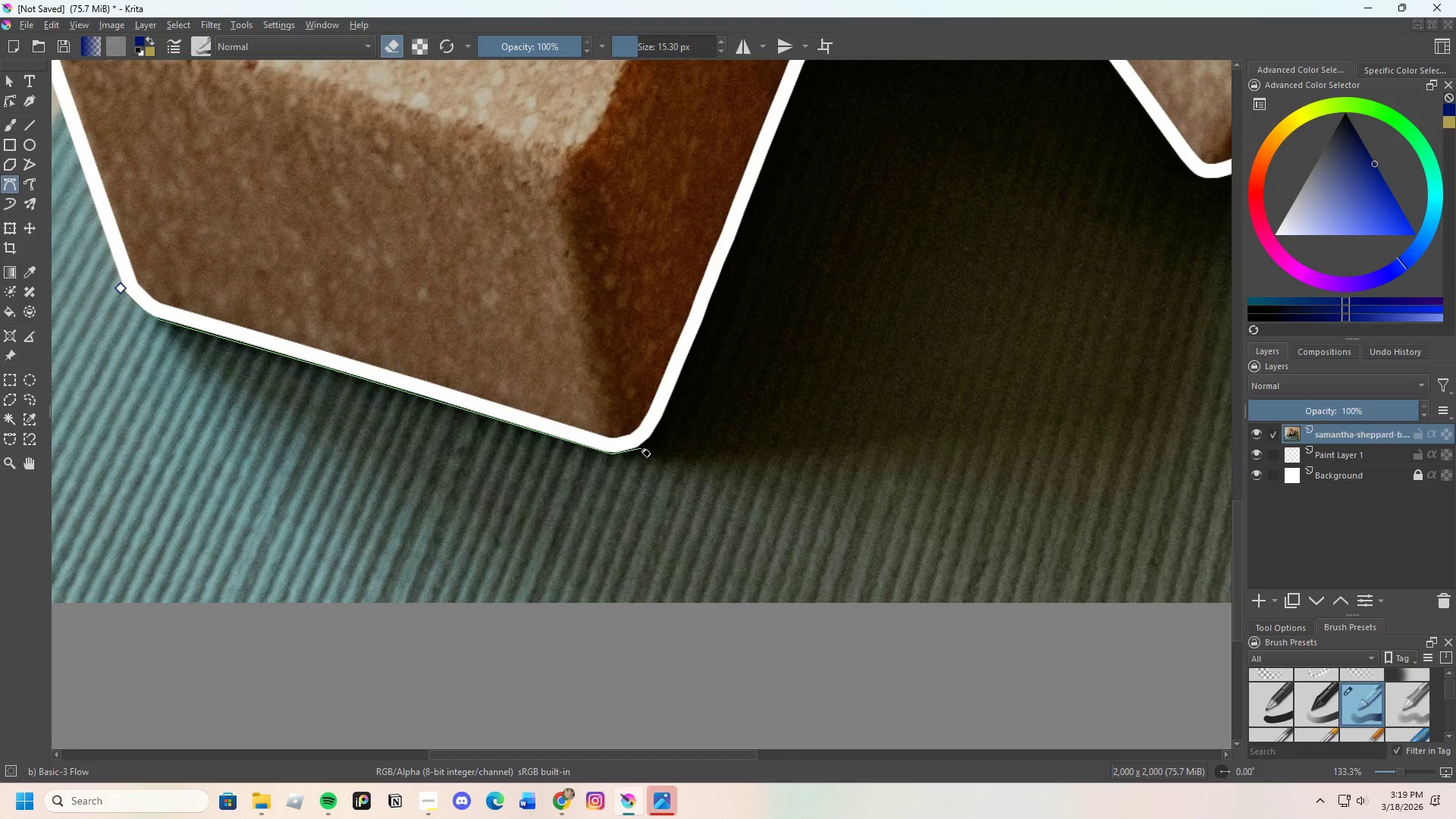 
scroll: coordinate [621, 477], scroll_direction: none, amount: 0.0
 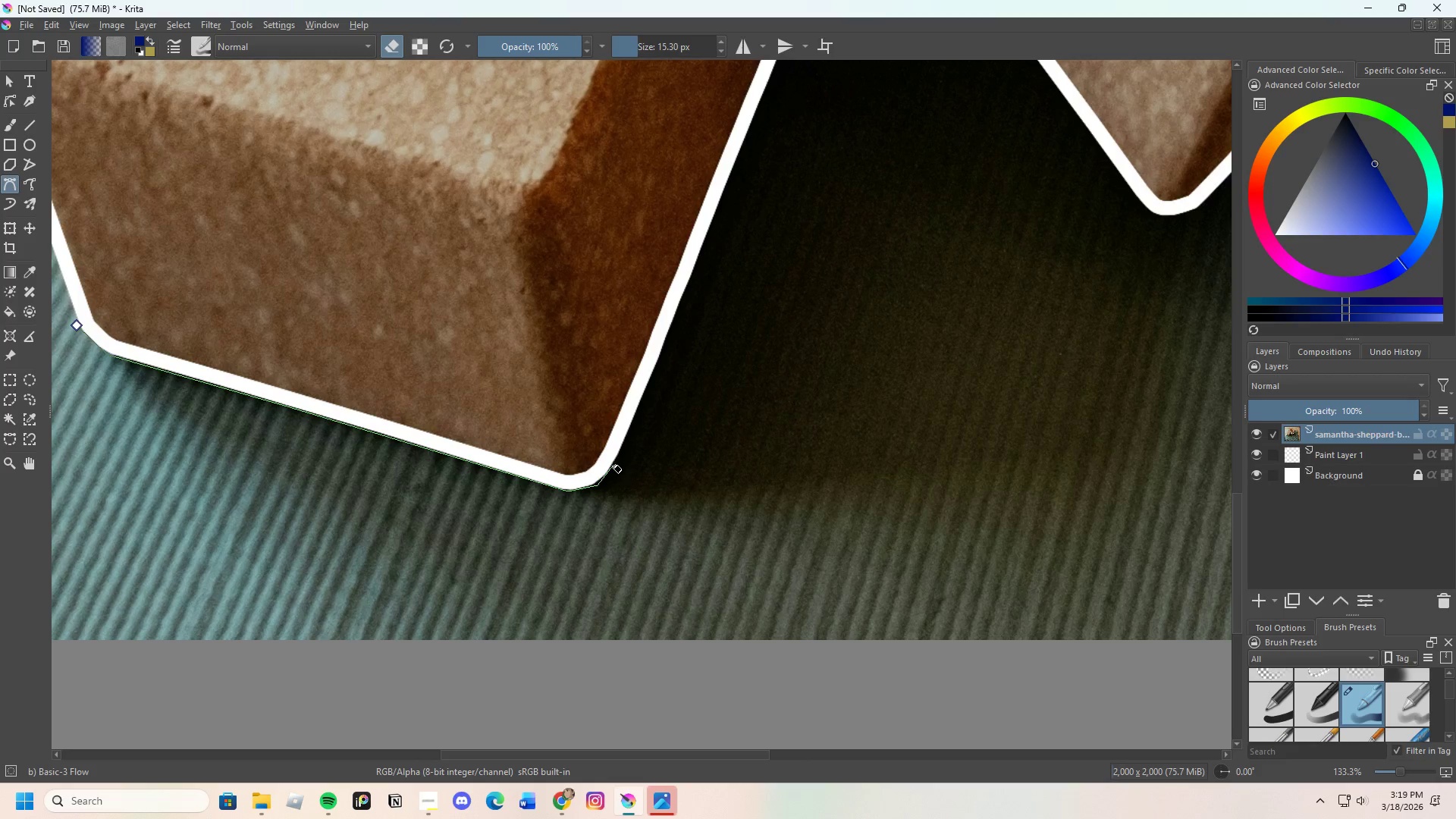 
left_click([617, 457])
 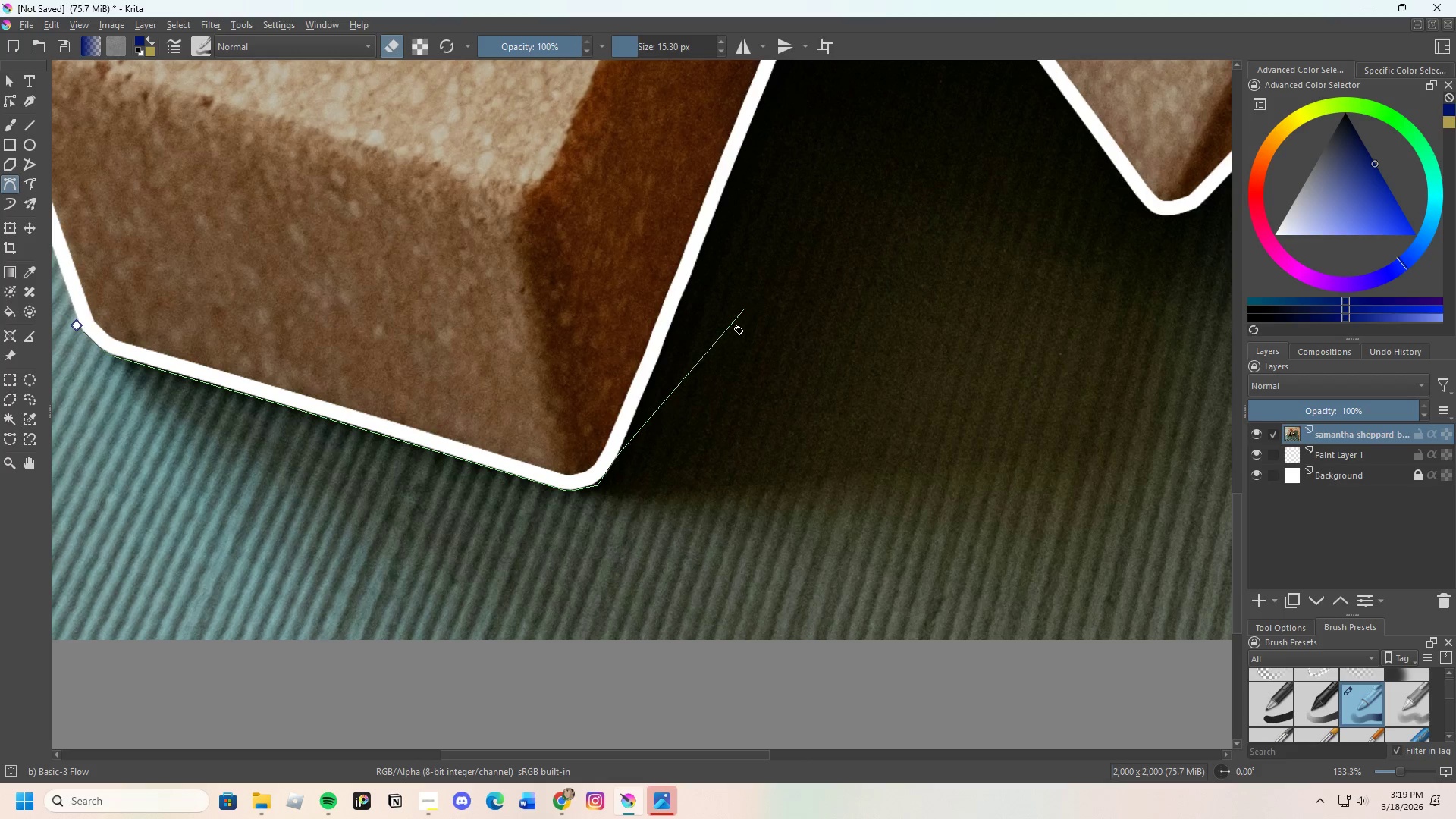 
scroll: coordinate [663, 397], scroll_direction: none, amount: 0.0
 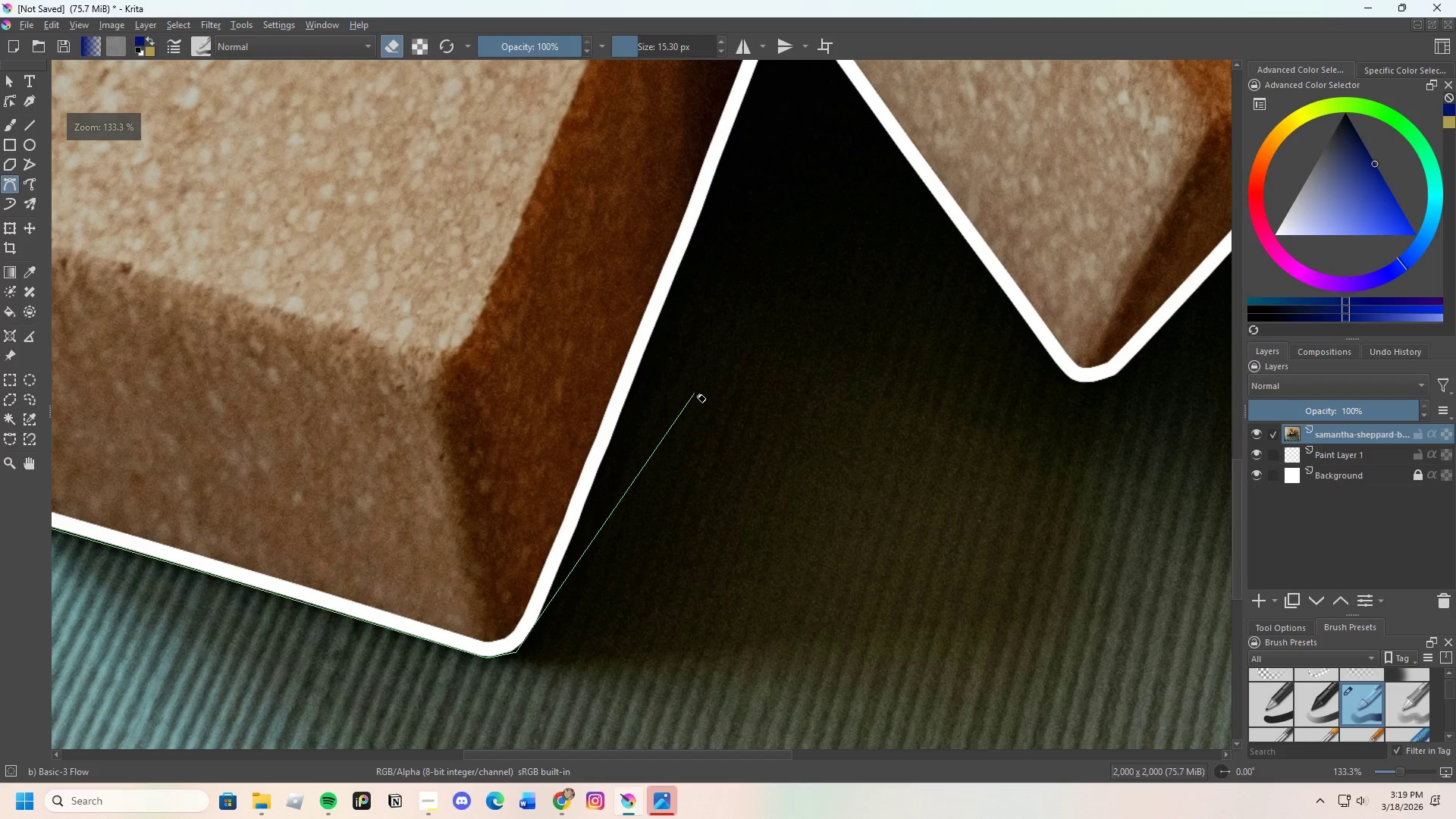 
scroll: coordinate [686, 436], scroll_direction: down, amount: 3.0
 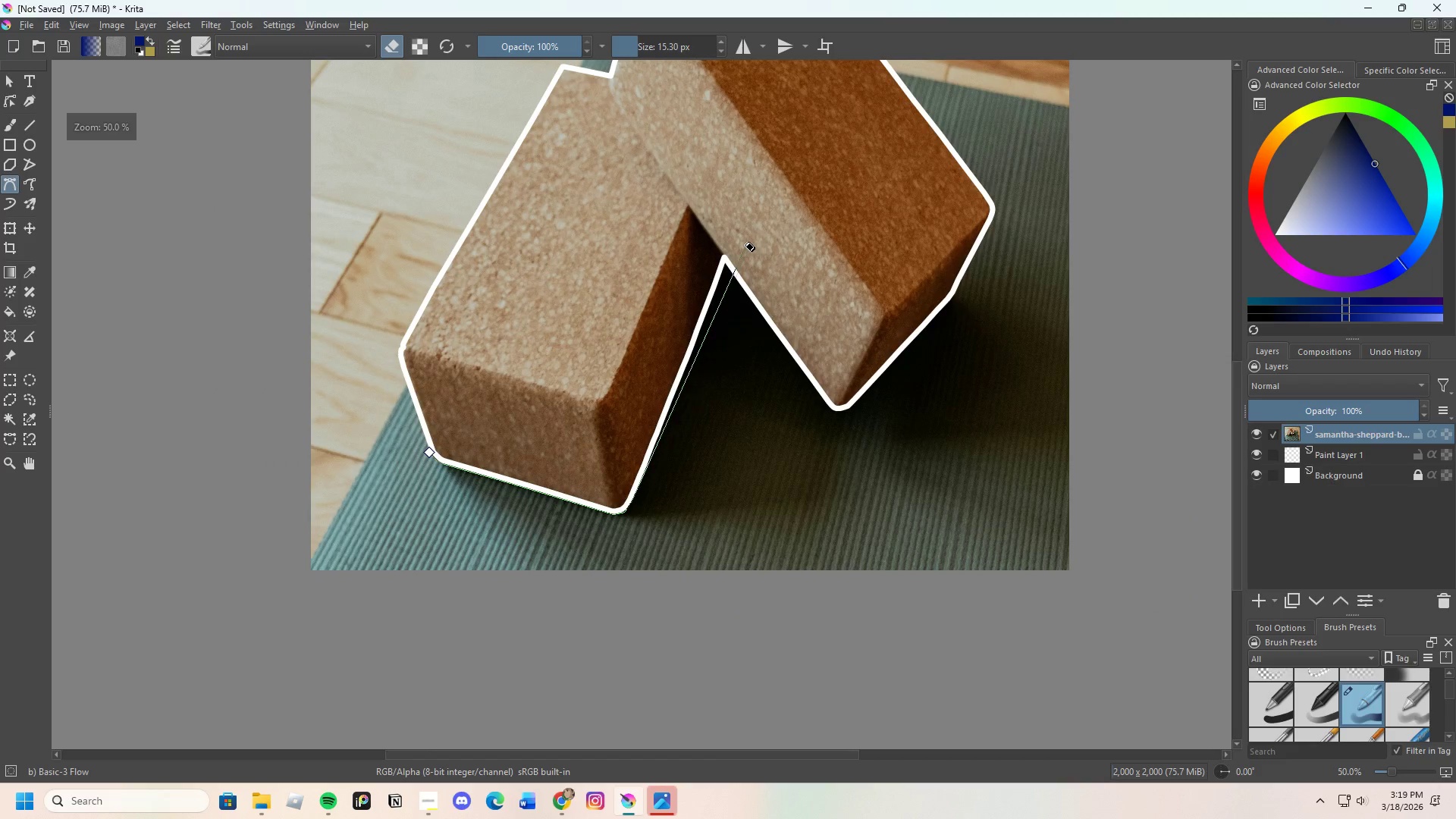 
scroll: coordinate [737, 255], scroll_direction: up, amount: 3.0
 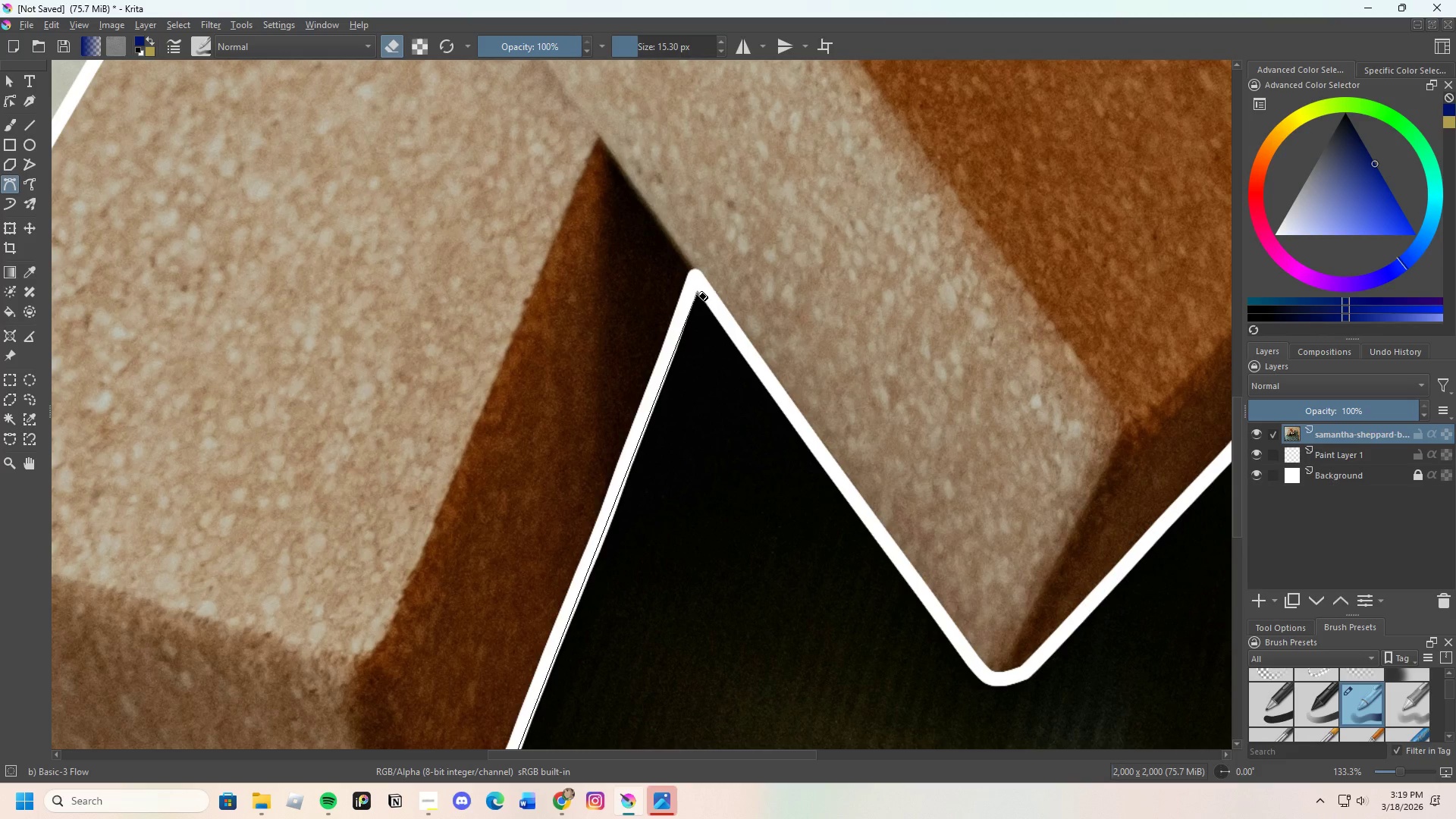 
left_click([698, 290])
 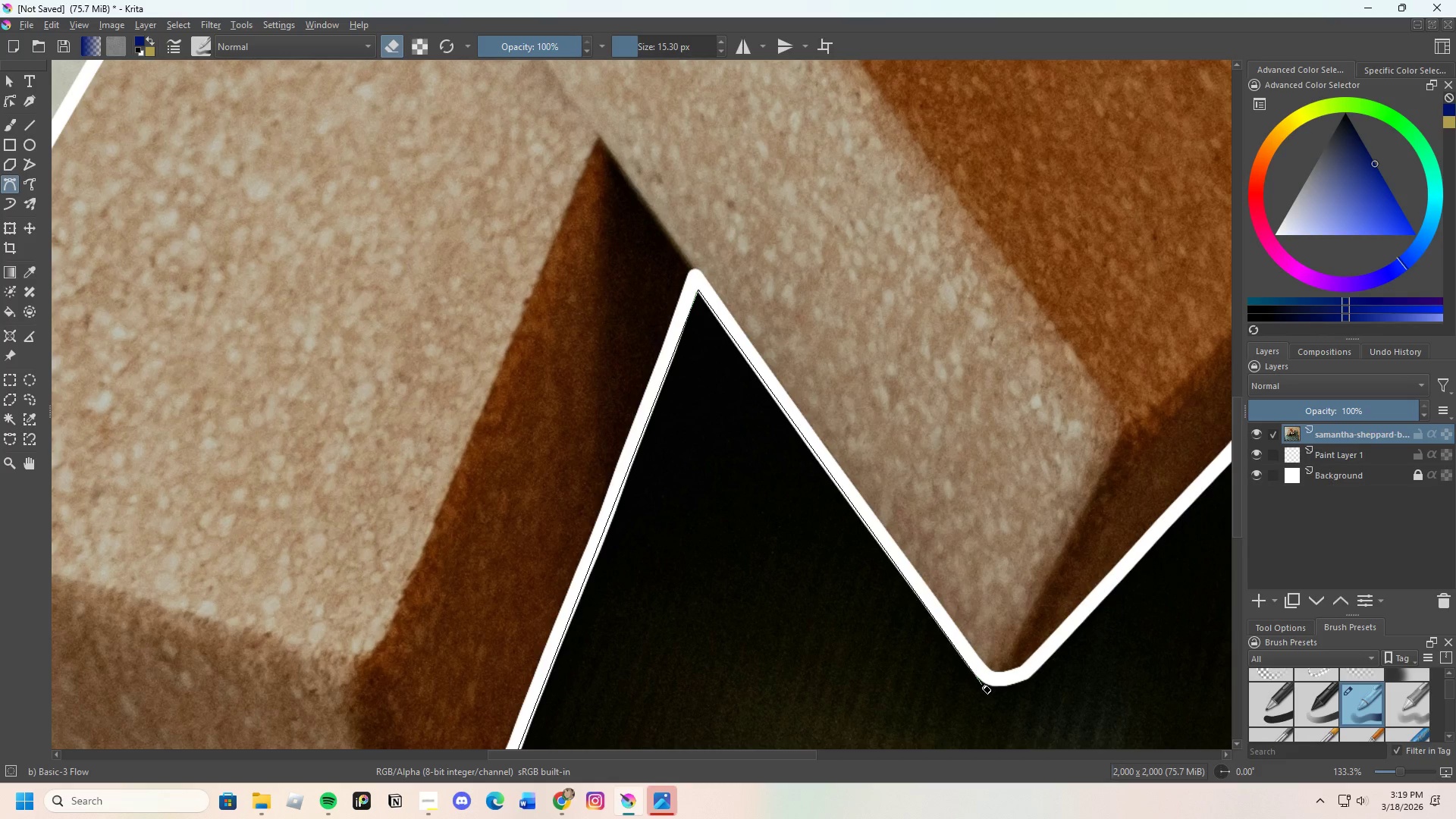 
scroll: coordinate [808, 610], scroll_direction: none, amount: 0.0
 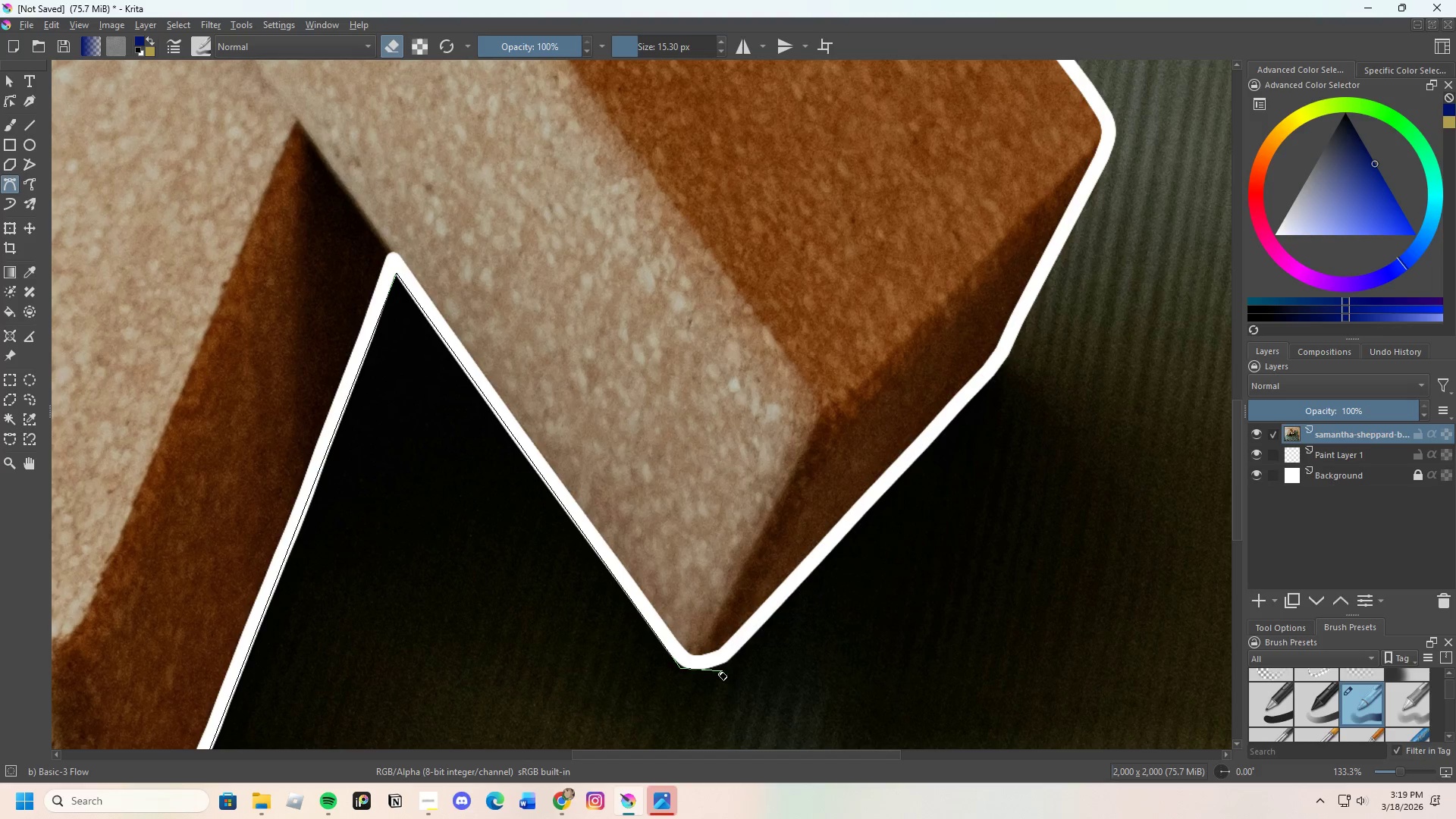 
left_click([690, 671])
 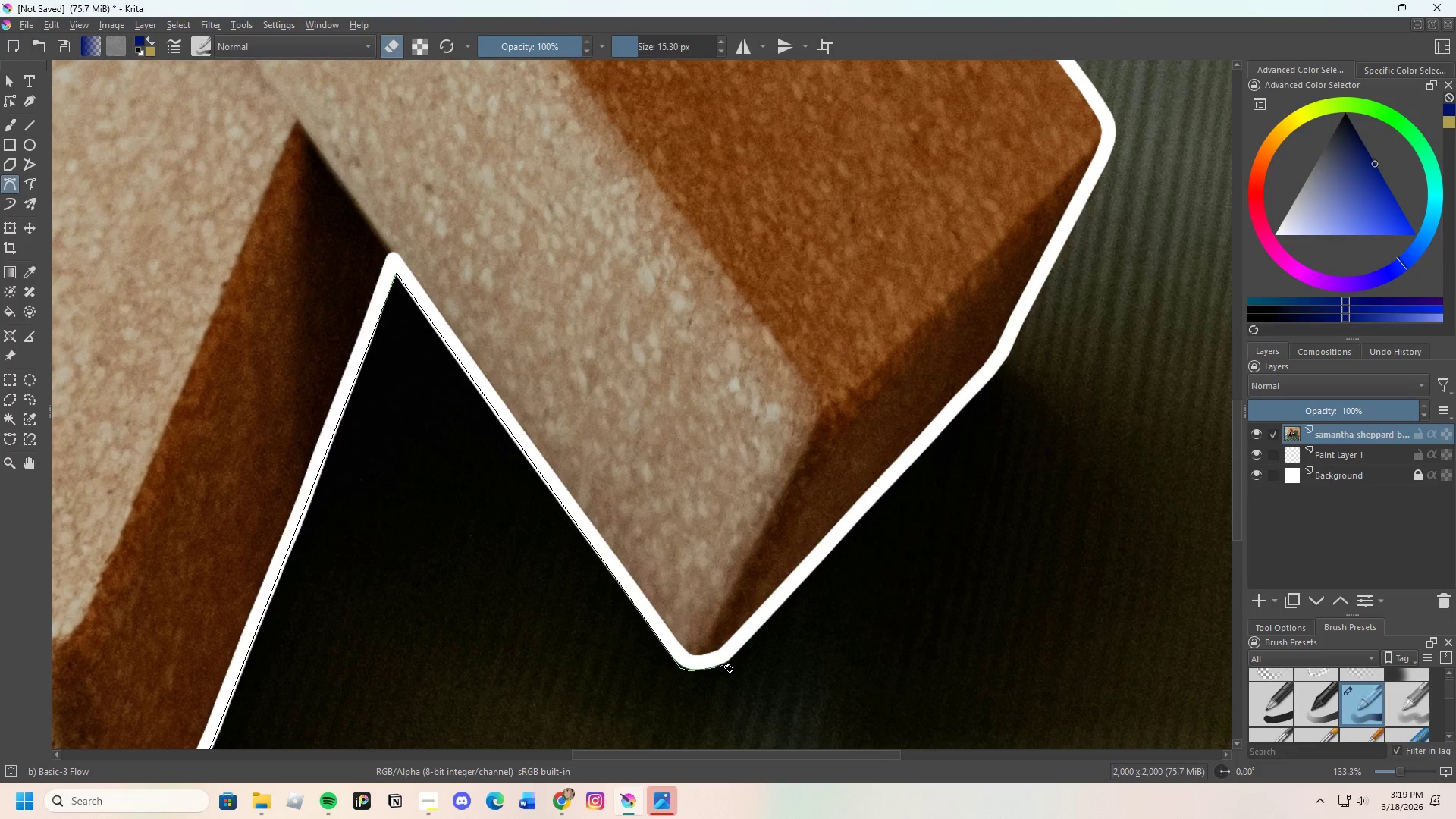 
double_click([730, 657])
 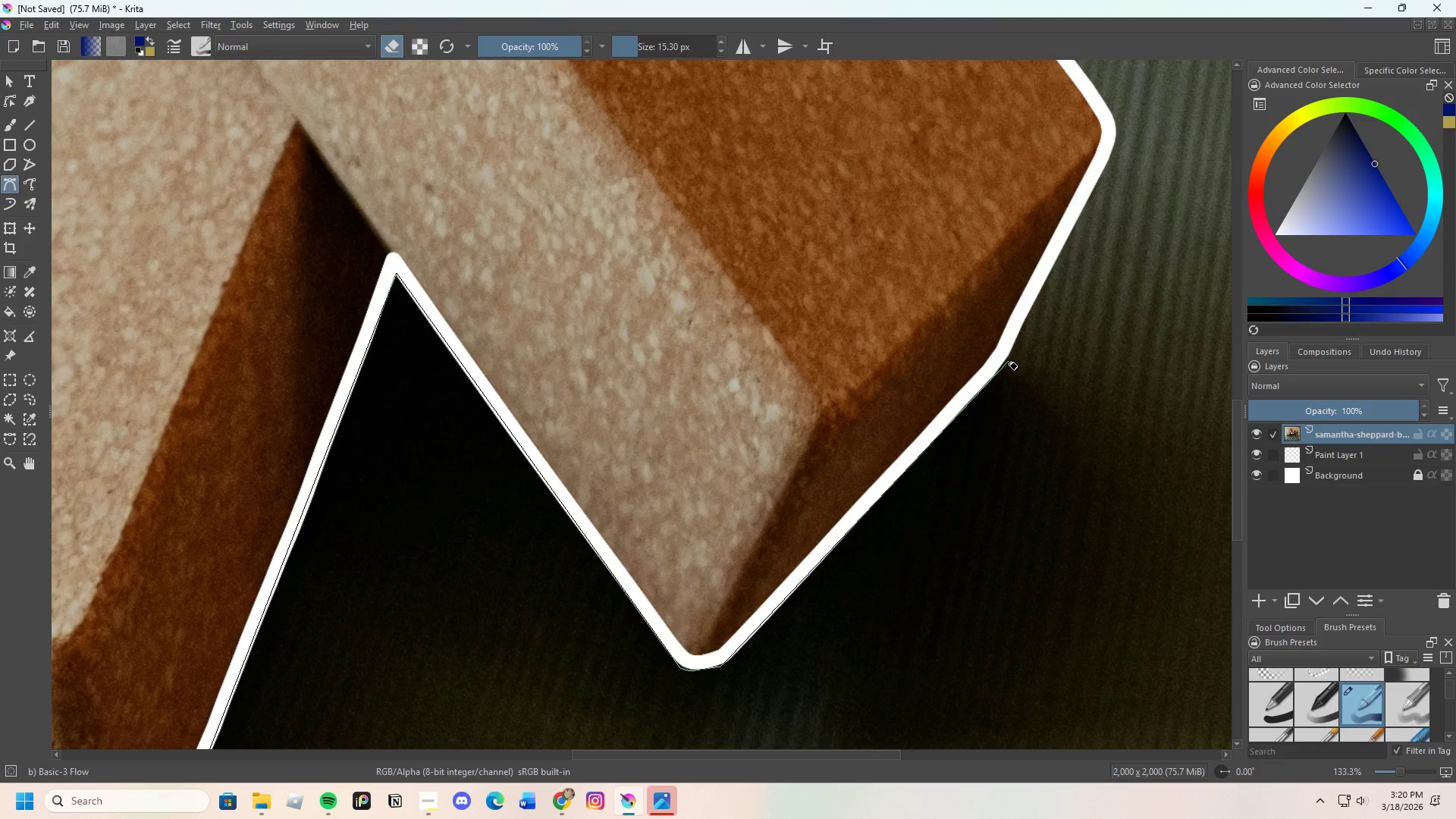 
scroll: coordinate [909, 487], scroll_direction: none, amount: 0.0
 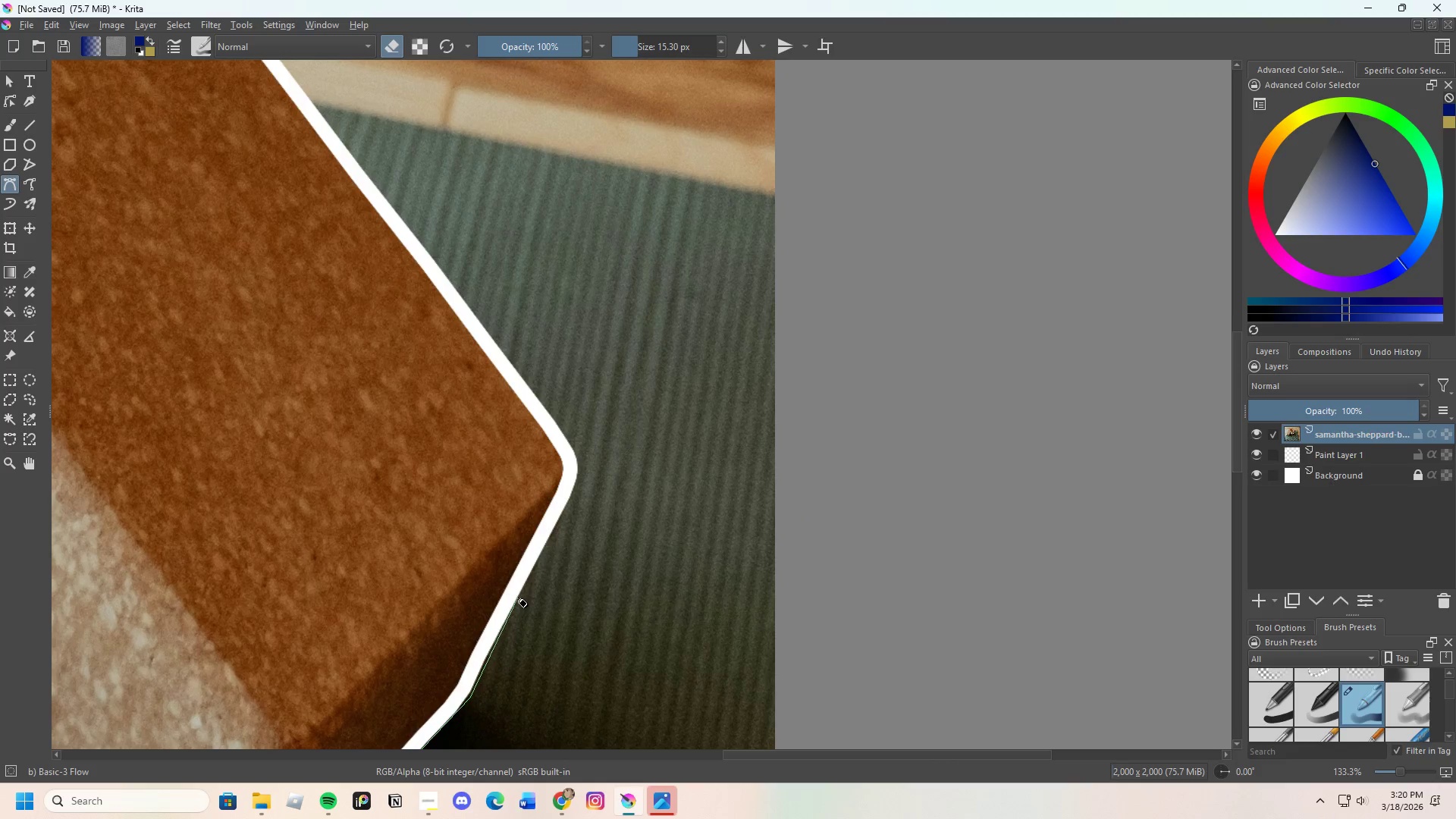 
left_click_drag(start_coordinate=[480, 670], to_coordinate=[482, 667])
 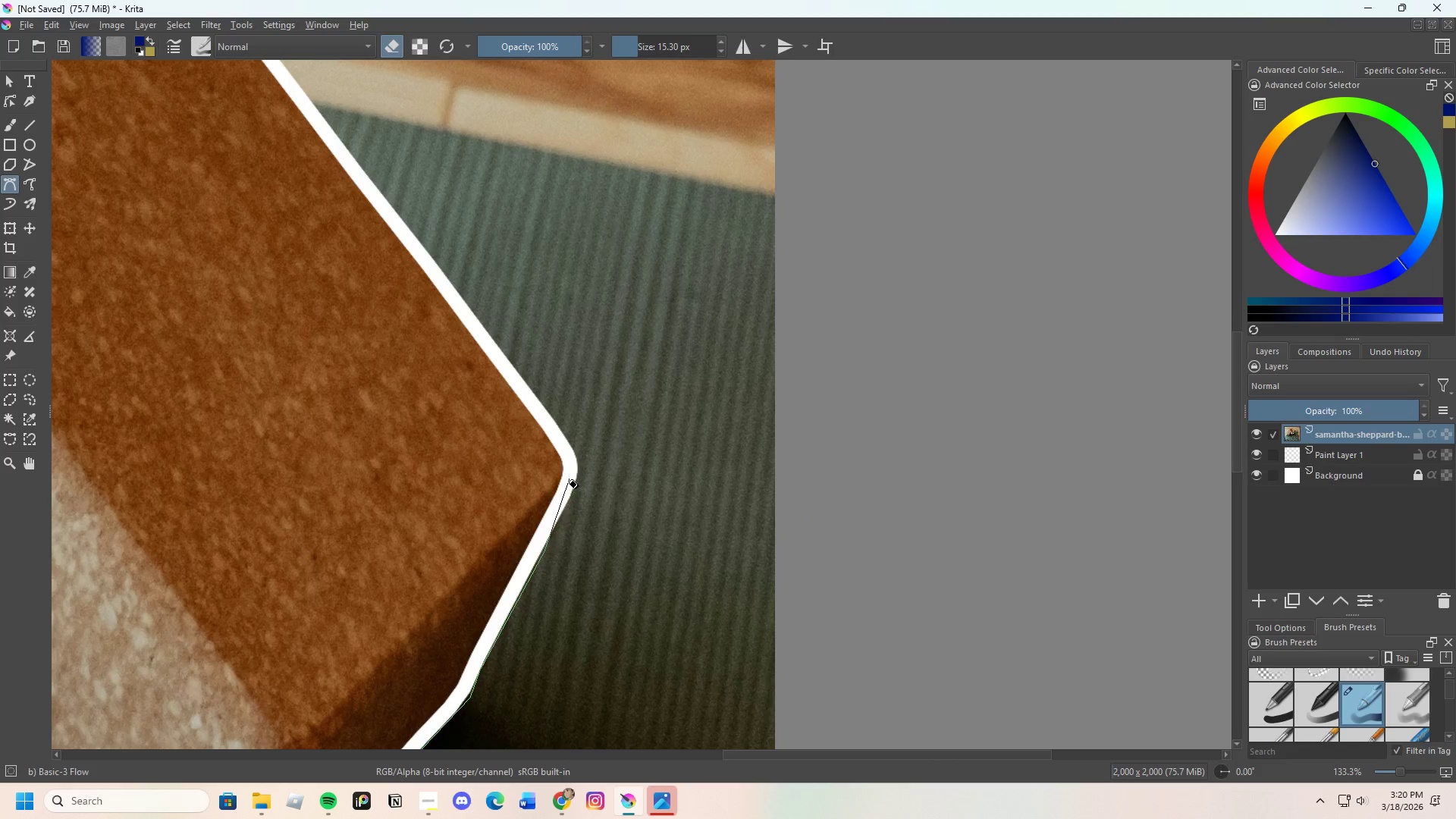 
left_click_drag(start_coordinate=[576, 482], to_coordinate=[582, 482])
 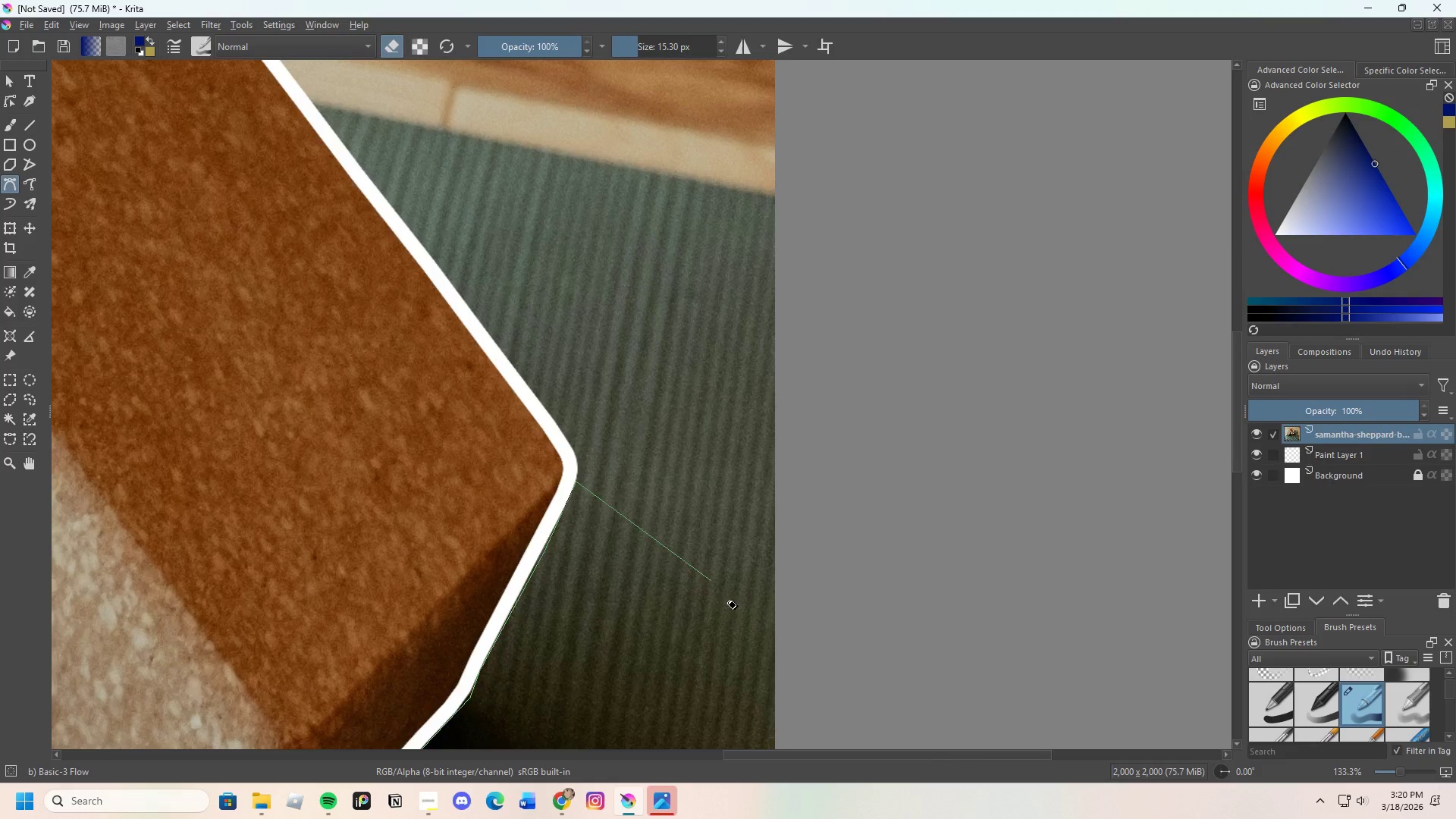 
scroll: coordinate [670, 579], scroll_direction: none, amount: 0.0
 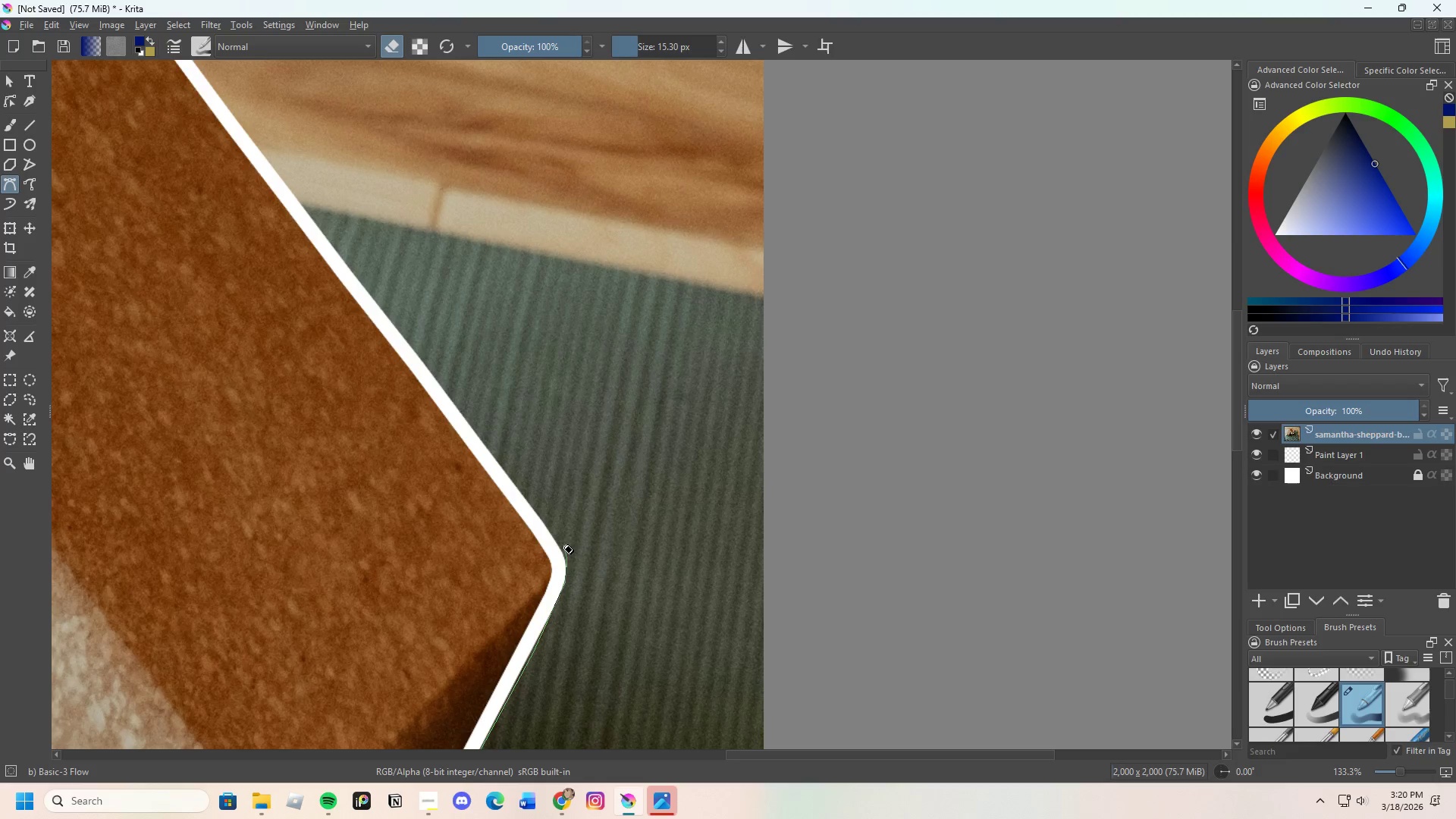 
left_click([559, 544])
 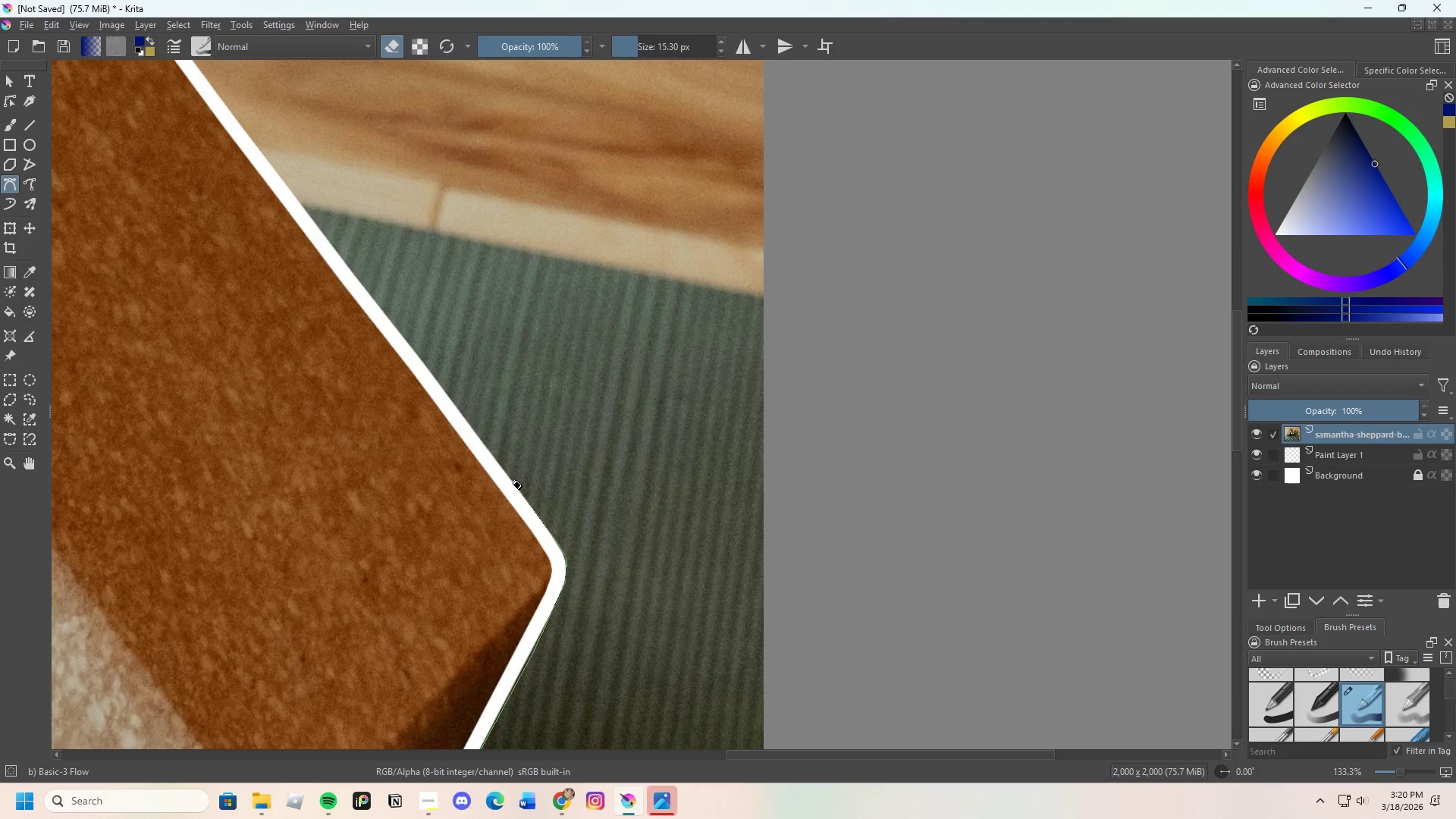 
left_click_drag(start_coordinate=[512, 480], to_coordinate=[516, 479])
 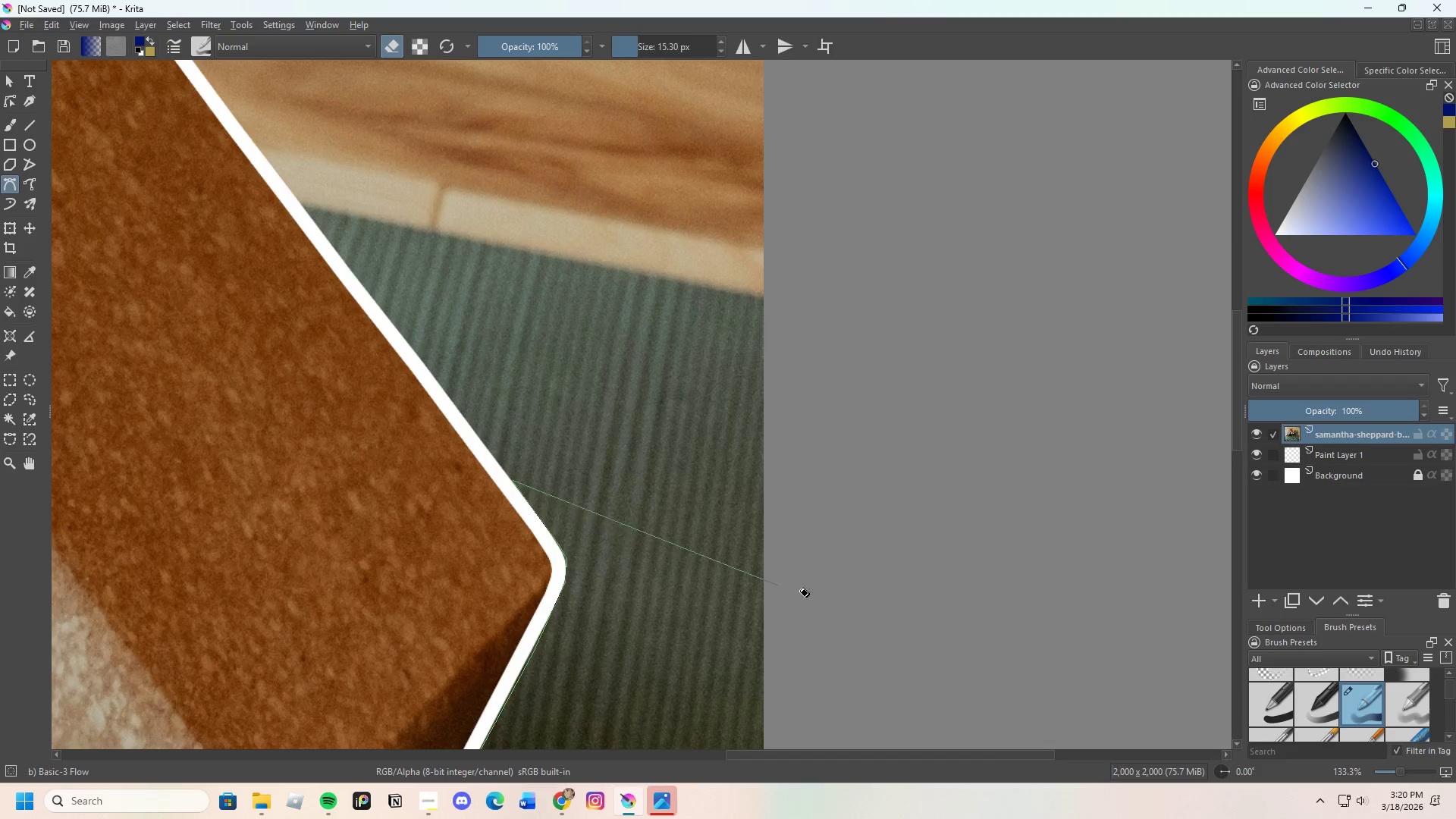 
scroll: coordinate [633, 459], scroll_direction: down, amount: 1.0
 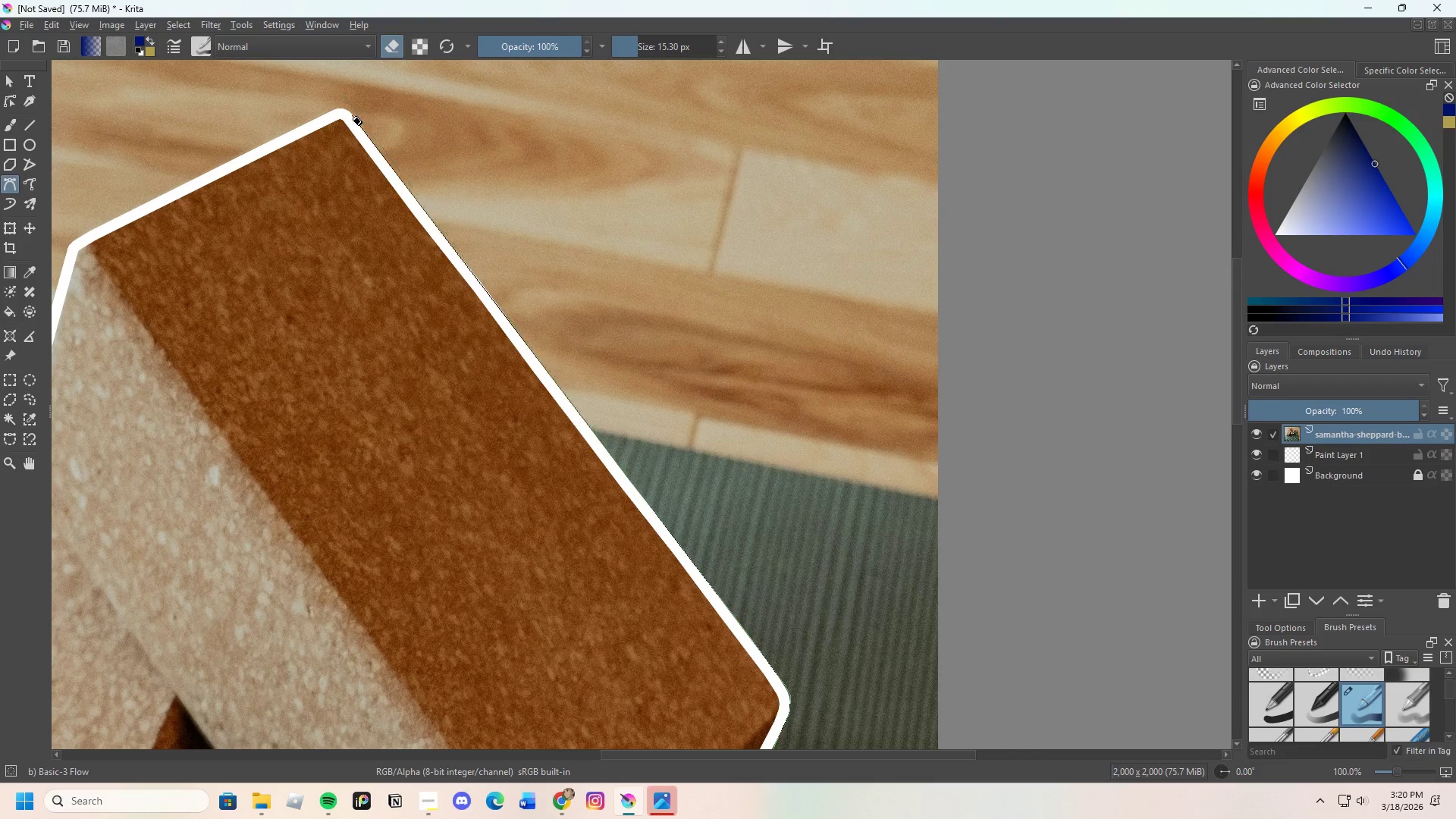 
left_click_drag(start_coordinate=[349, 106], to_coordinate=[354, 105])
 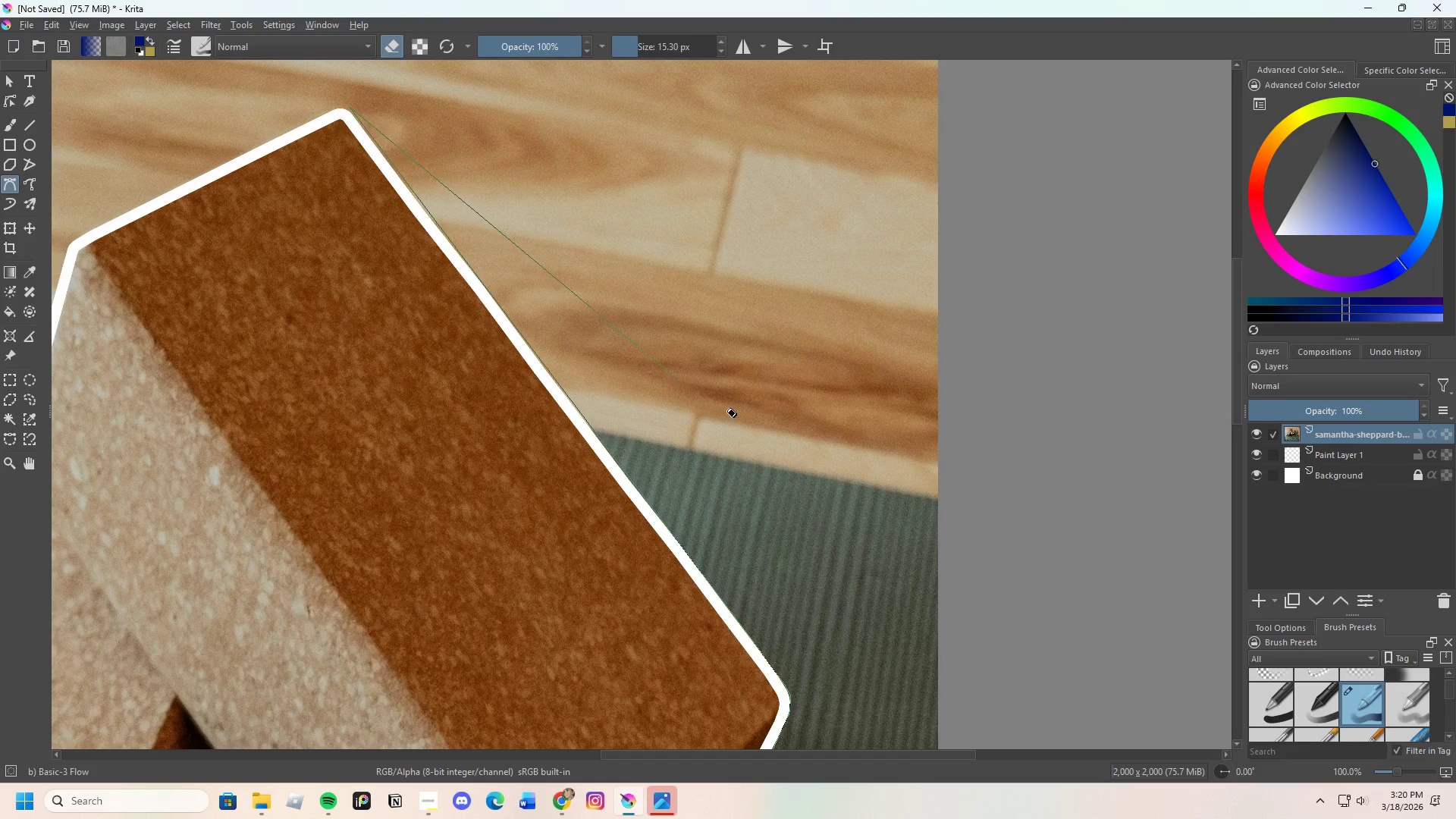 
scroll: coordinate [623, 350], scroll_direction: none, amount: 0.0
 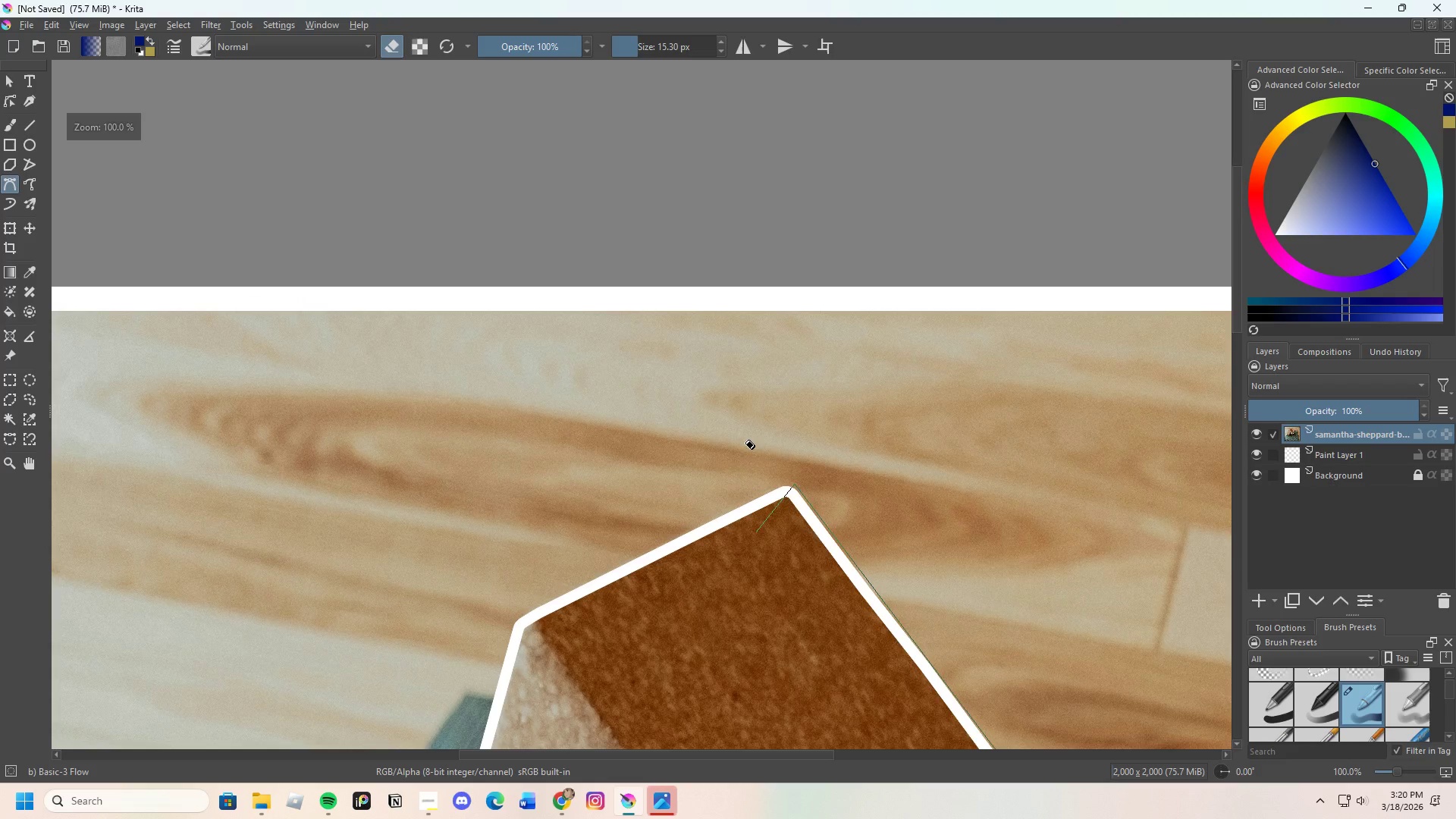 
scroll: coordinate [782, 519], scroll_direction: up, amount: 1.0
 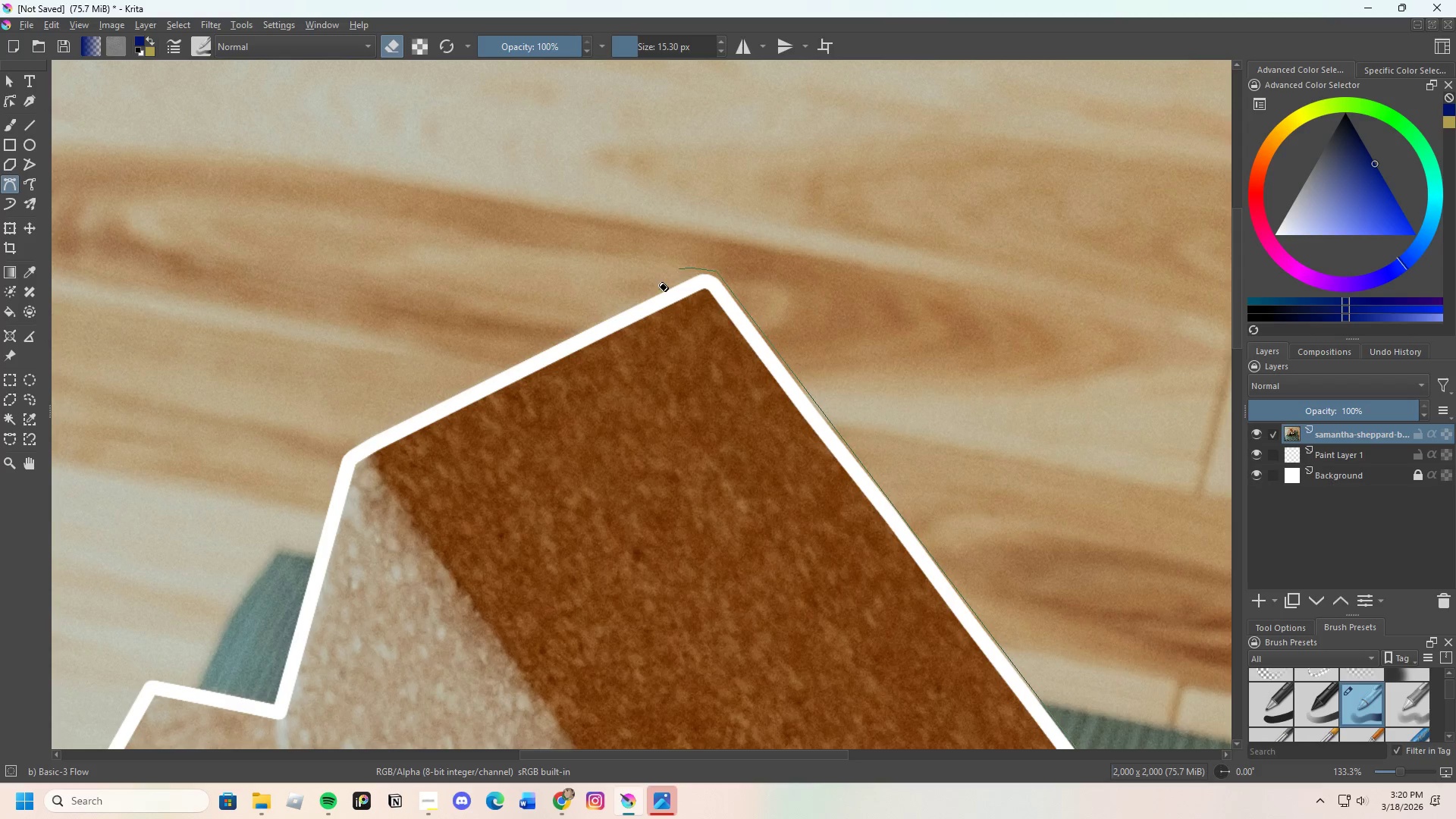 
left_click([522, 359])
 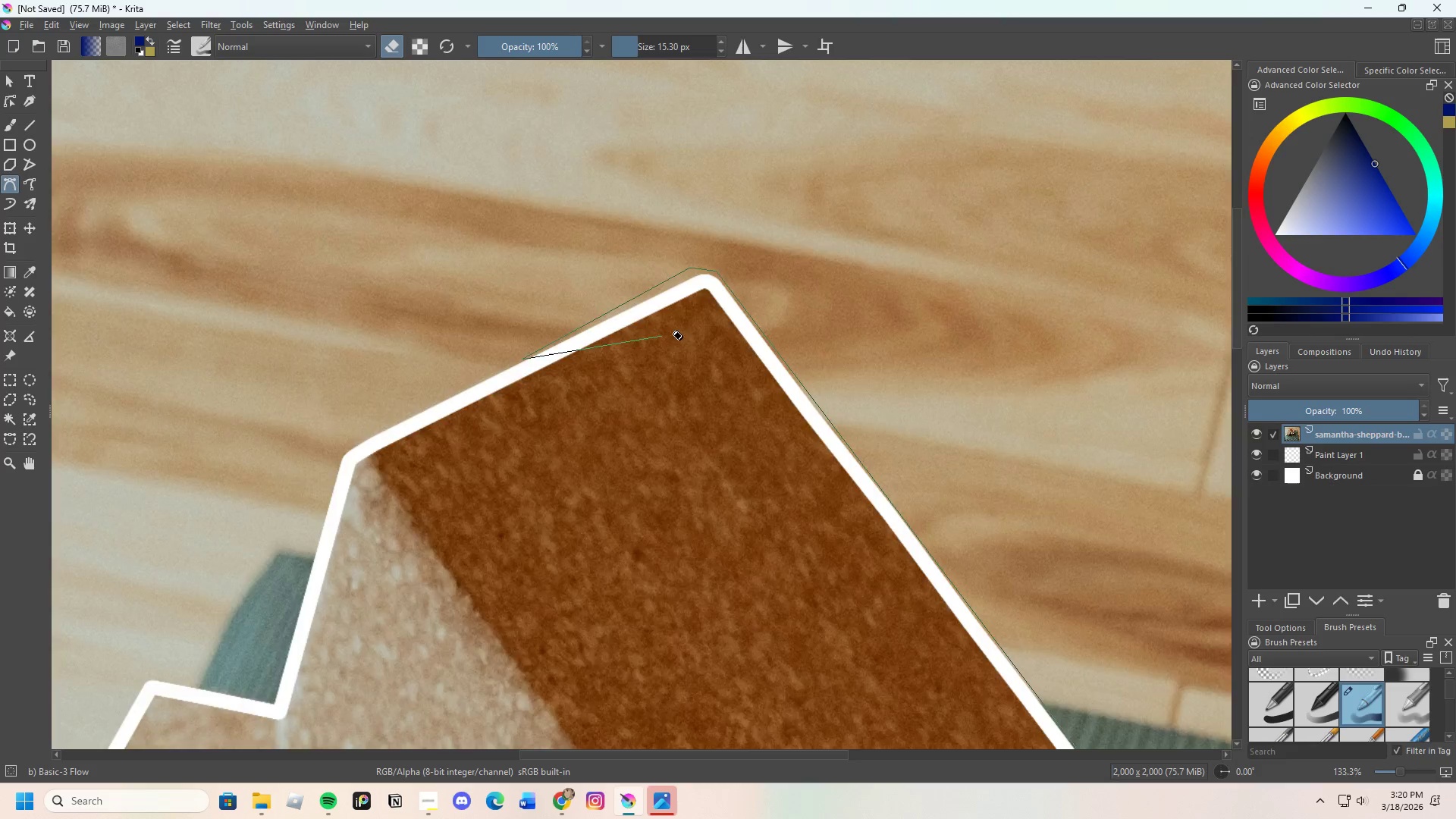 
scroll: coordinate [604, 416], scroll_direction: none, amount: 0.0
 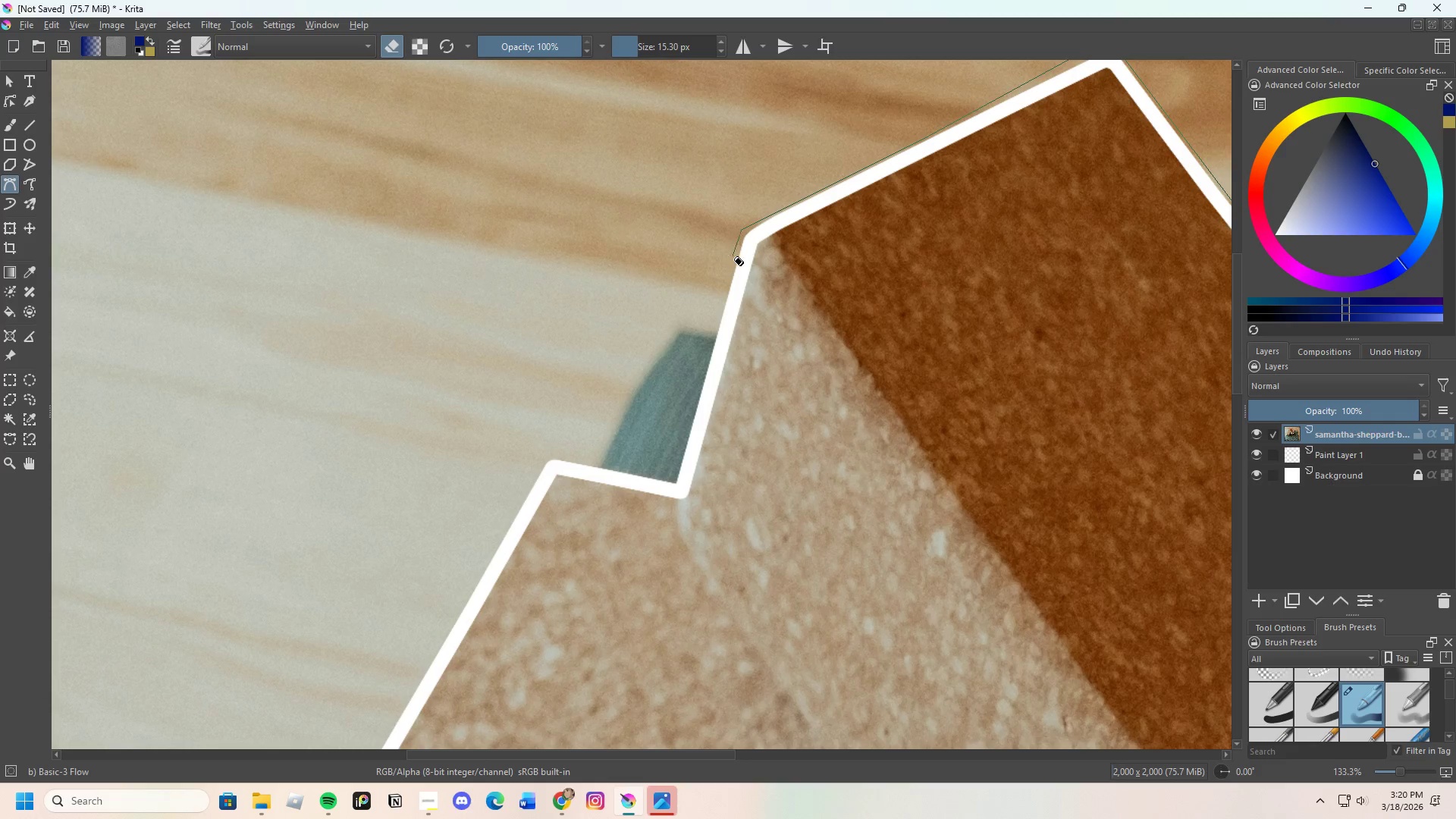 
left_click([744, 241])
 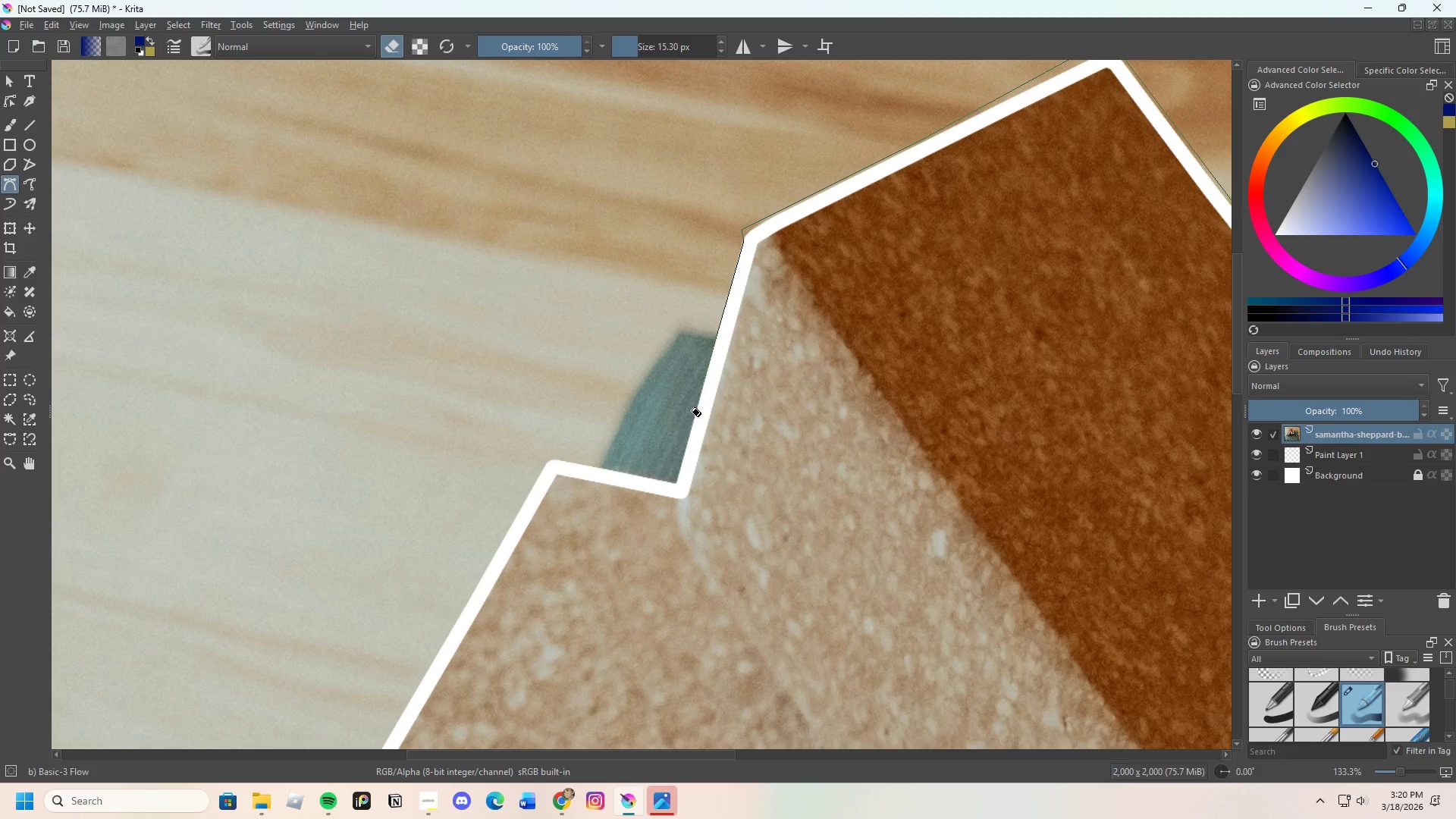 
left_click([679, 461])
 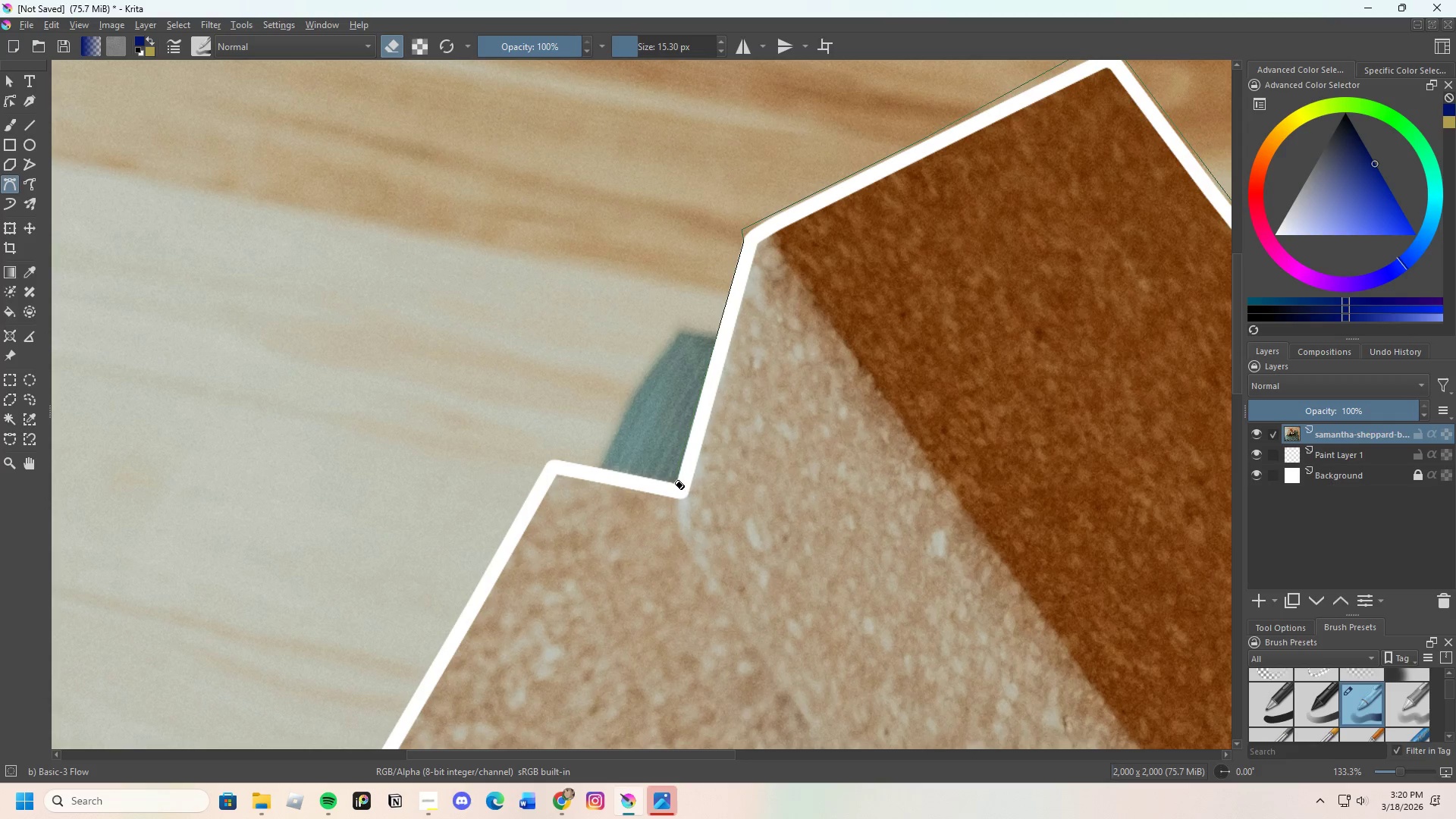 
left_click([674, 481])
 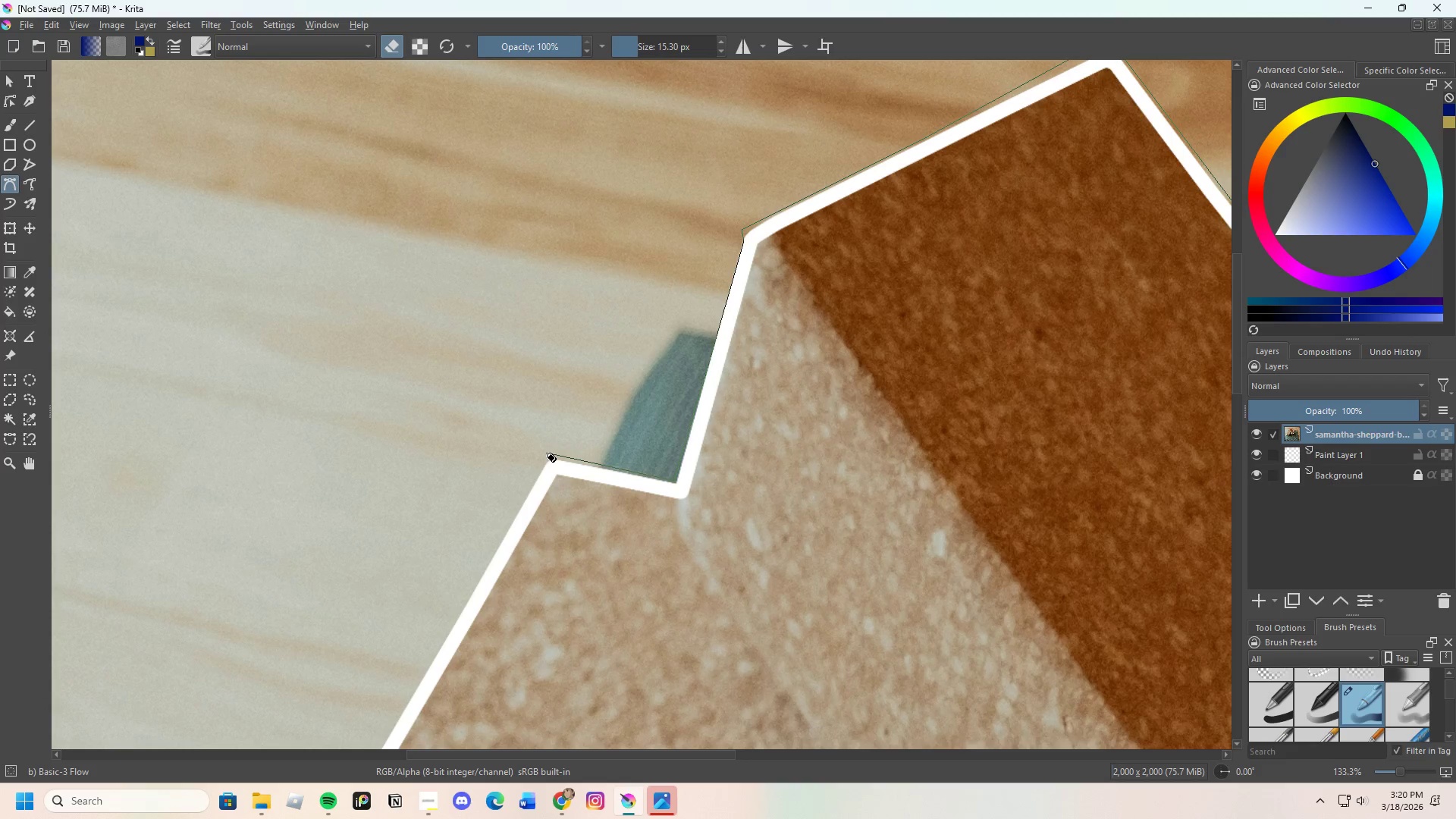 
scroll: coordinate [632, 413], scroll_direction: none, amount: 0.0
 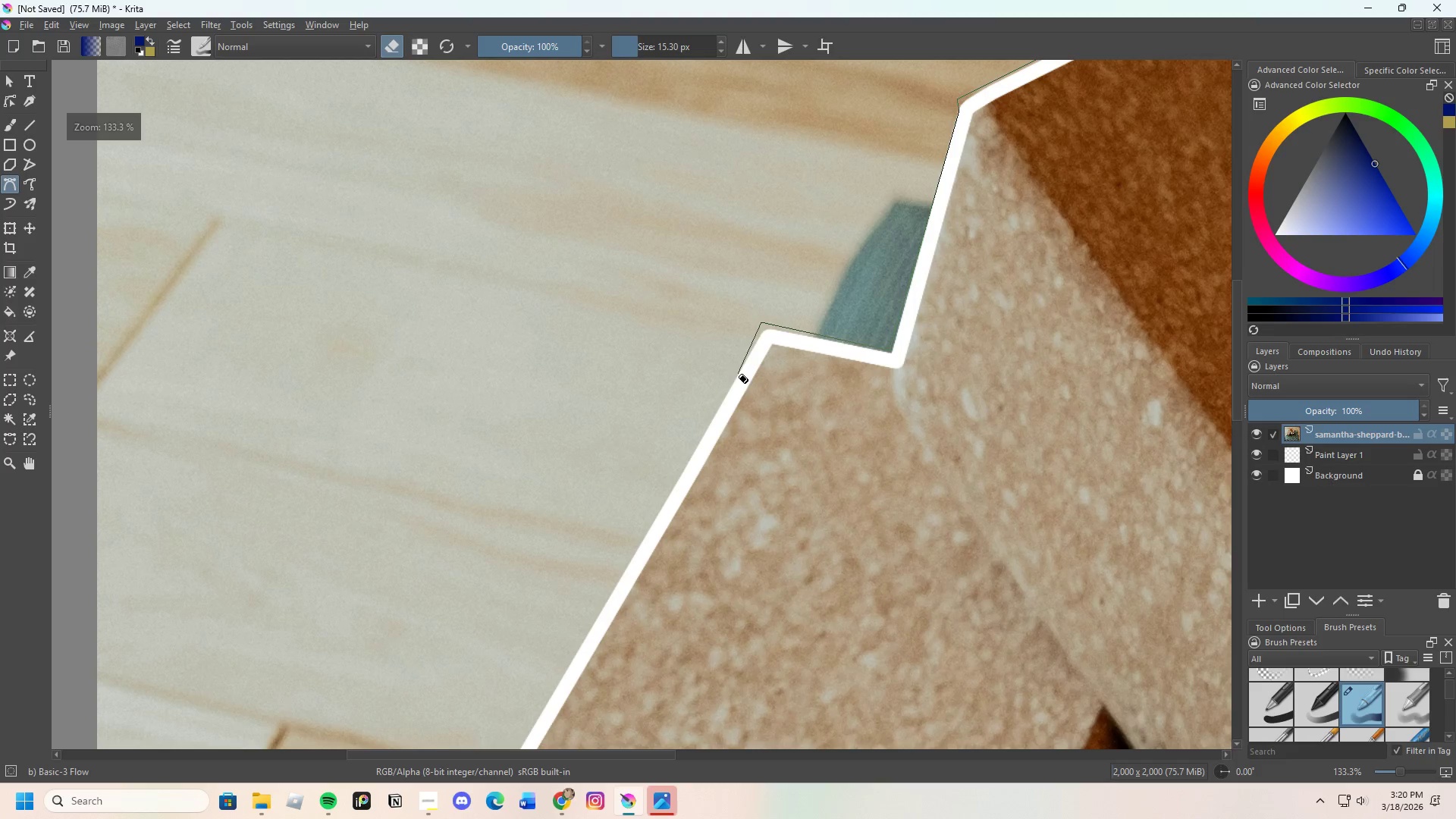 
left_click([722, 377])
 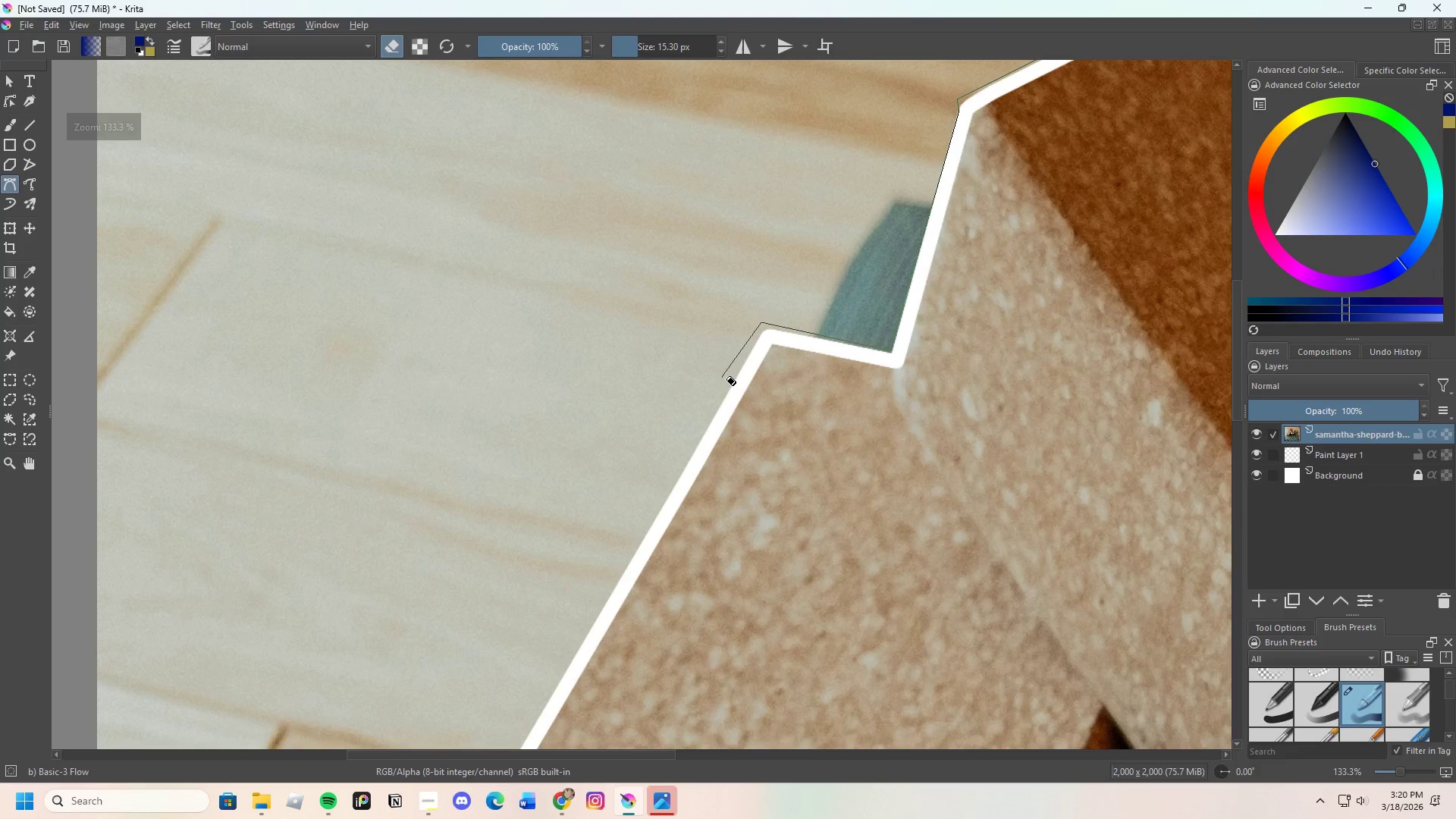 
scroll: coordinate [757, 300], scroll_direction: down, amount: 4.0
 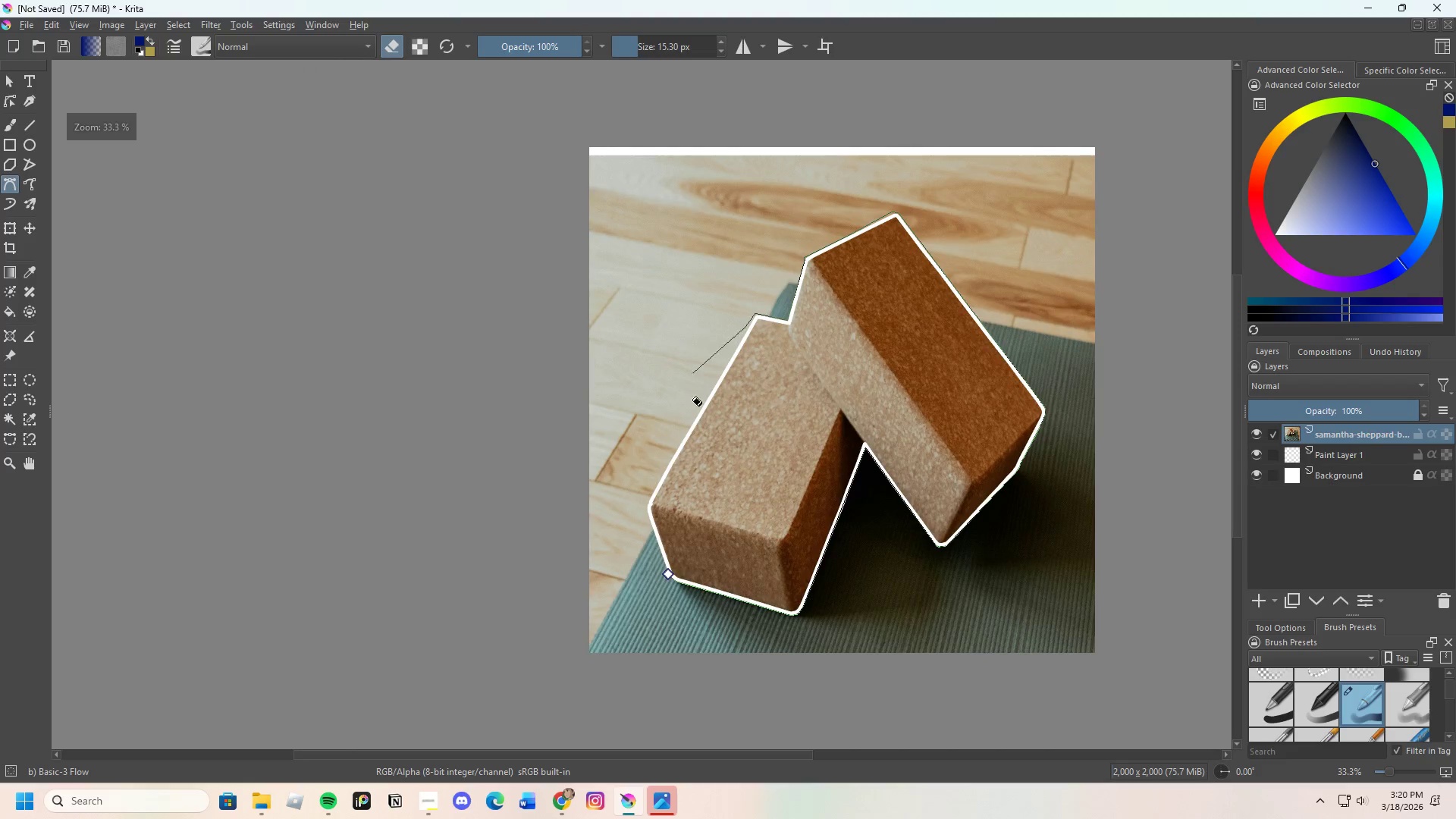 
scroll: coordinate [646, 516], scroll_direction: up, amount: 2.0
 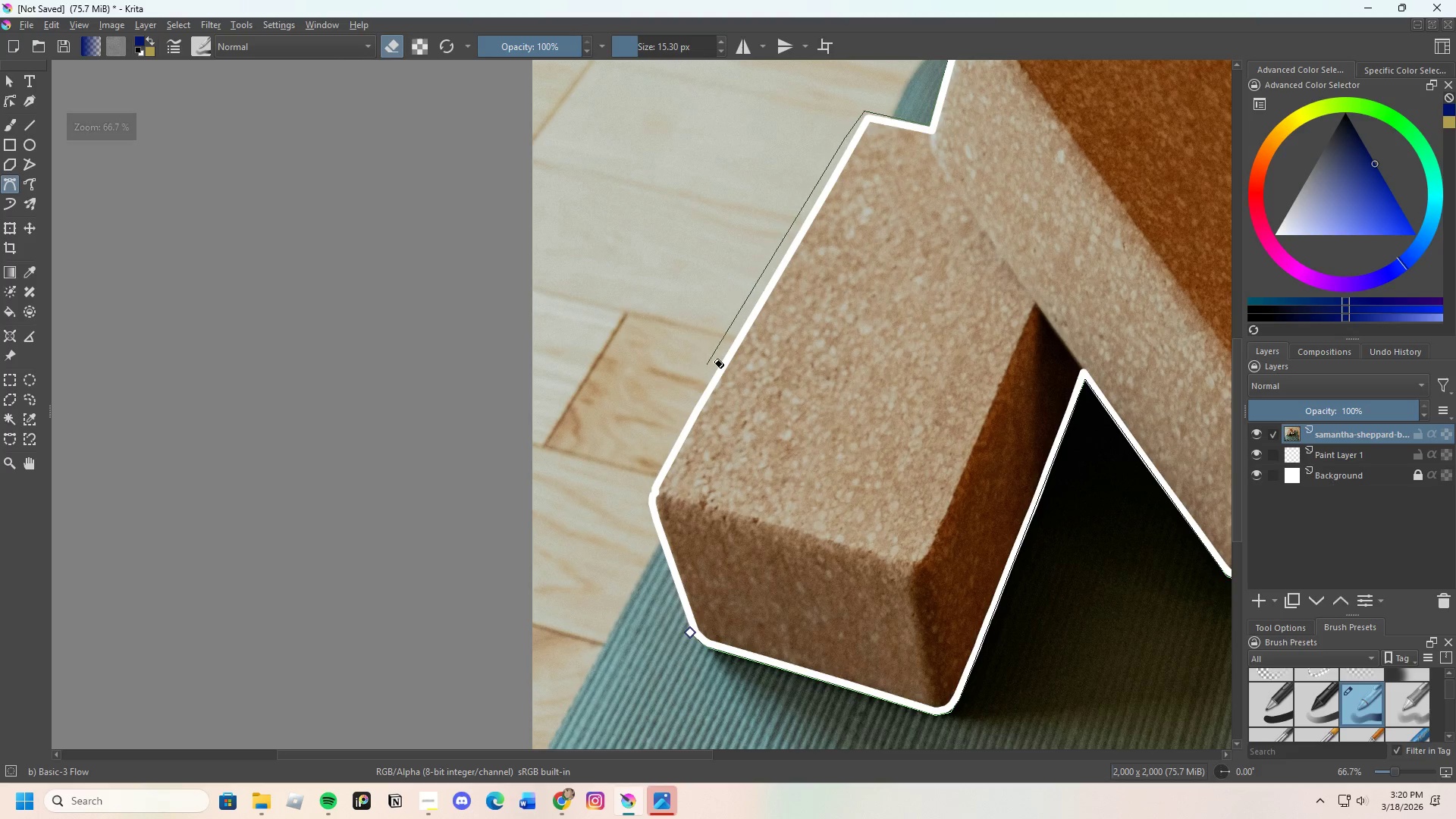 
left_click([725, 351])
 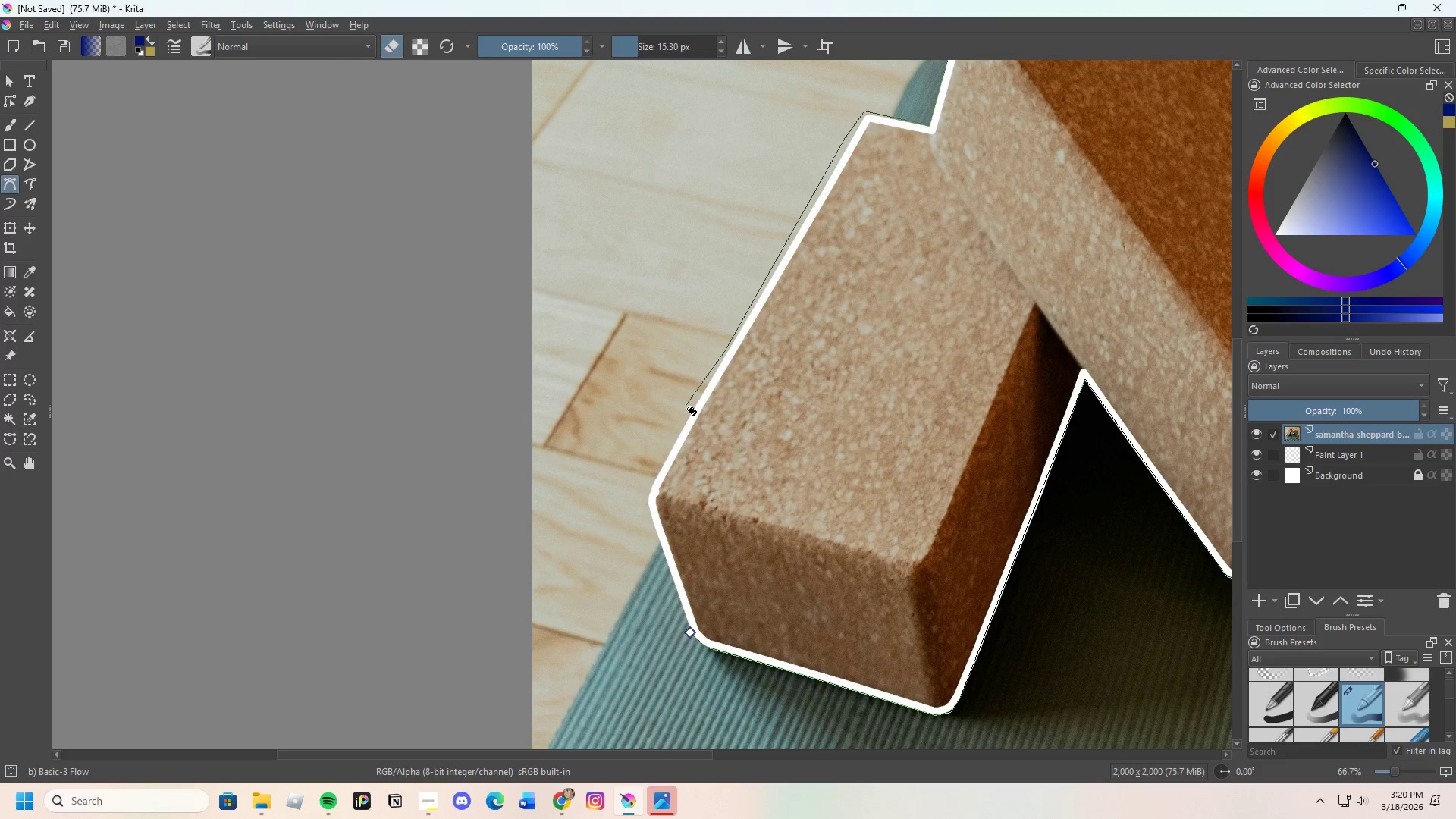 
left_click([686, 413])
 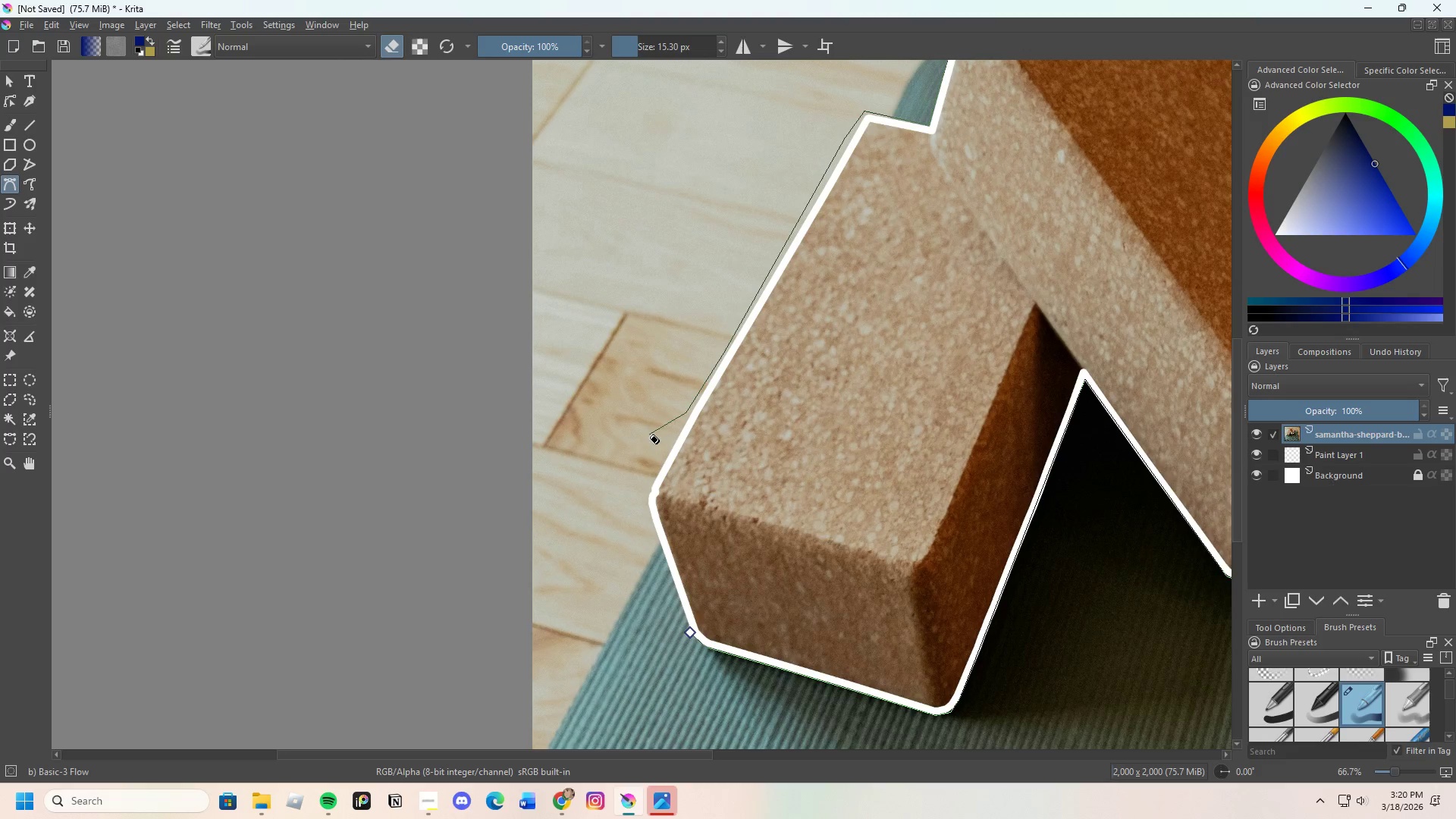 
scroll: coordinate [642, 457], scroll_direction: none, amount: 0.0
 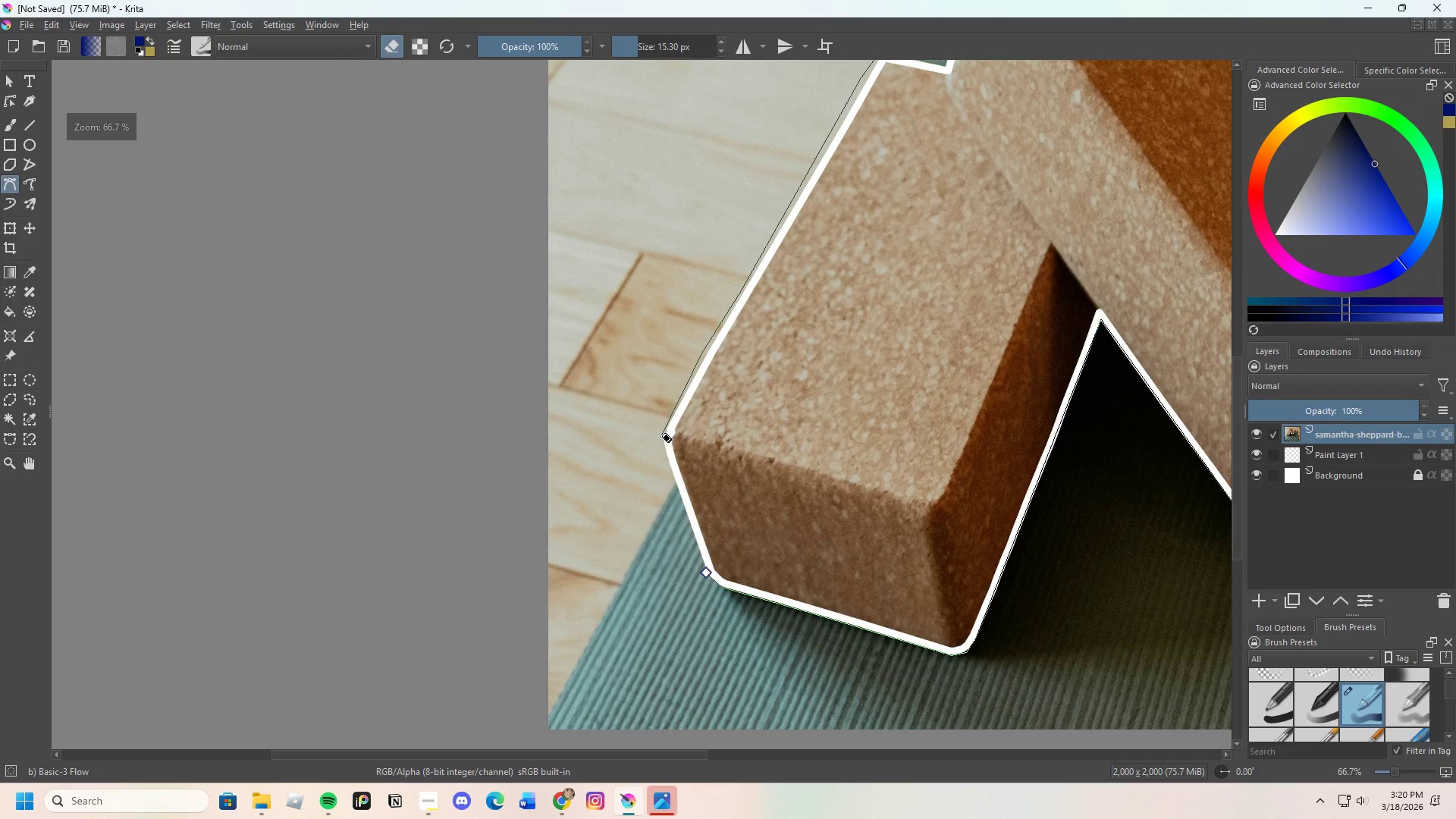 
left_click([663, 428])
 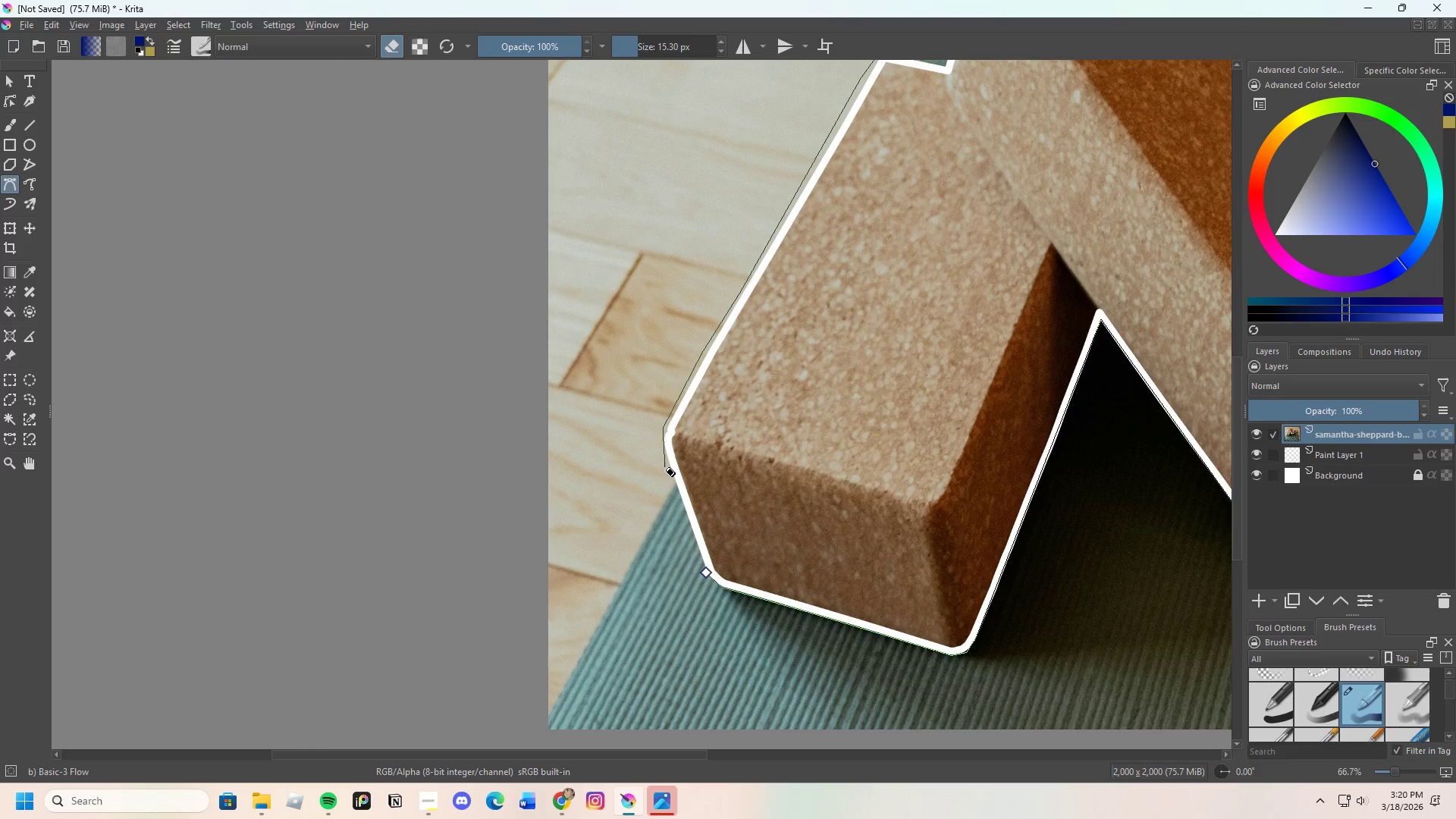 
left_click([665, 467])
 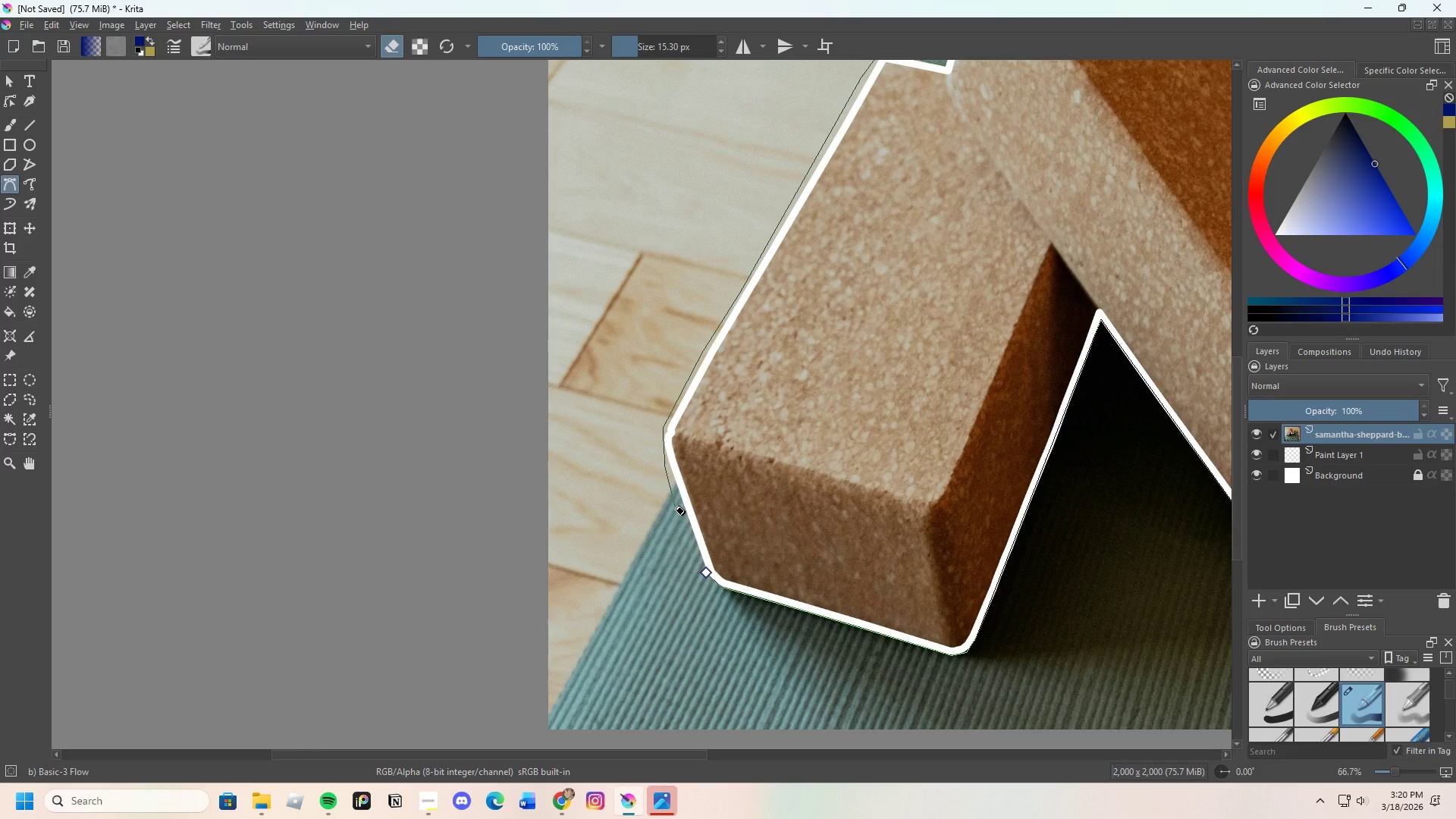 
left_click([679, 504])
 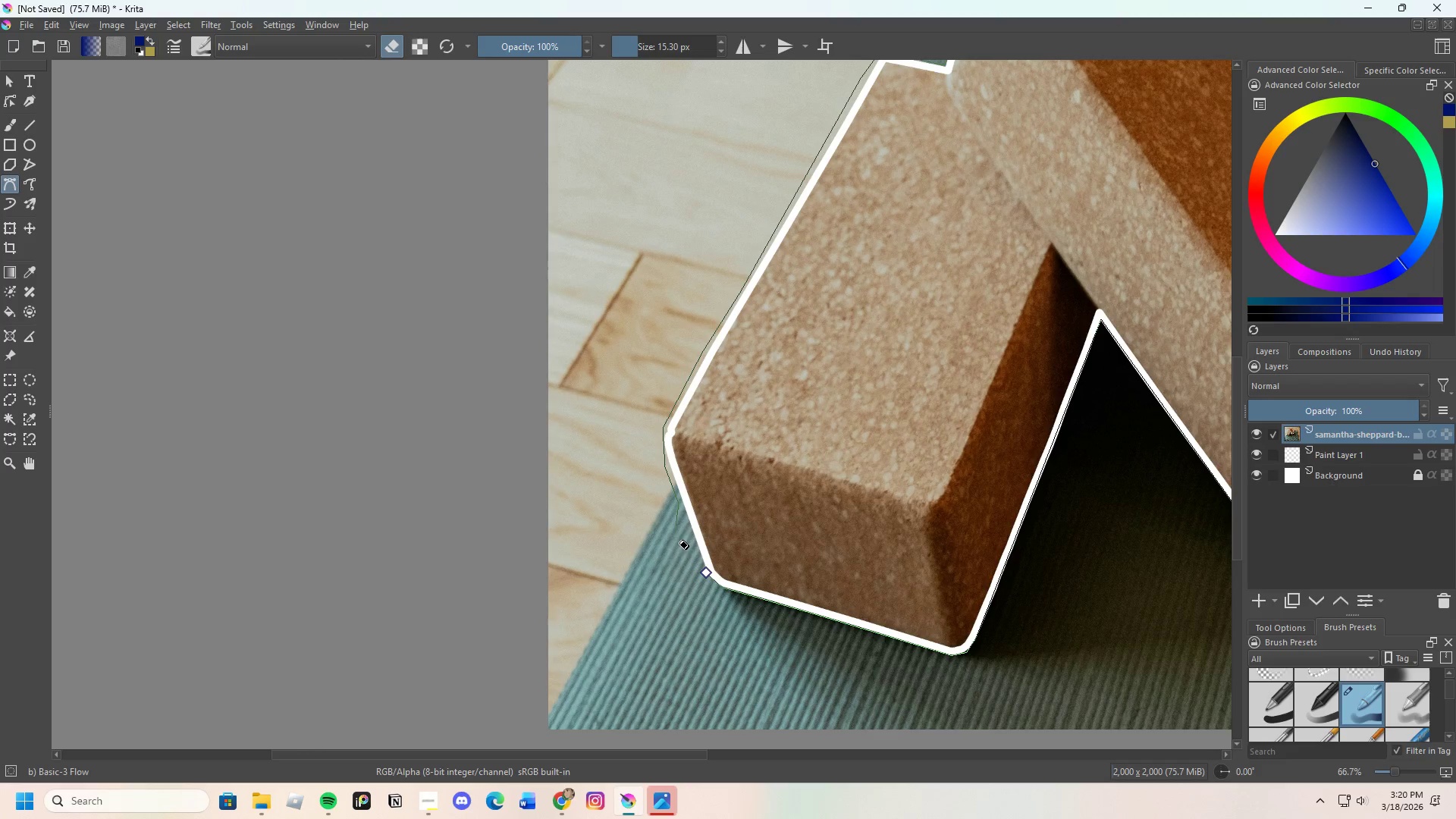 
scroll: coordinate [684, 570], scroll_direction: up, amount: 3.0
 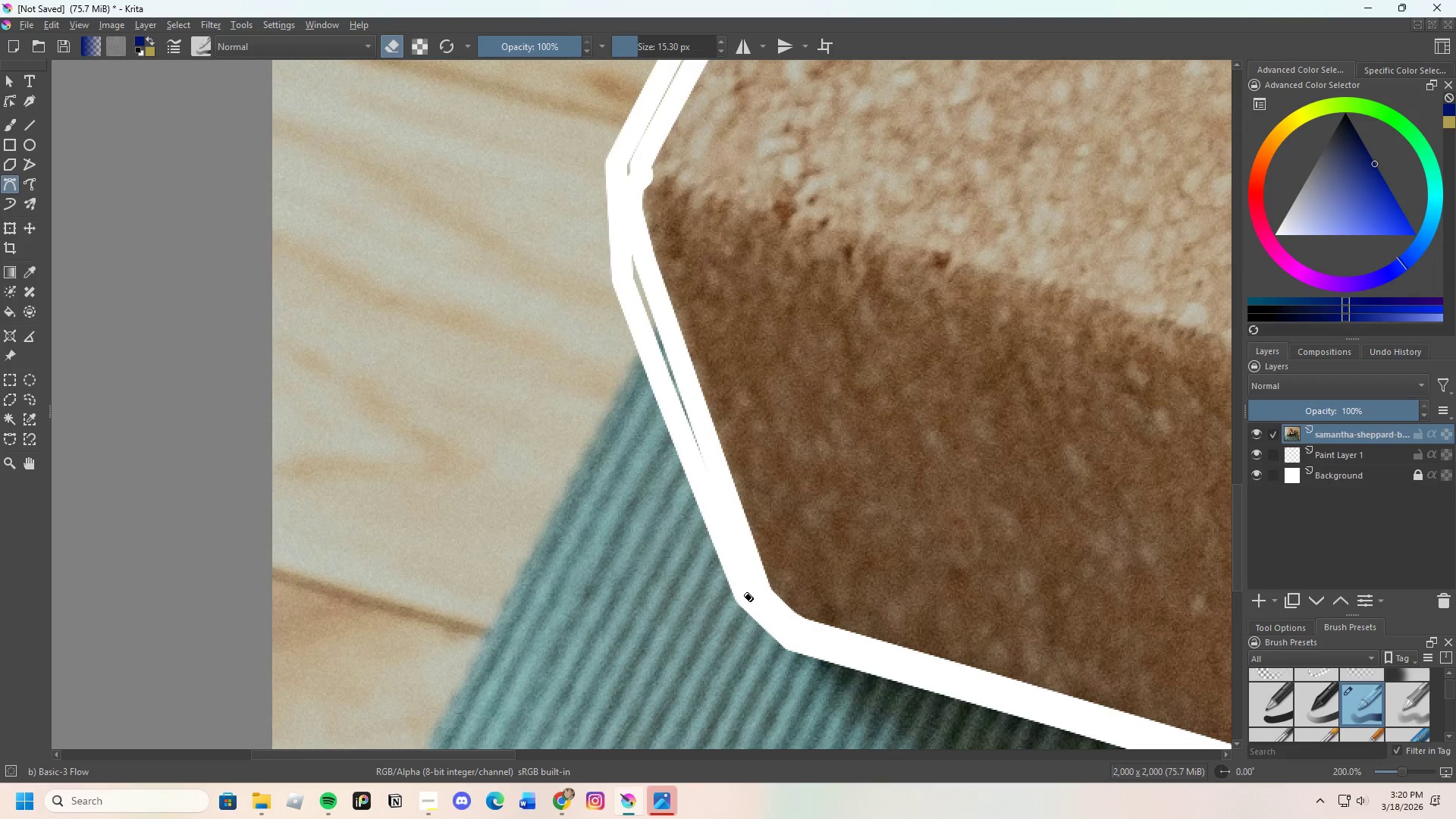 
scroll: coordinate [567, 535], scroll_direction: down, amount: 6.0
 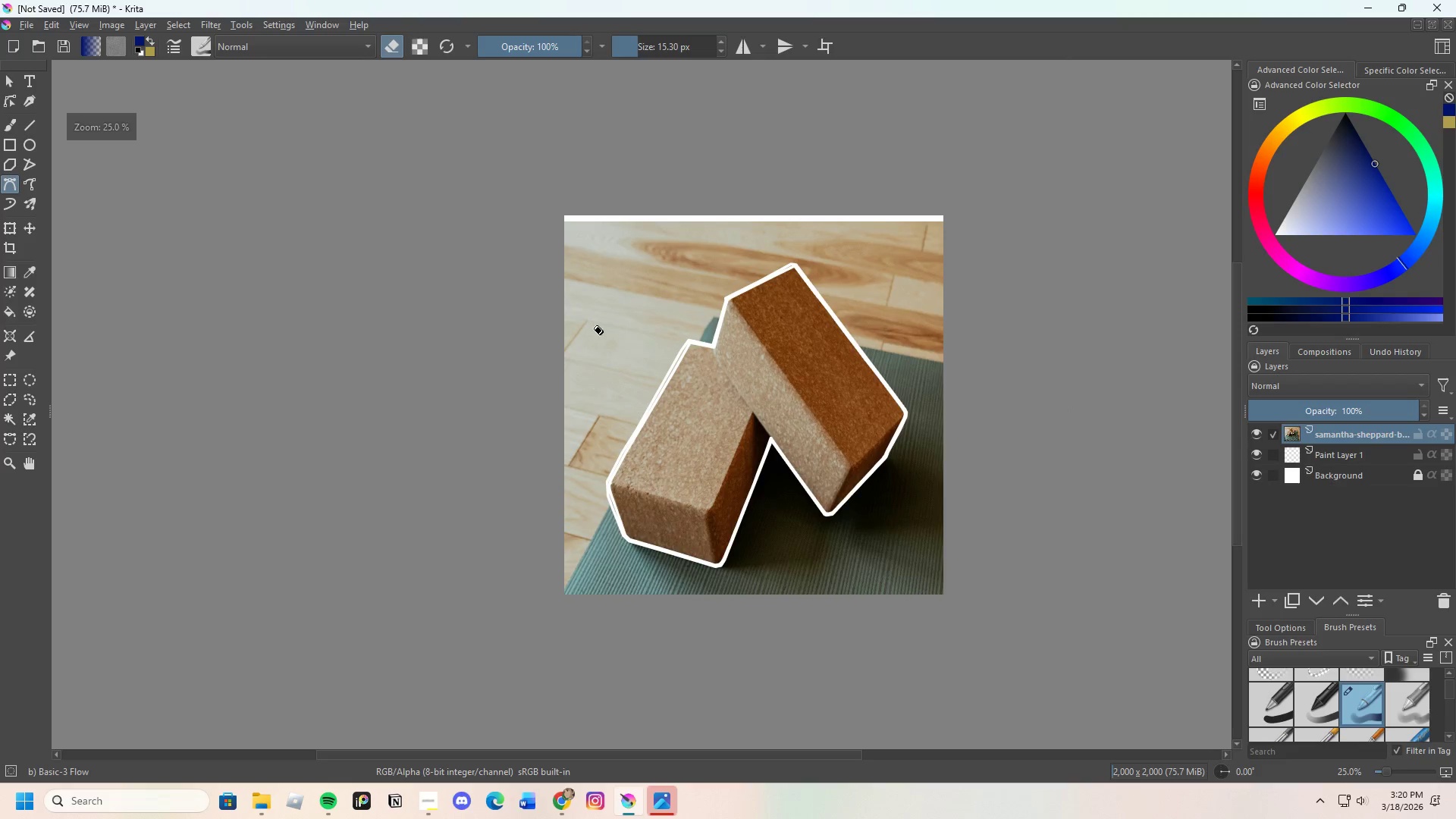 
scroll: coordinate [595, 310], scroll_direction: up, amount: 2.0
 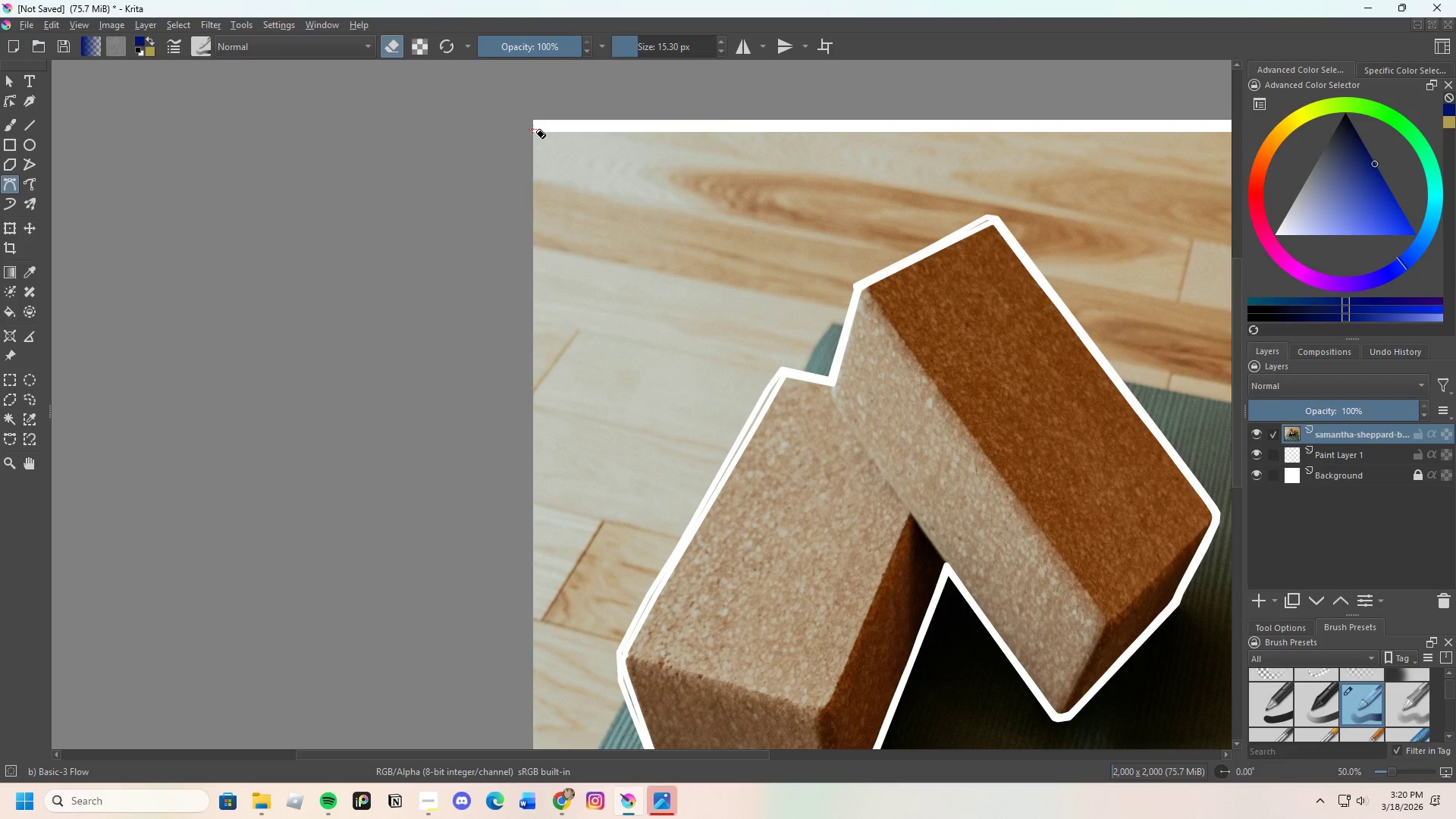 
left_click([536, 126])
 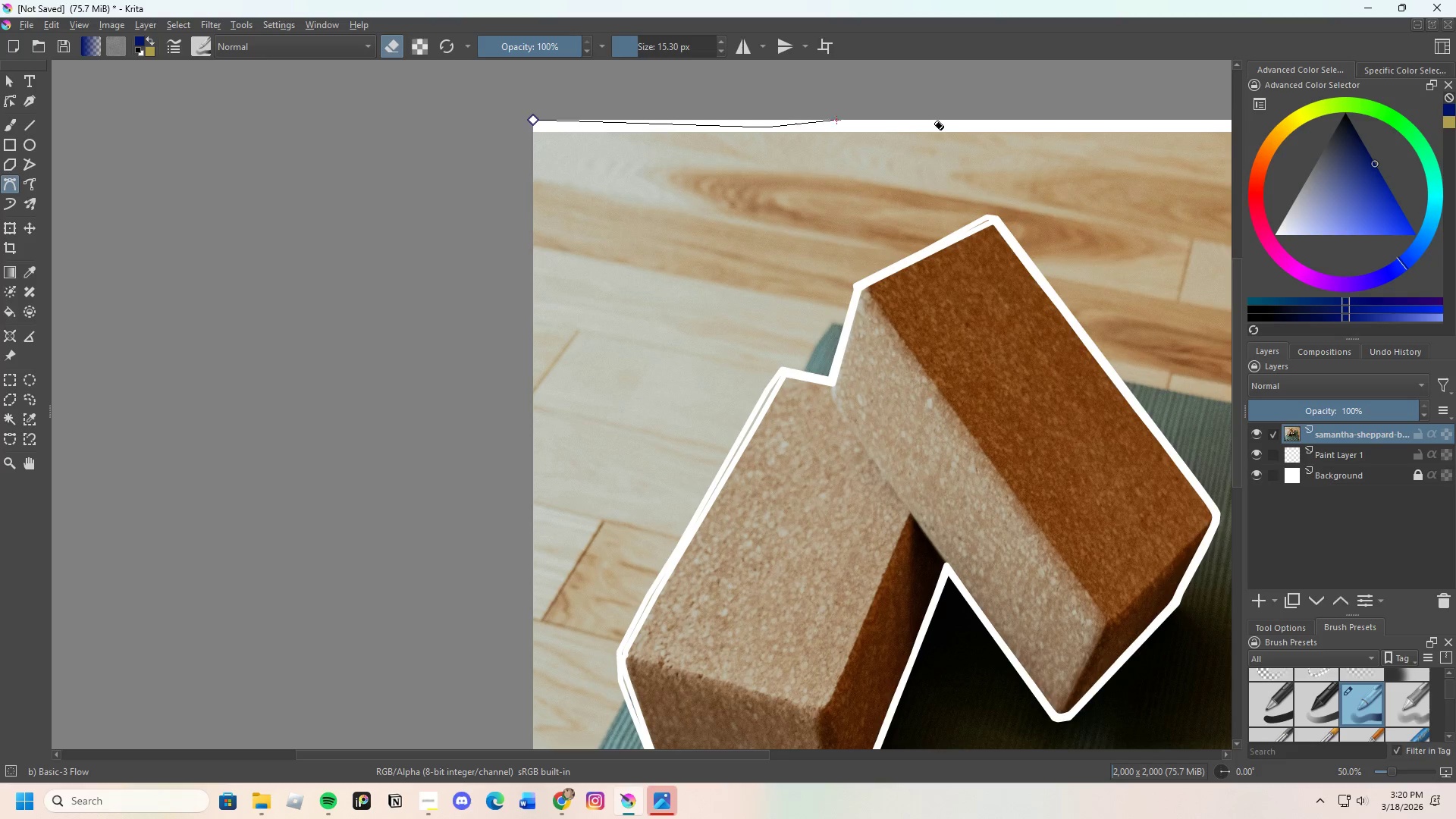 
left_click([946, 123])
 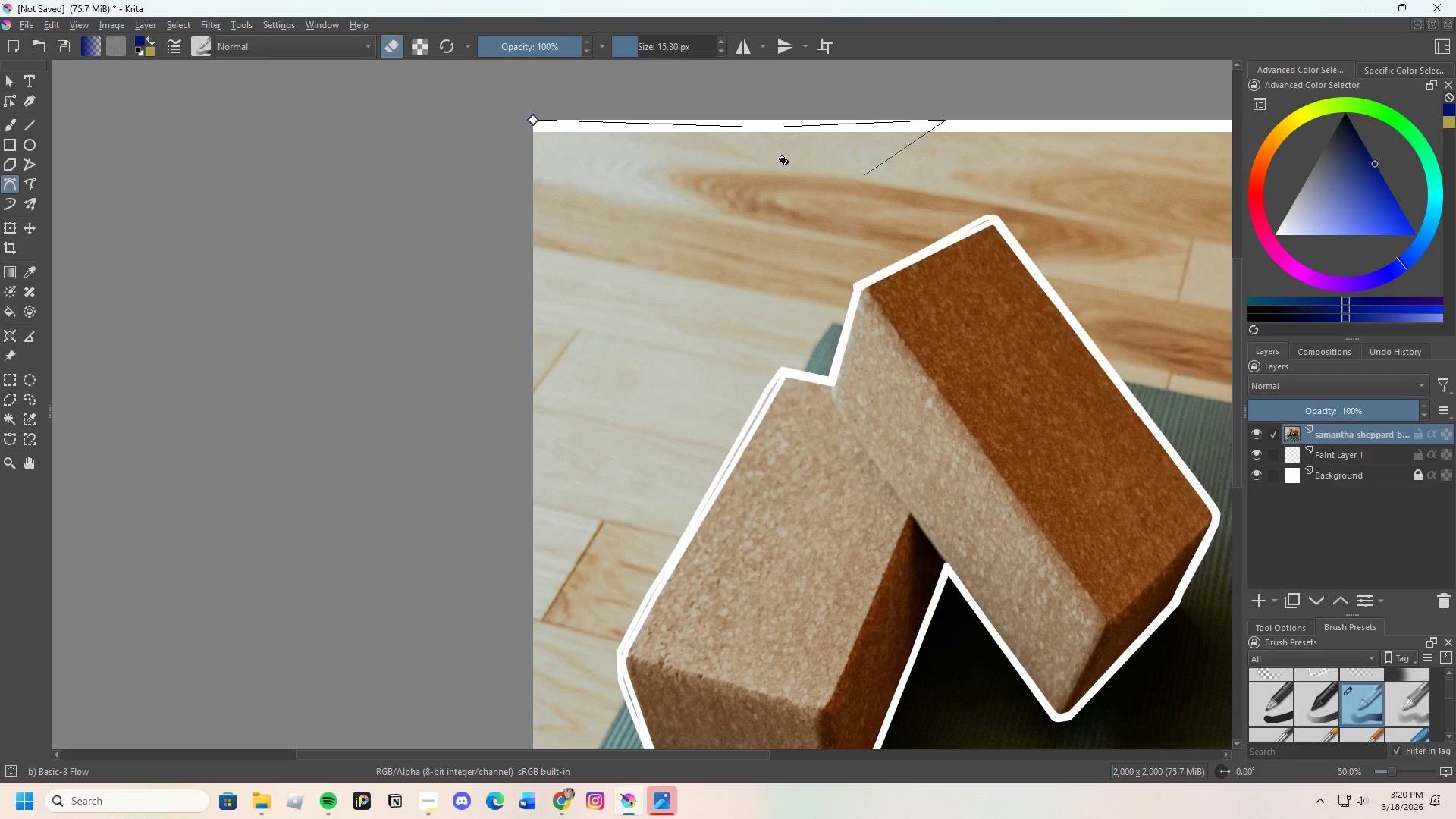 
scroll: coordinate [859, 136], scroll_direction: none, amount: 0.0
 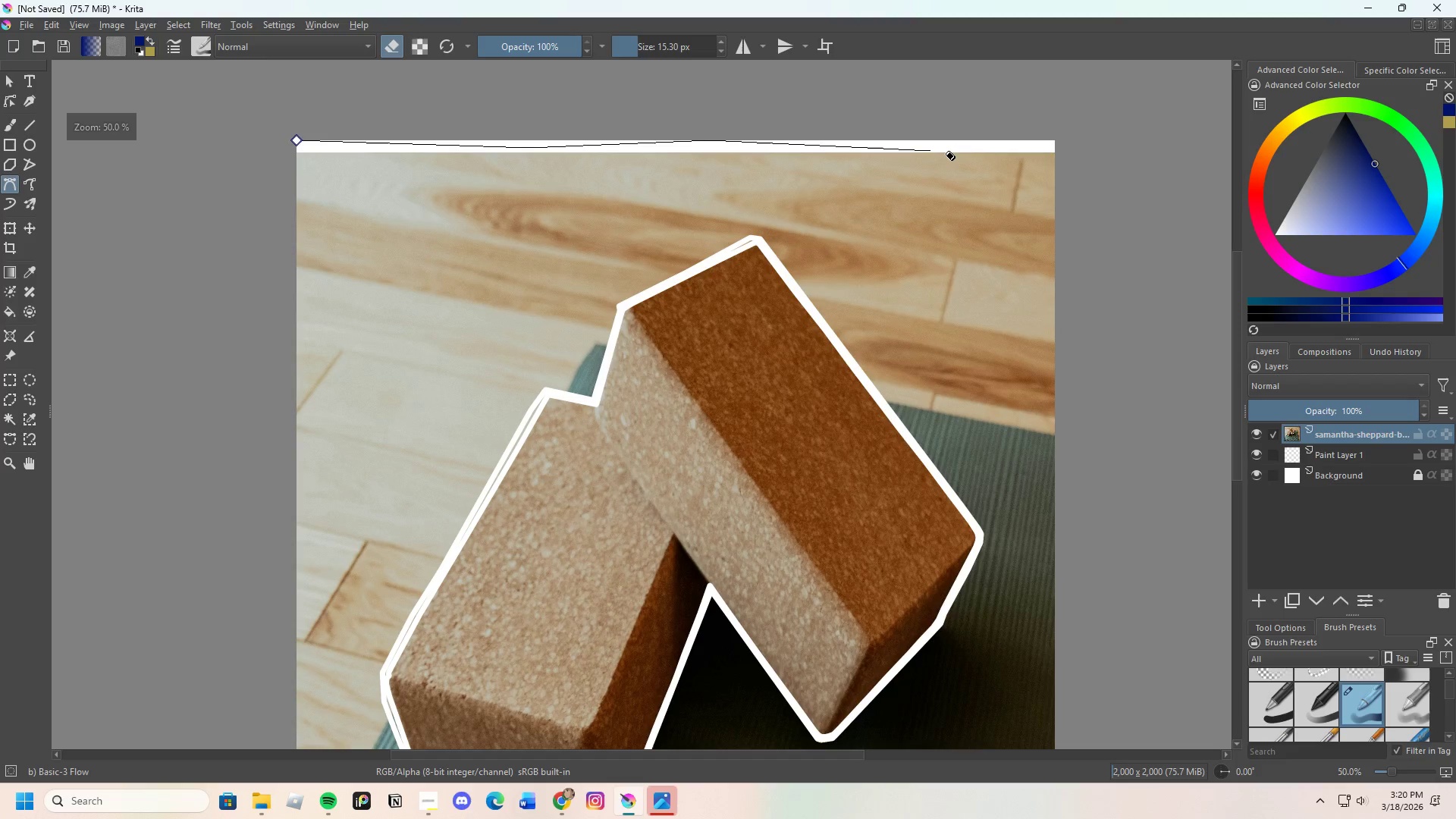 
left_click_drag(start_coordinate=[946, 151], to_coordinate=[950, 151])
 